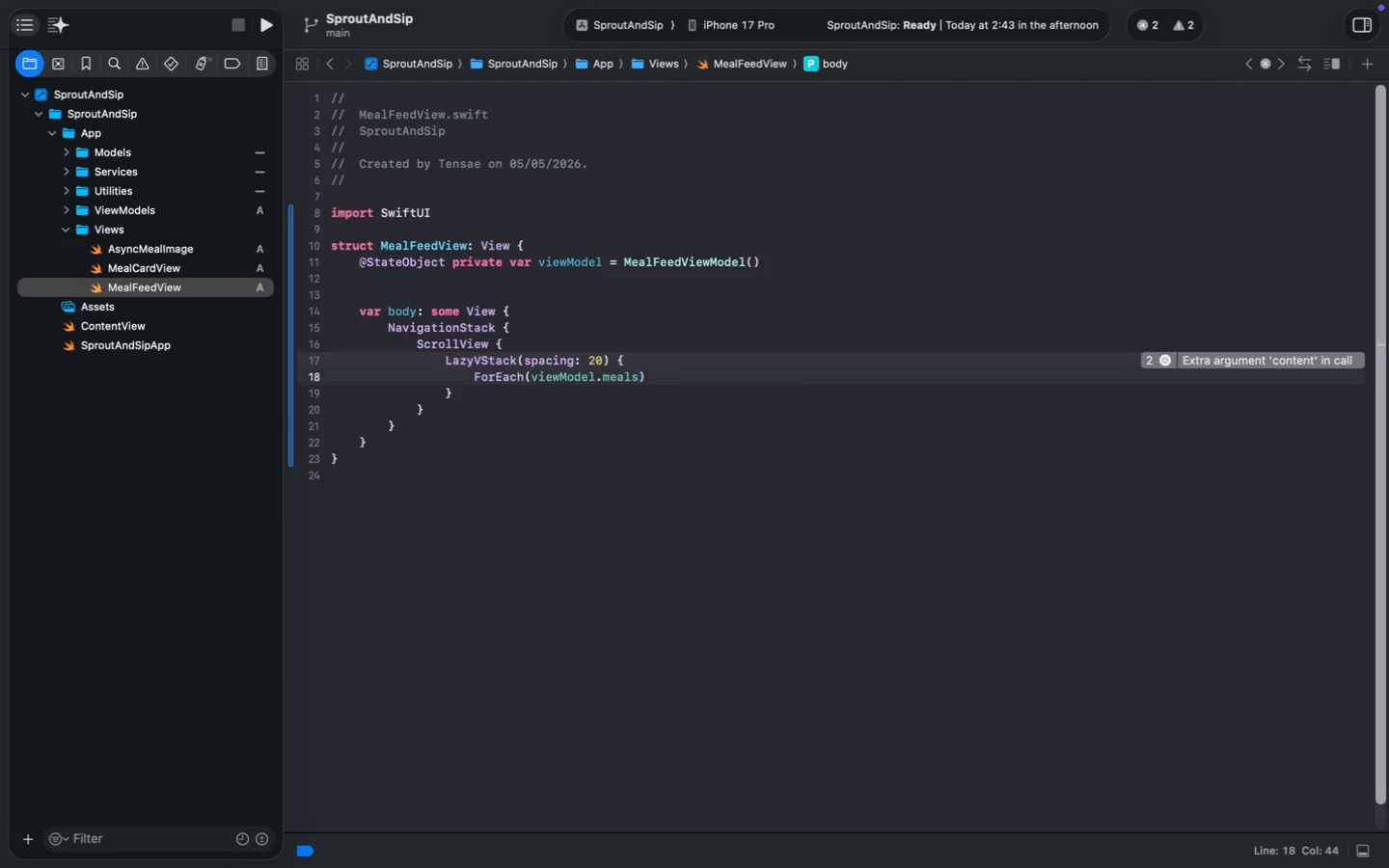 
key(ArrowRight)
 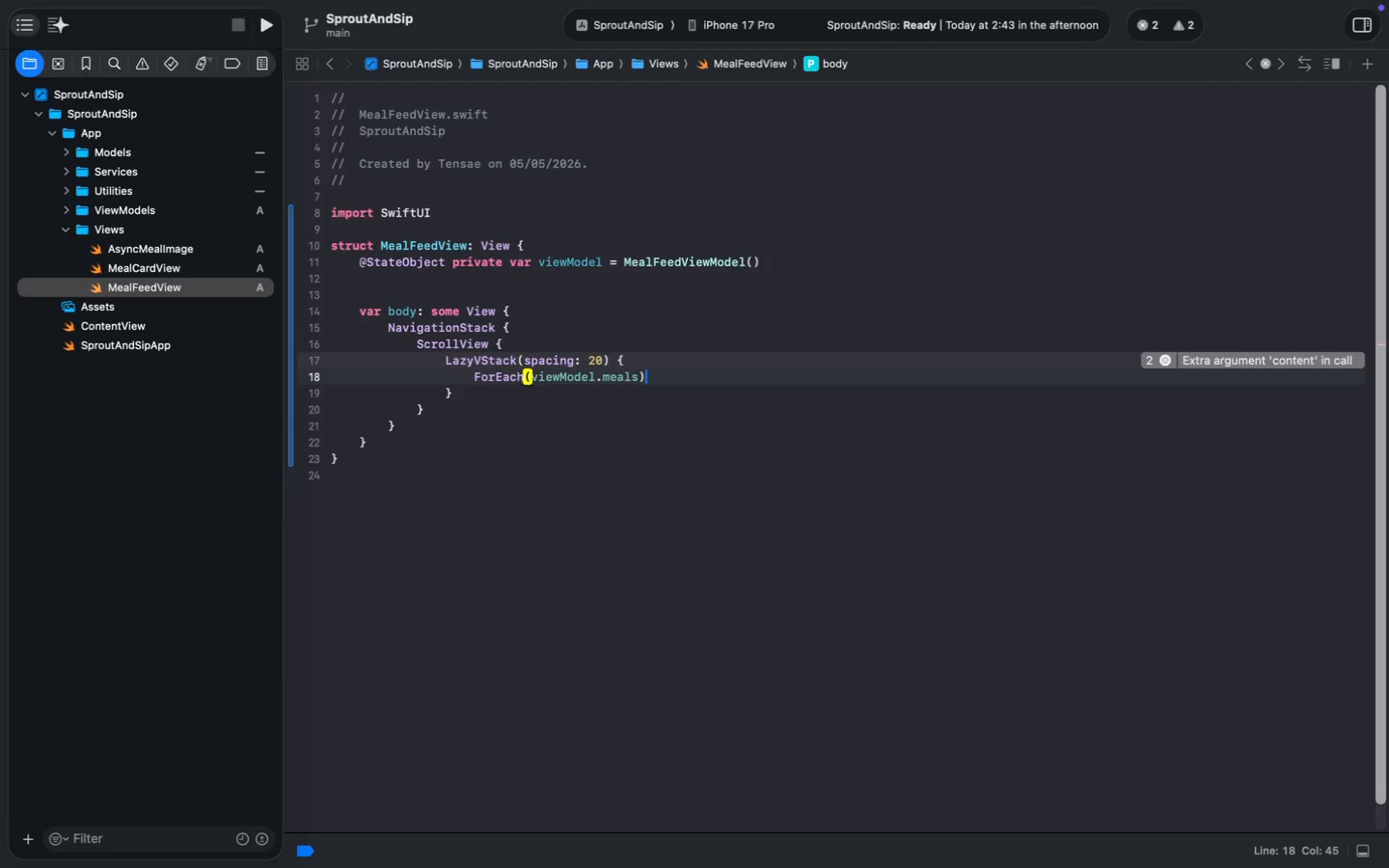 
key(Space)
 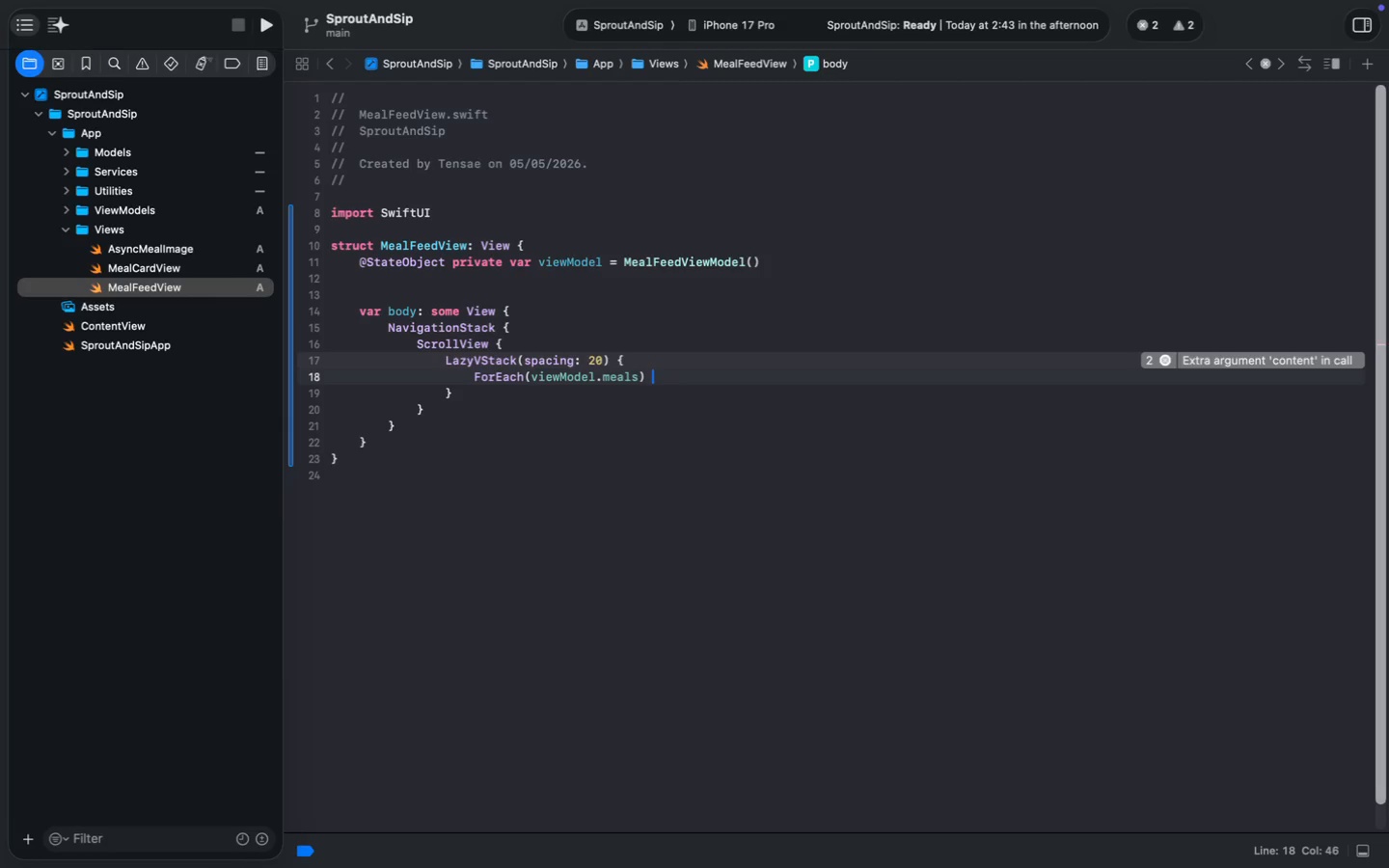 
key(Shift+ShiftLeft)
 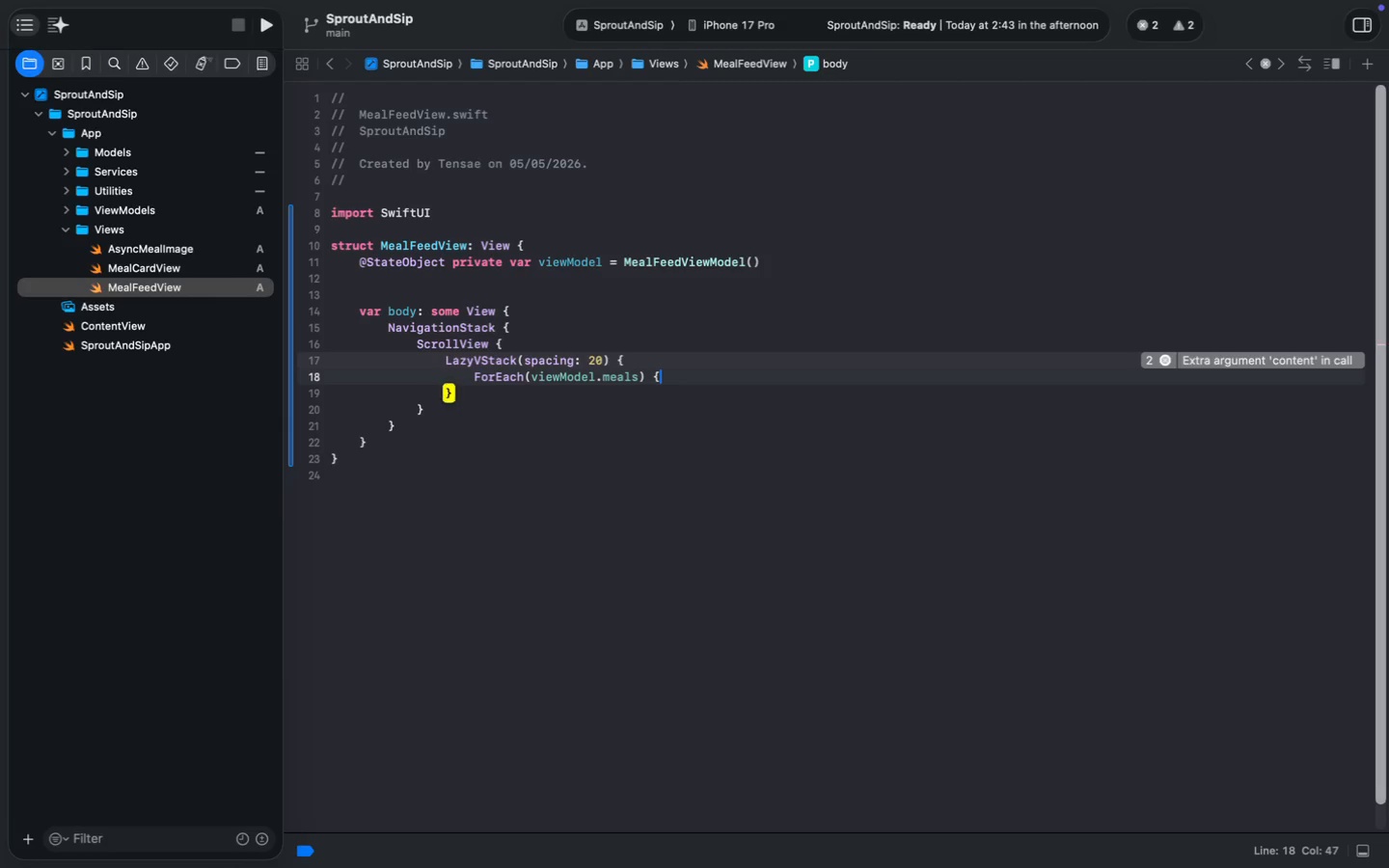 
key(Shift+BracketLeft)
 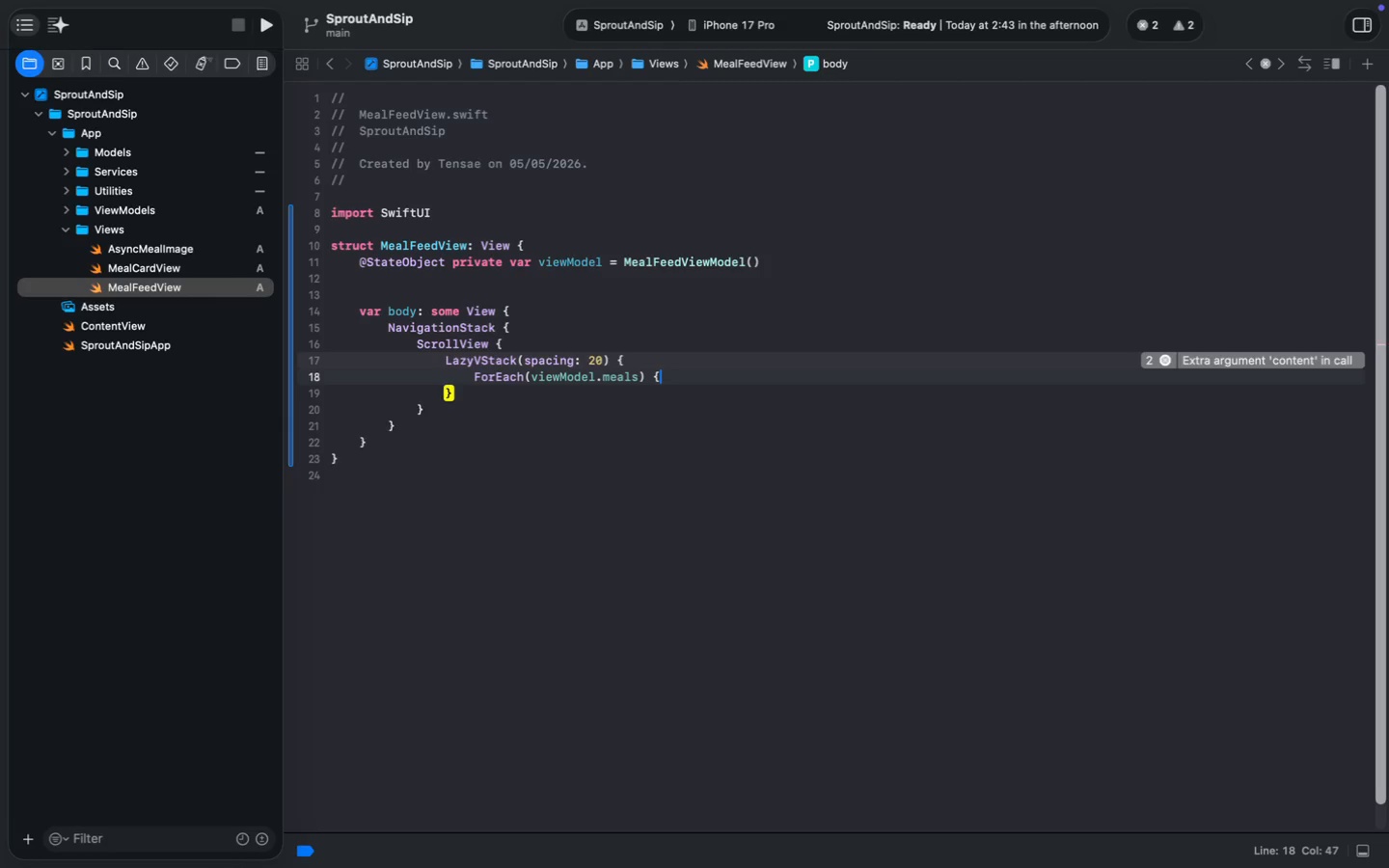 
key(Enter)
 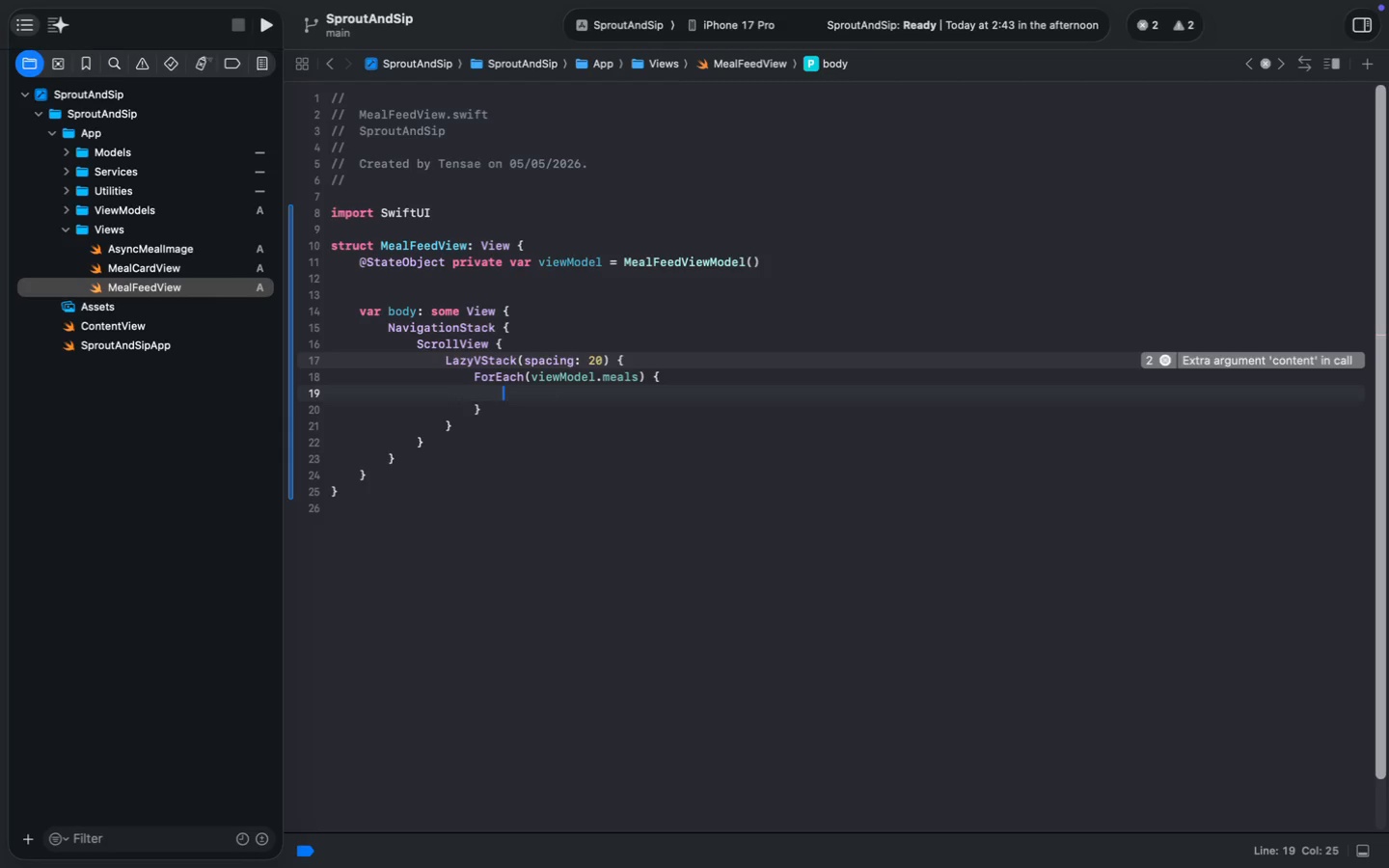 
key(ArrowUp)
 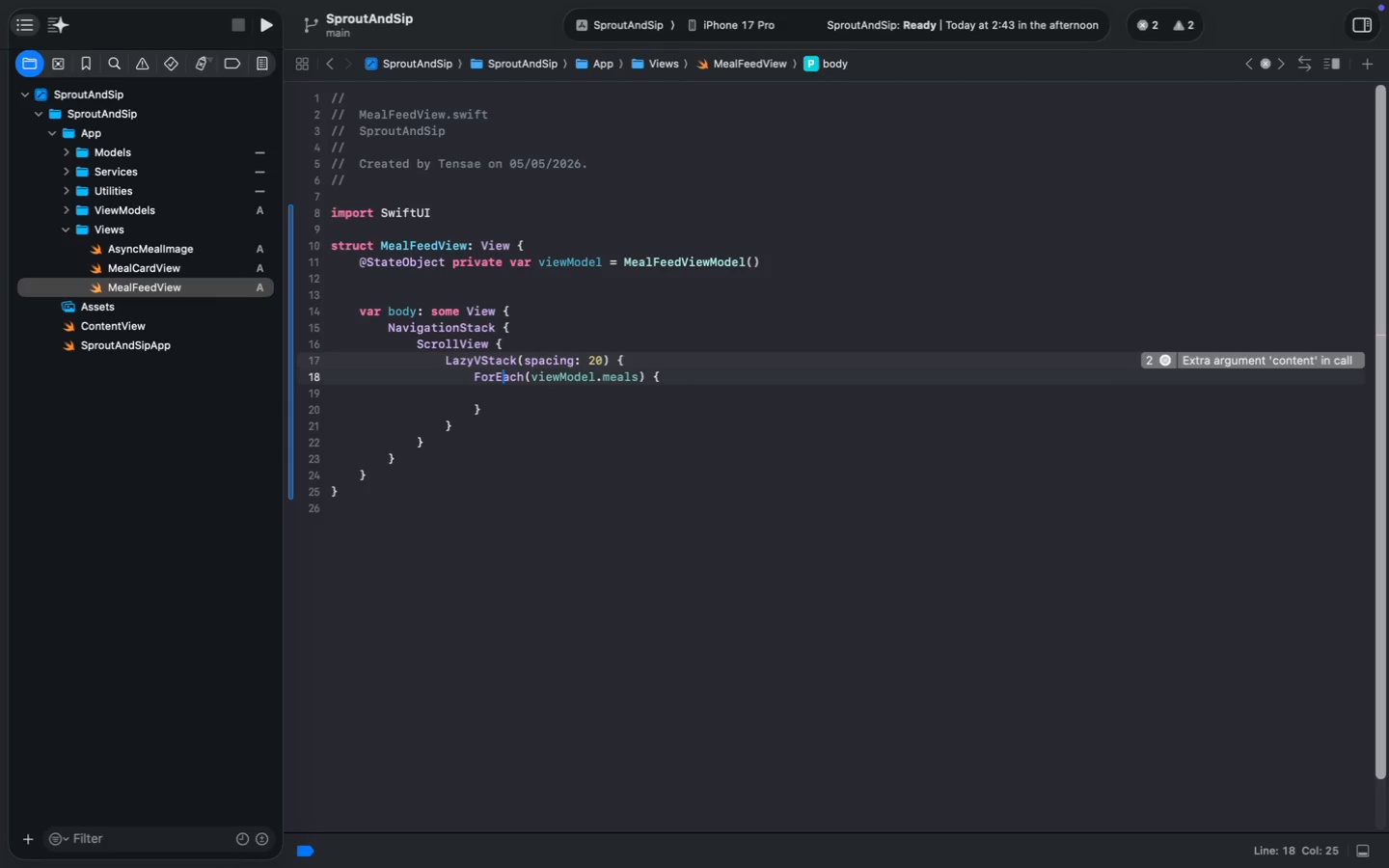 
key(Meta+MetaRight)
 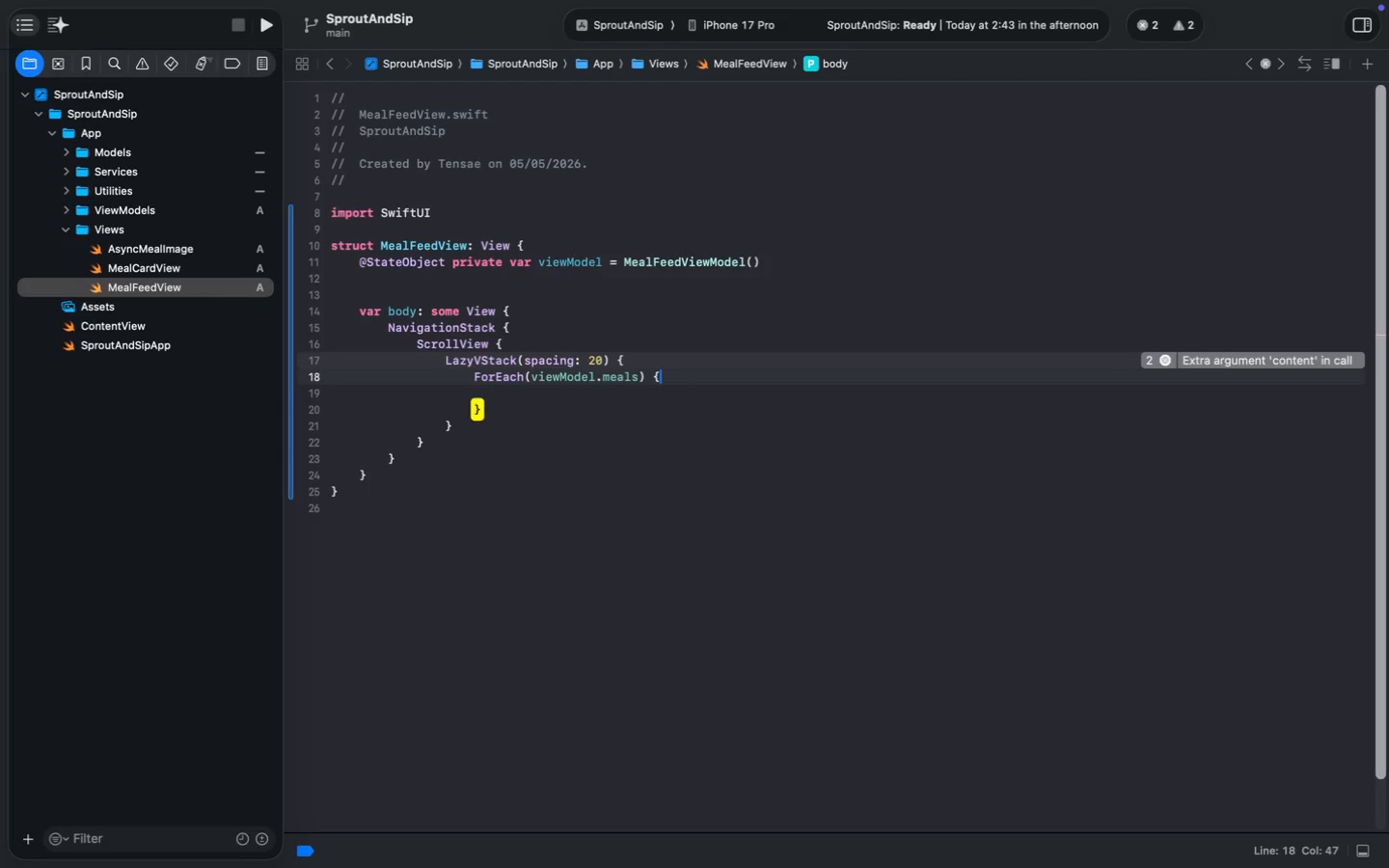 
key(Meta+ArrowRight)
 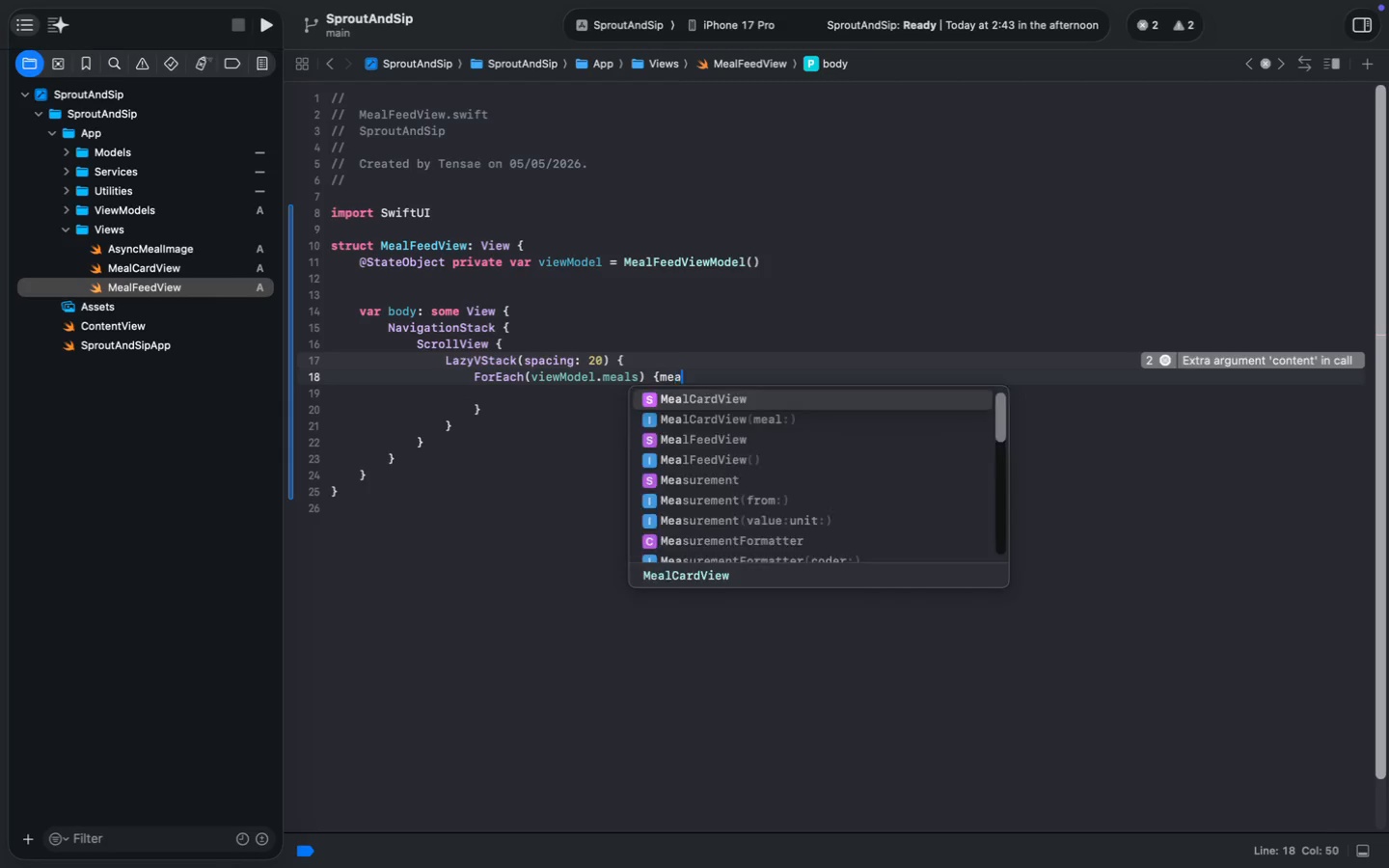 
type(meal)
 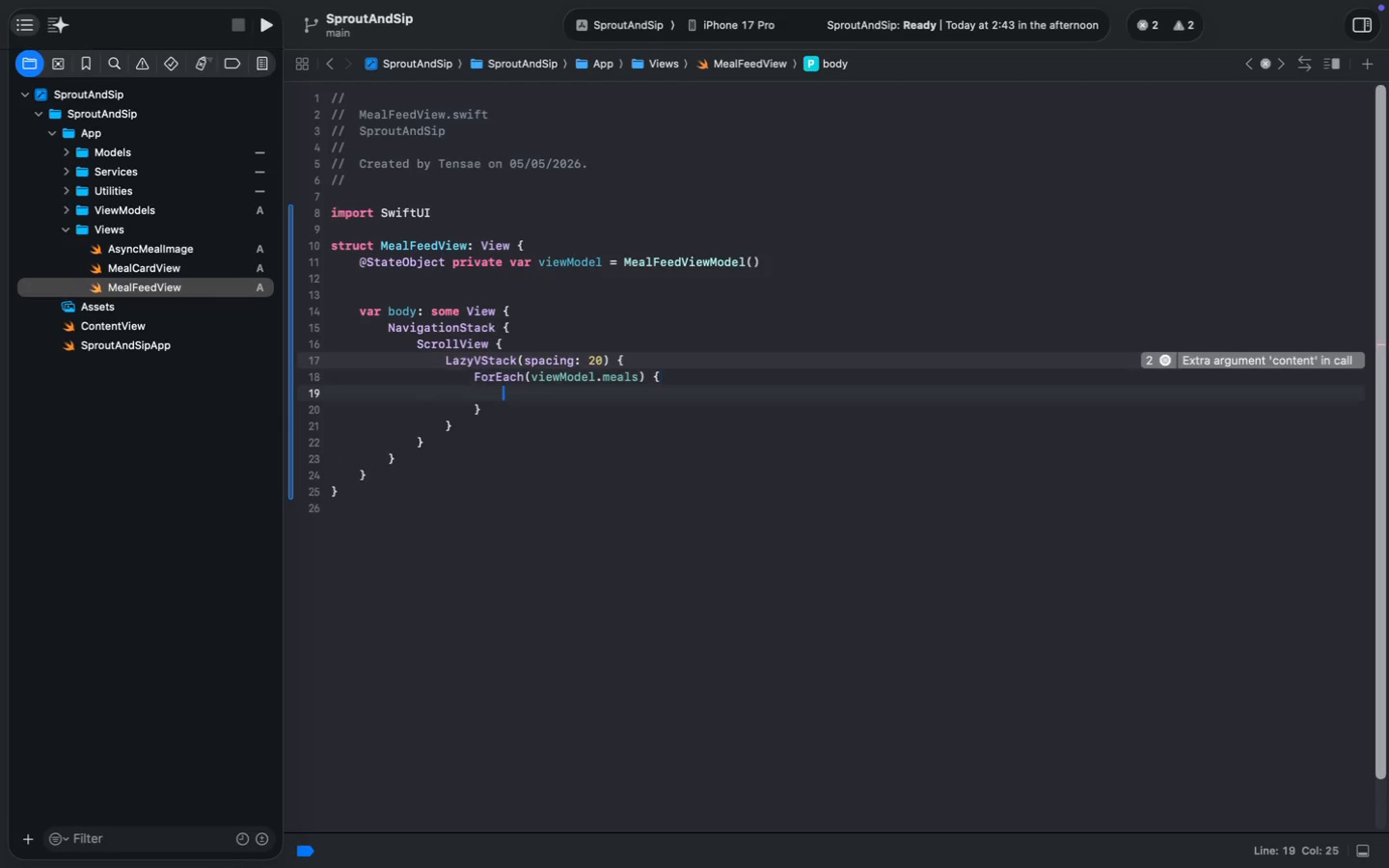 
key(ArrowLeft)
 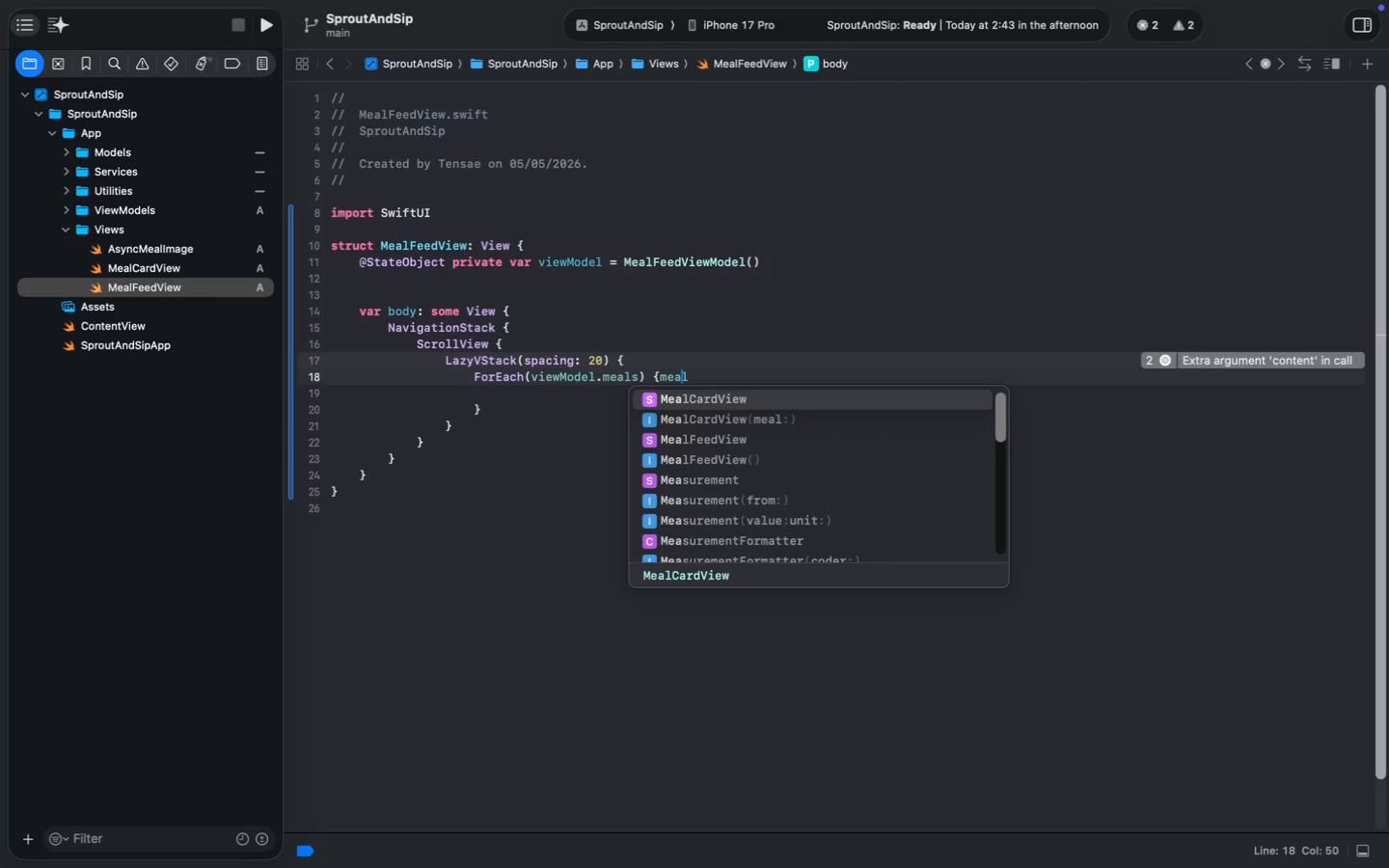 
key(ArrowLeft)
 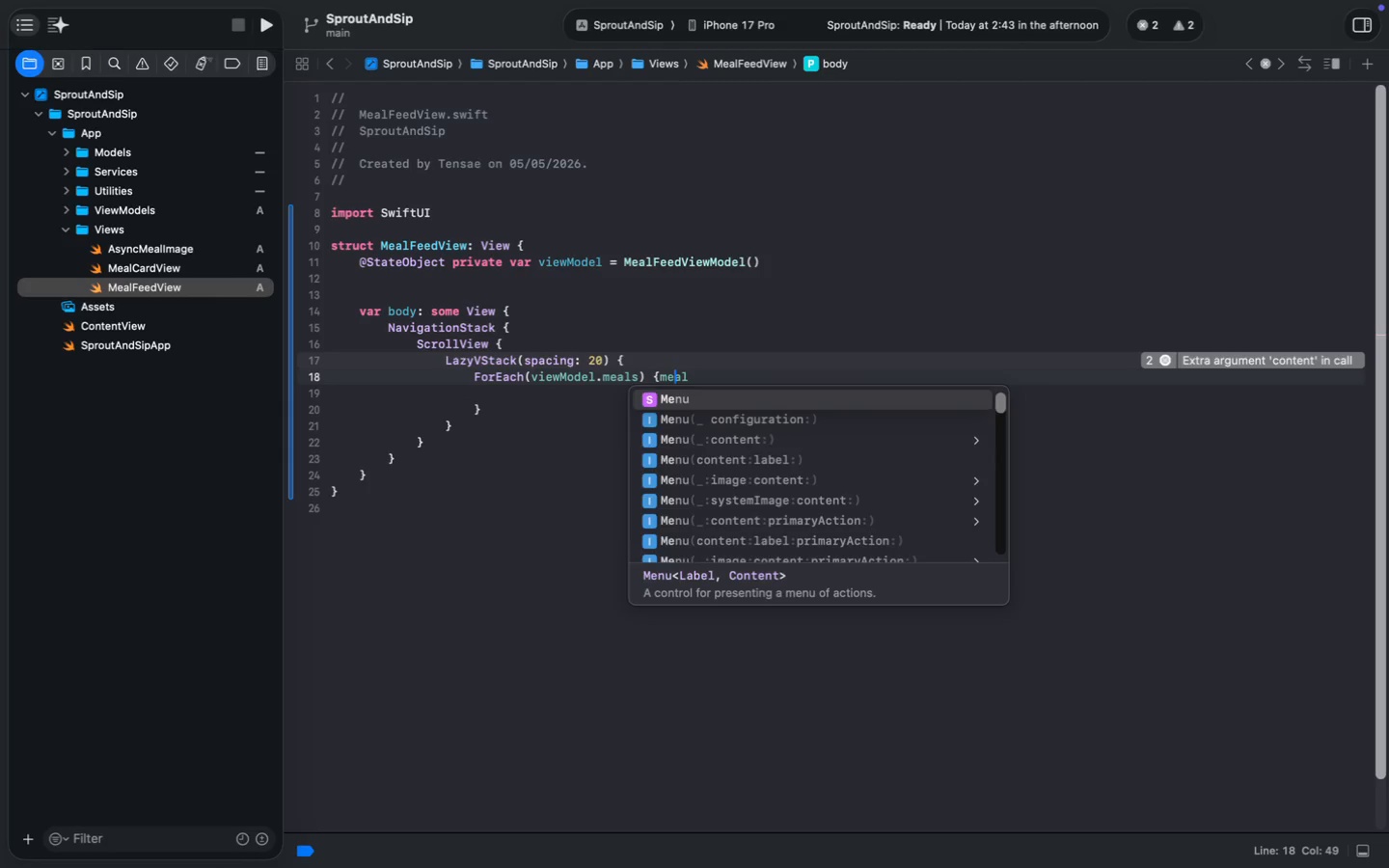 
key(ArrowLeft)
 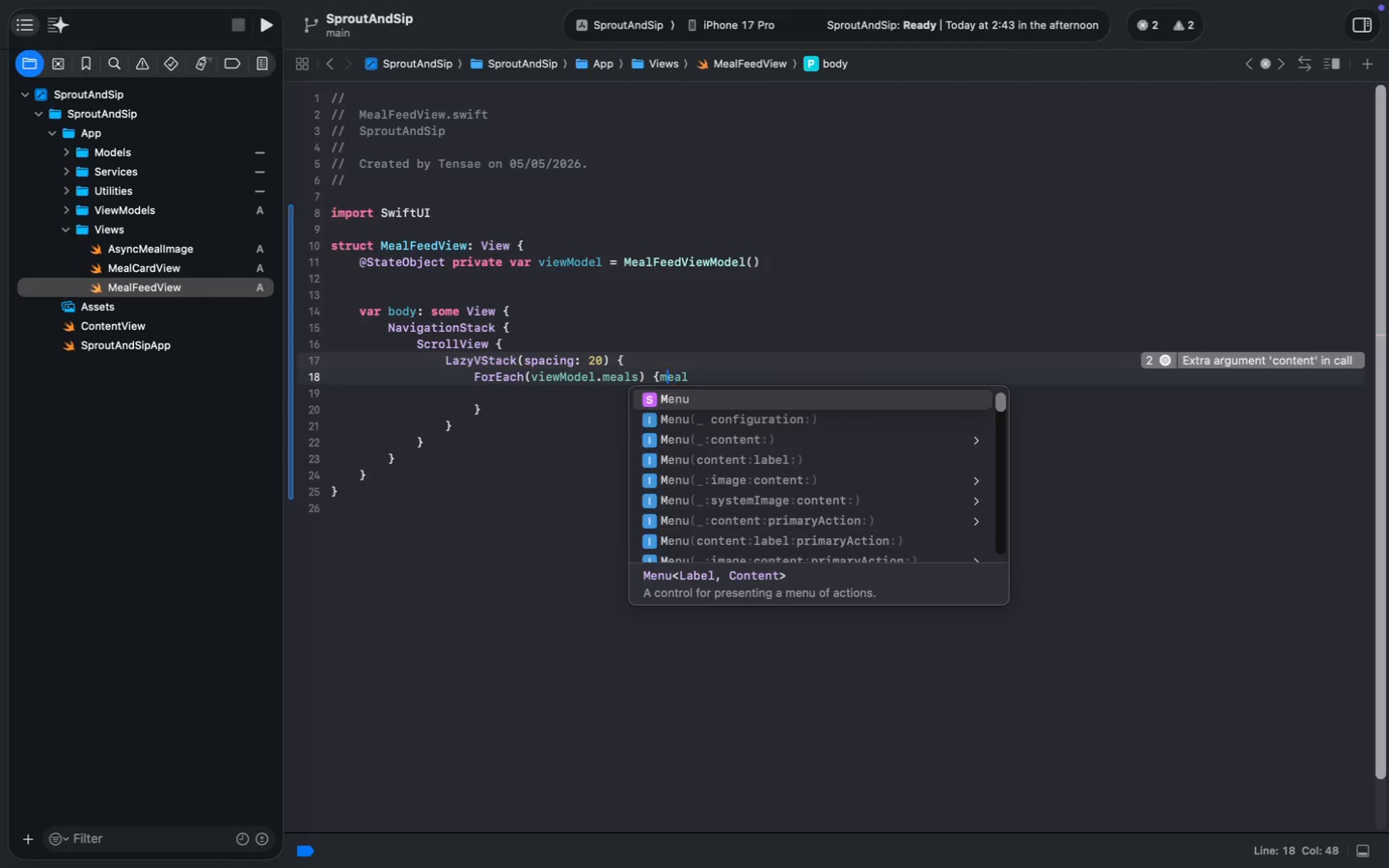 
key(ArrowLeft)
 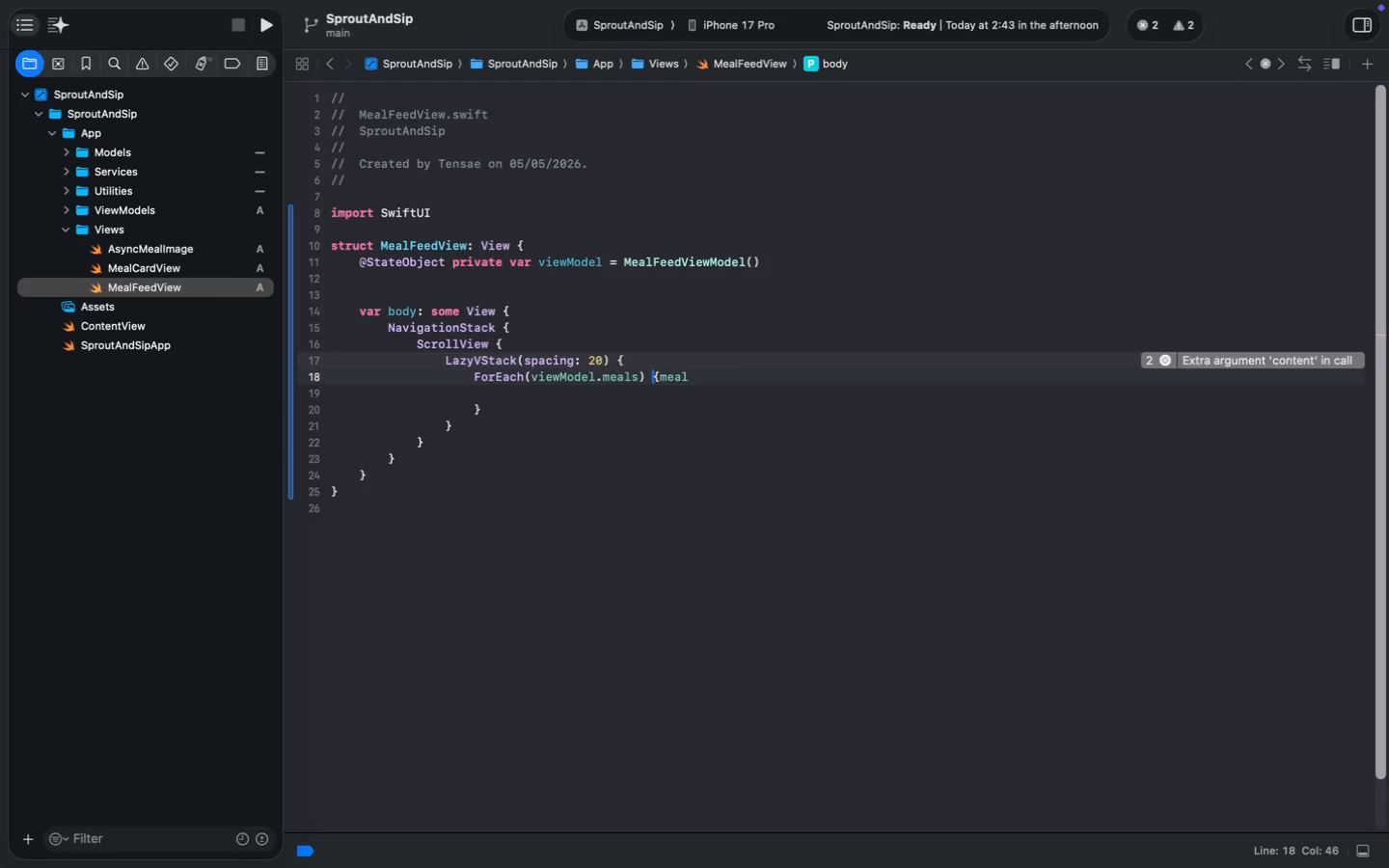 
key(ArrowLeft)
 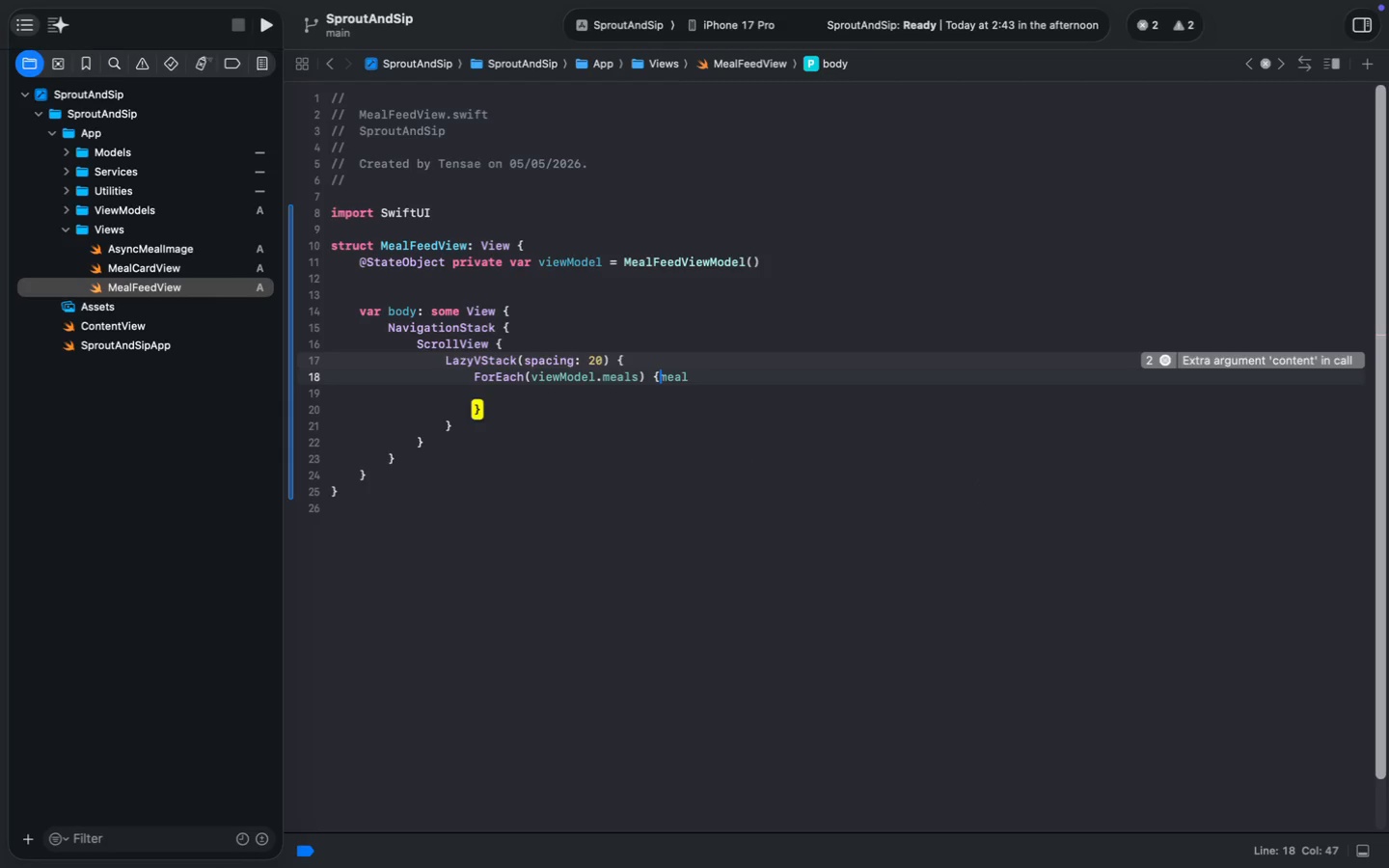 
key(ArrowRight)
 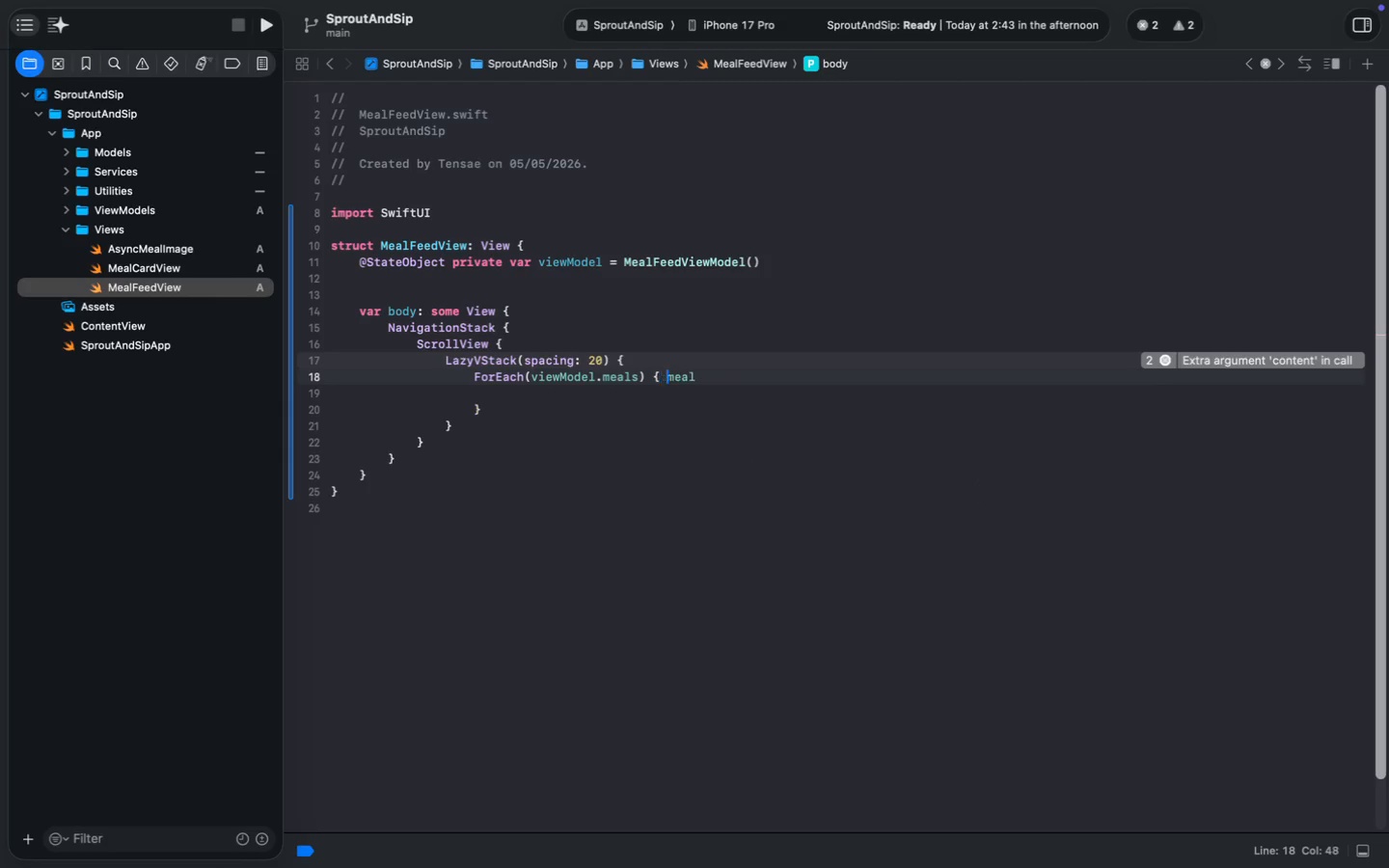 
key(Space)
 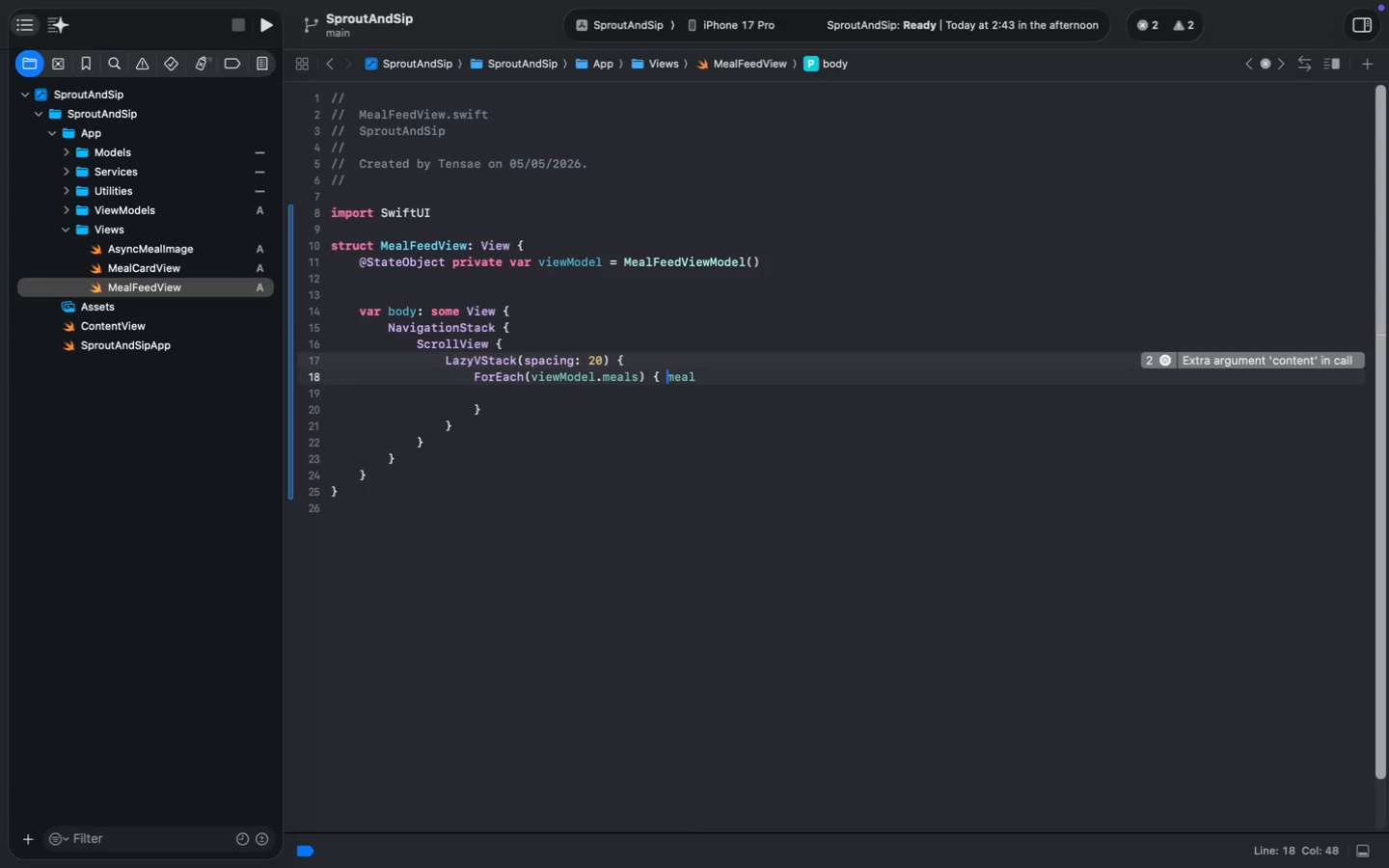 
key(Meta+MetaRight)
 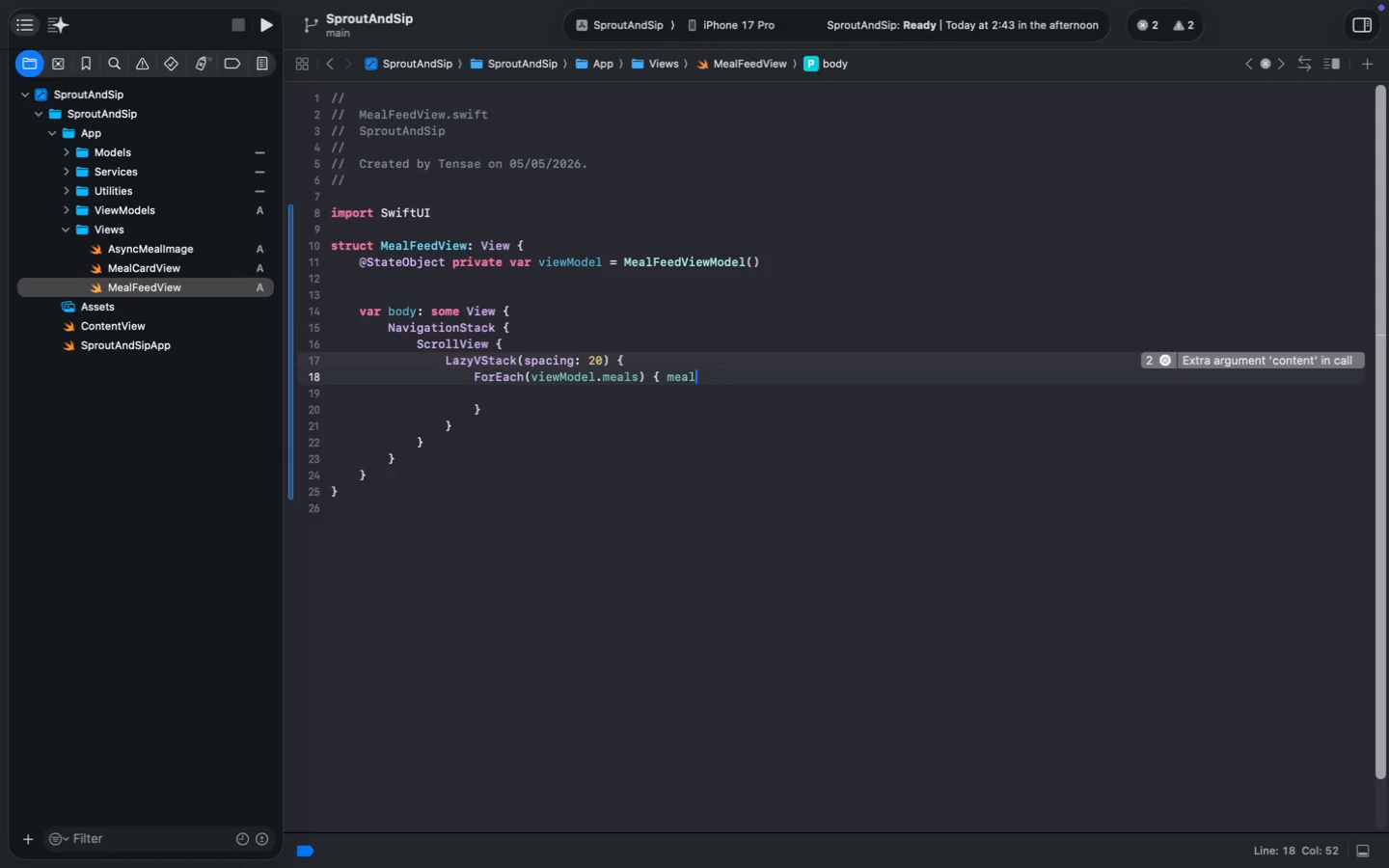 
key(Meta+ArrowRight)
 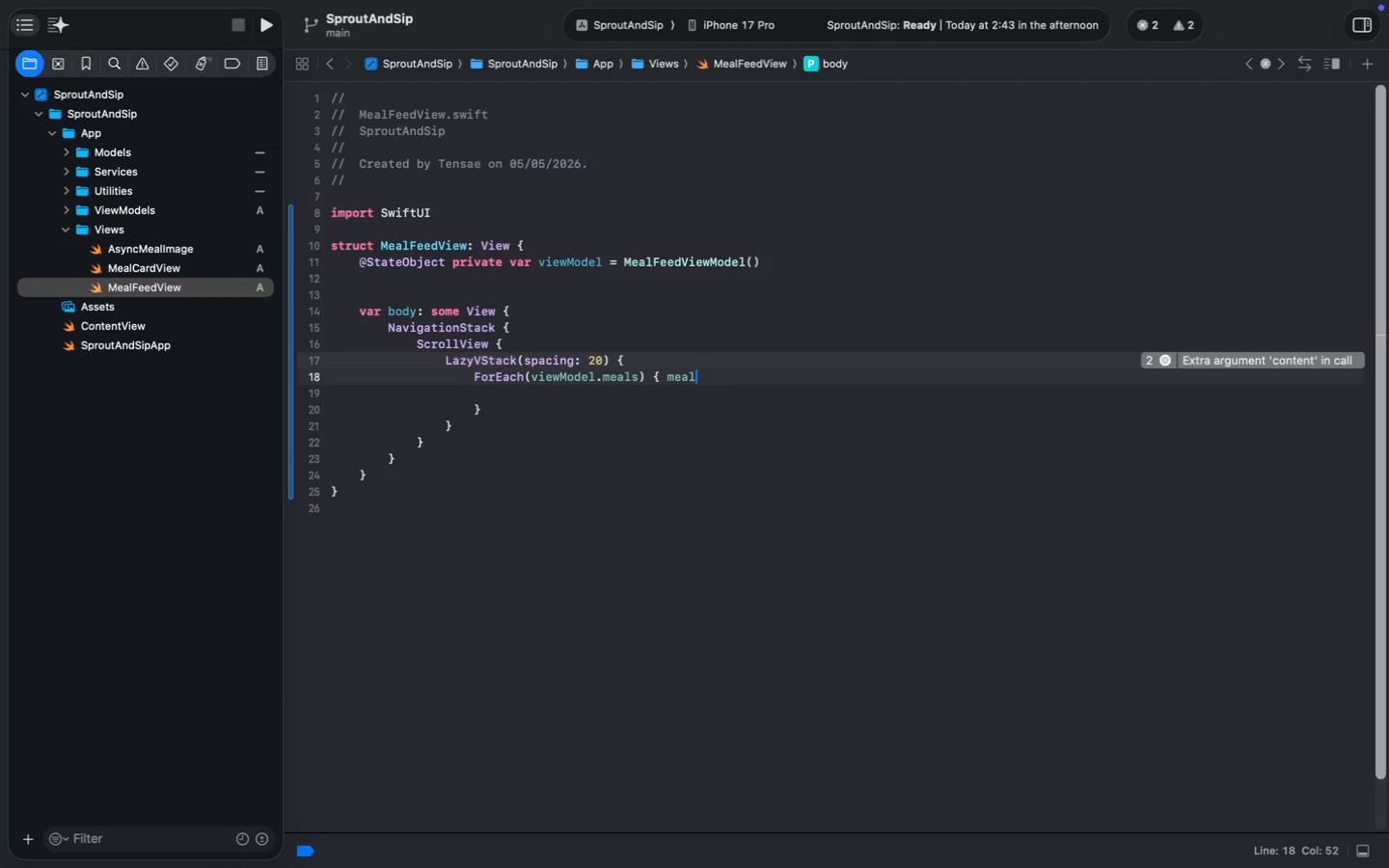 
type( in)
key(Escape)
 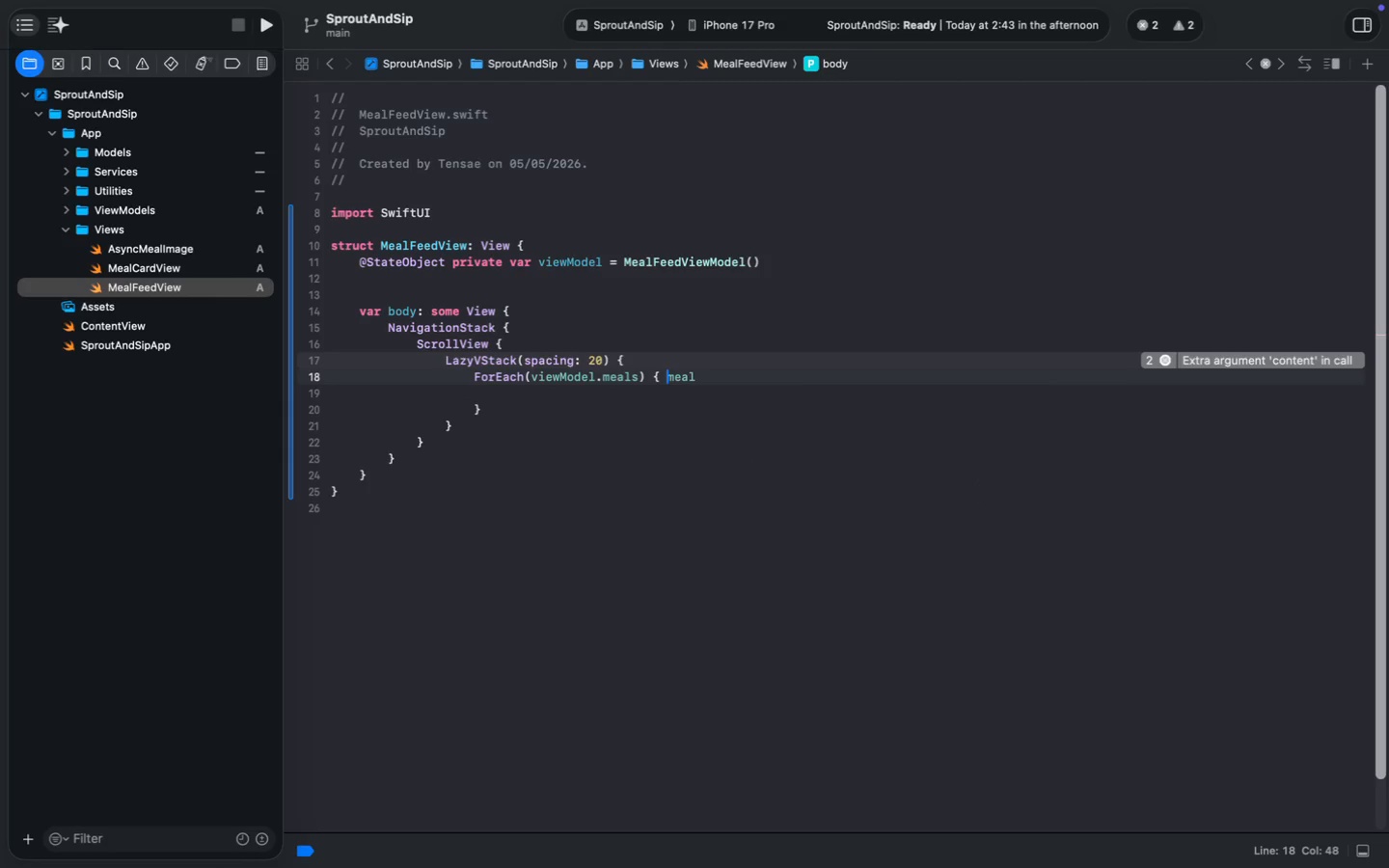 
key(ArrowDown)
 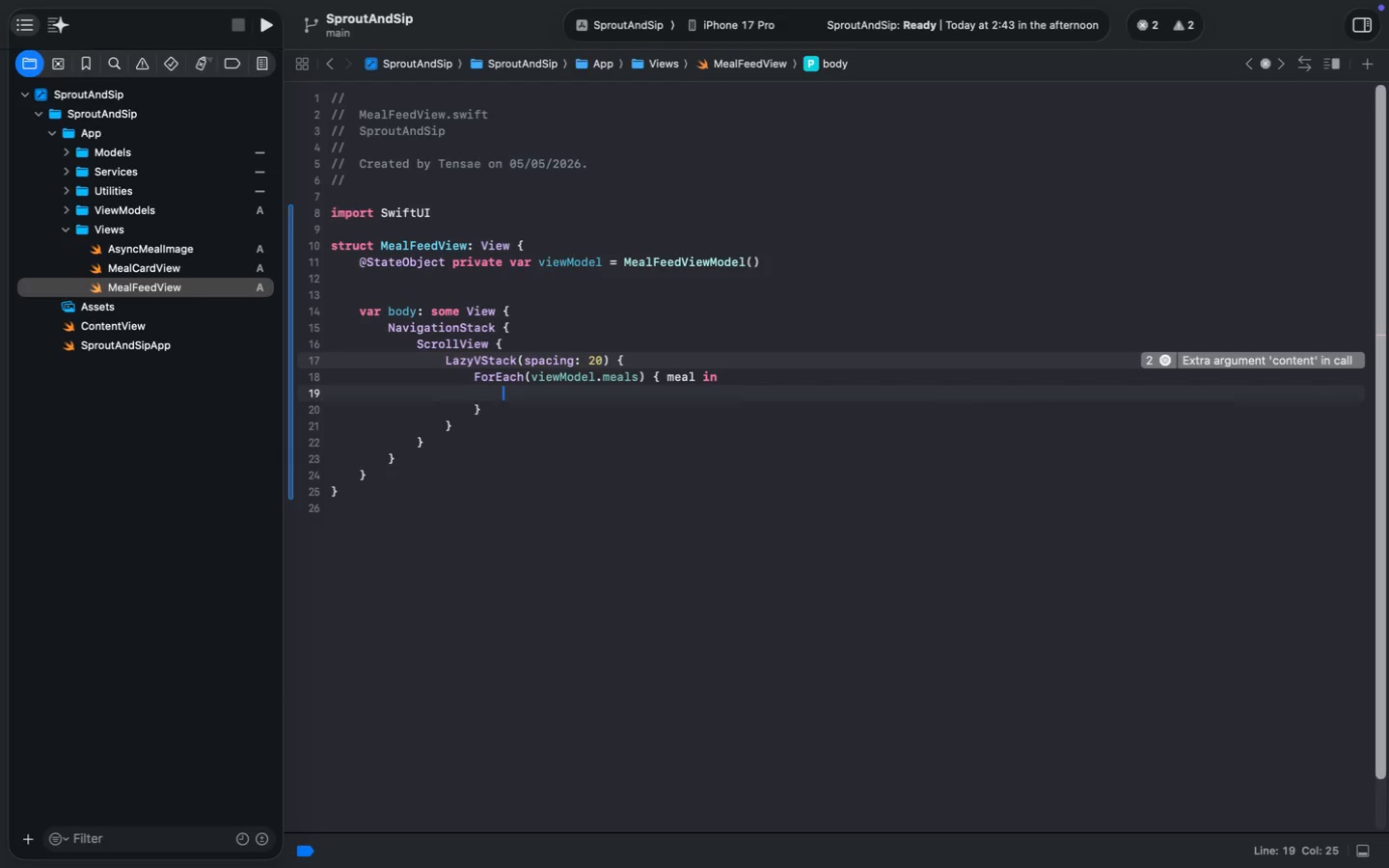 
type(MealC)
 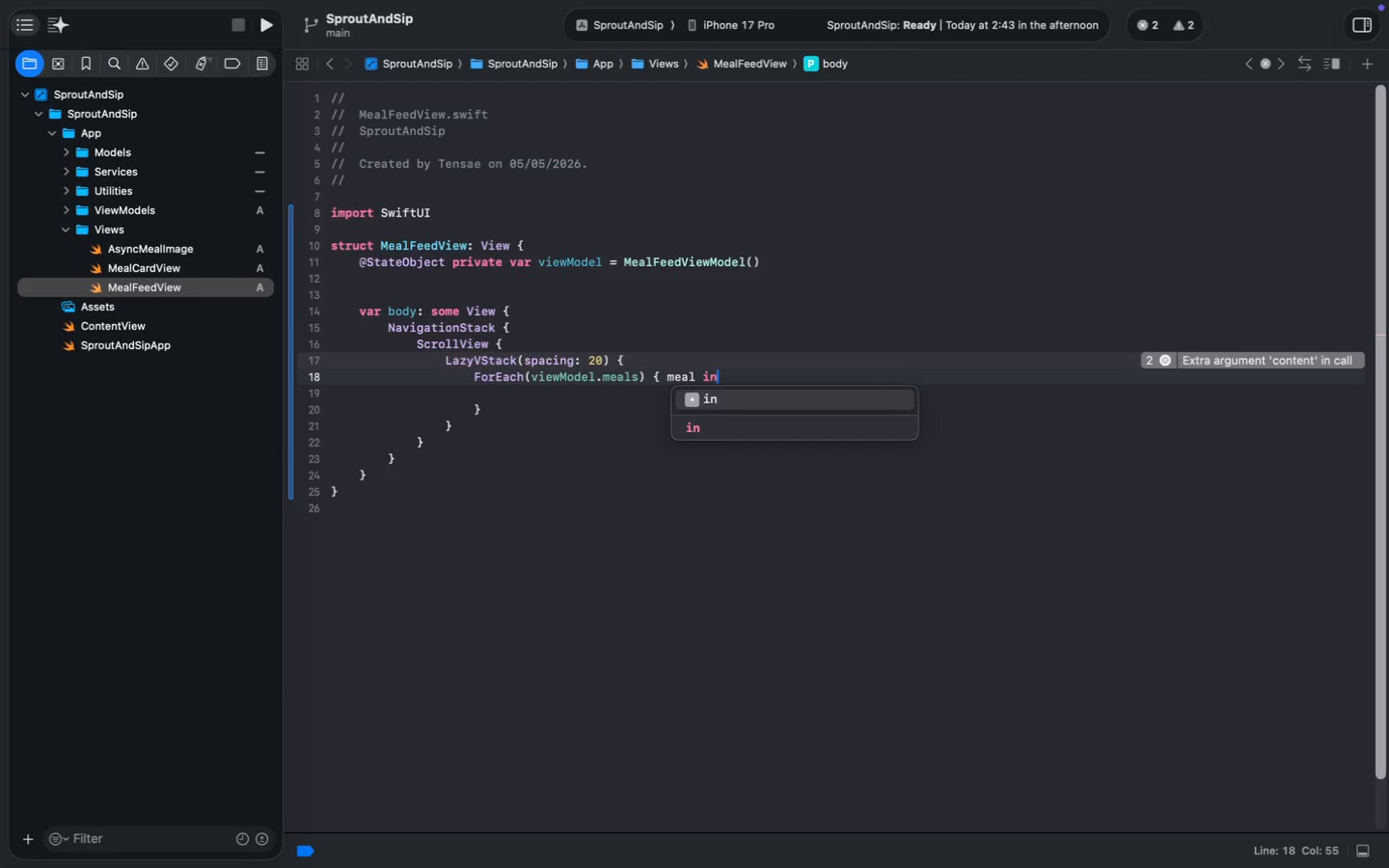 
key(Enter)
 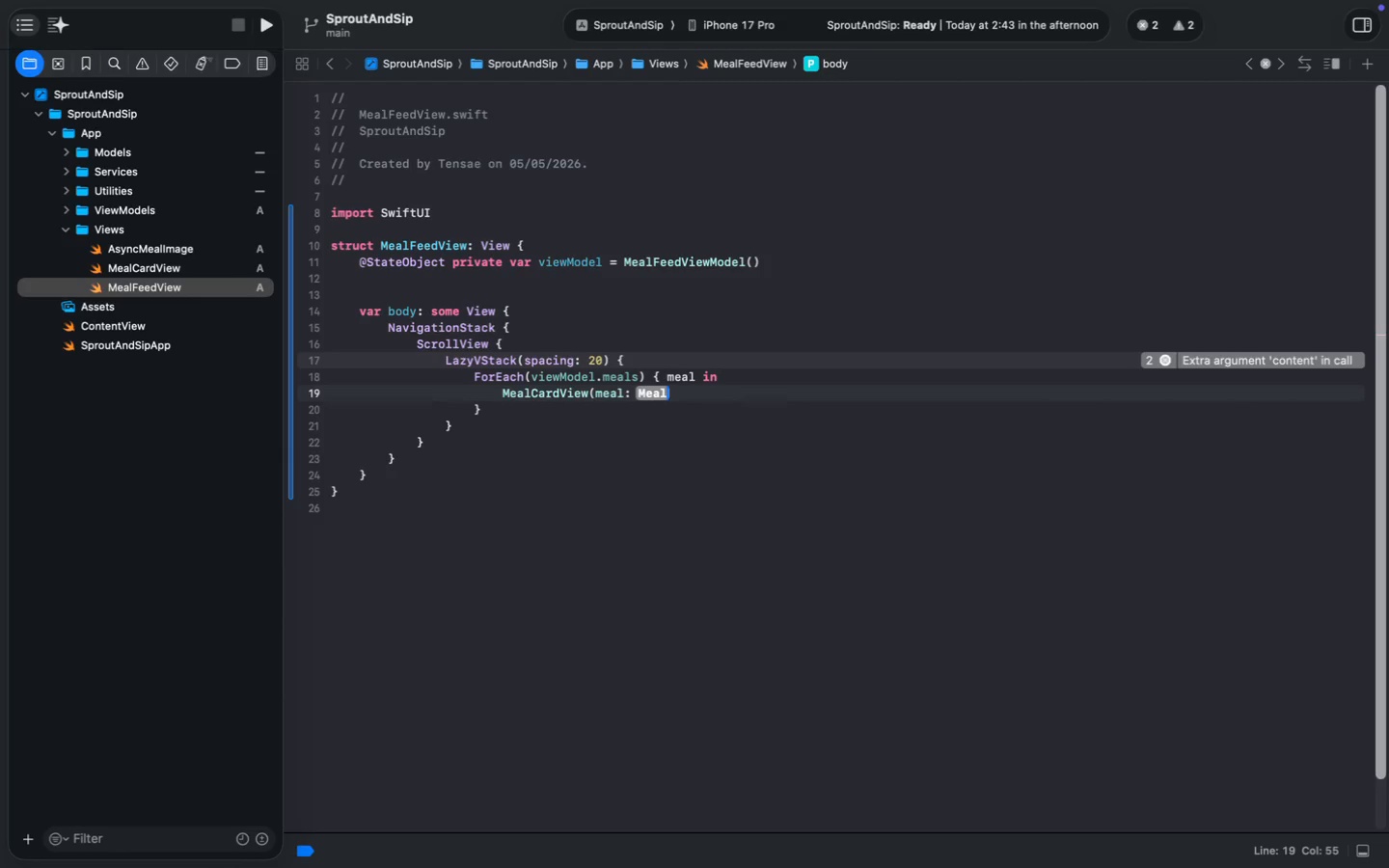 
type(()
key(Tab)
type(meal)
key(Backspace)
key(Backspace)
key(Backspace)
key(Backspace)
key(Backspace)
type(meal)
key(Escape)
 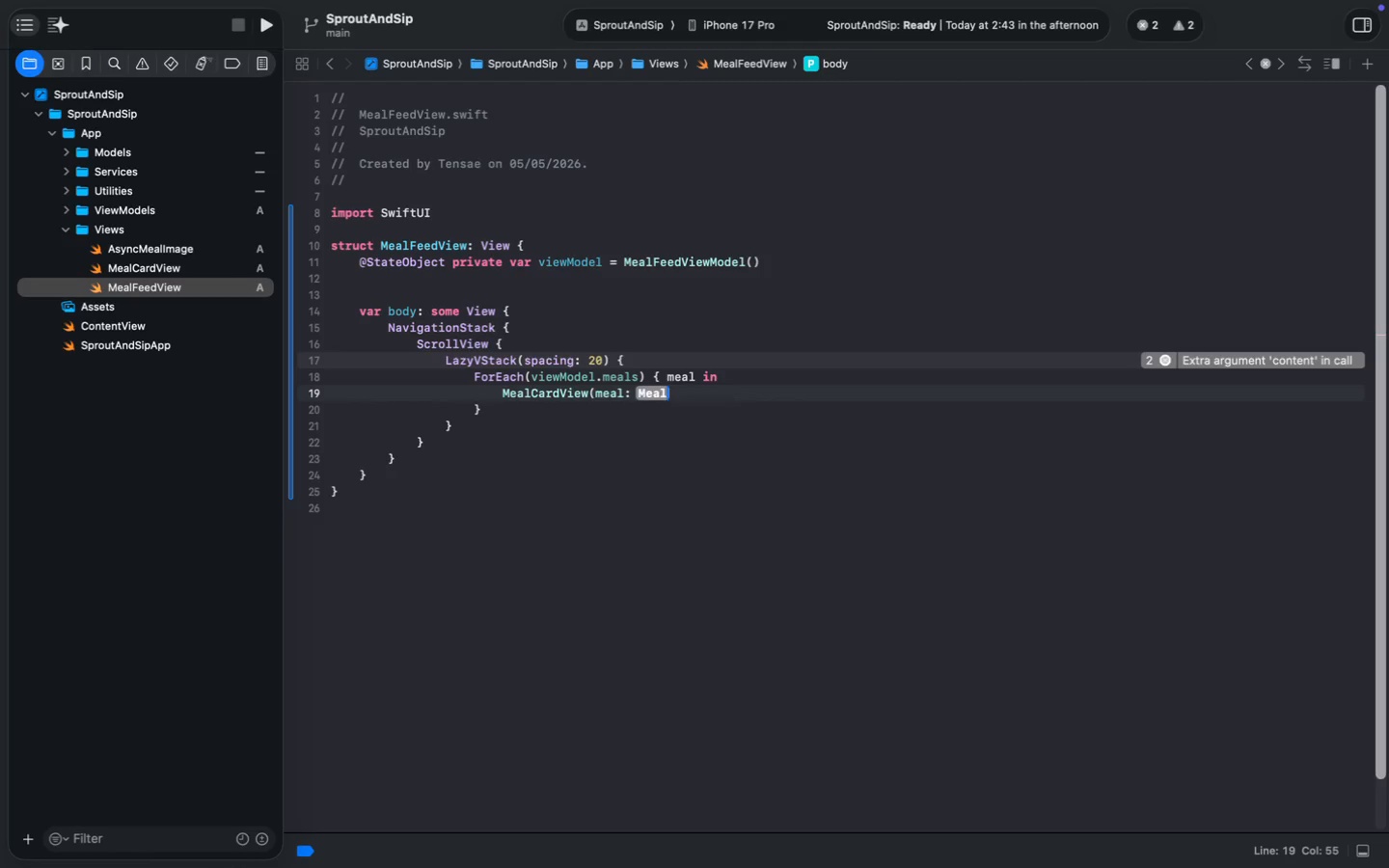 
key(ArrowDown)
 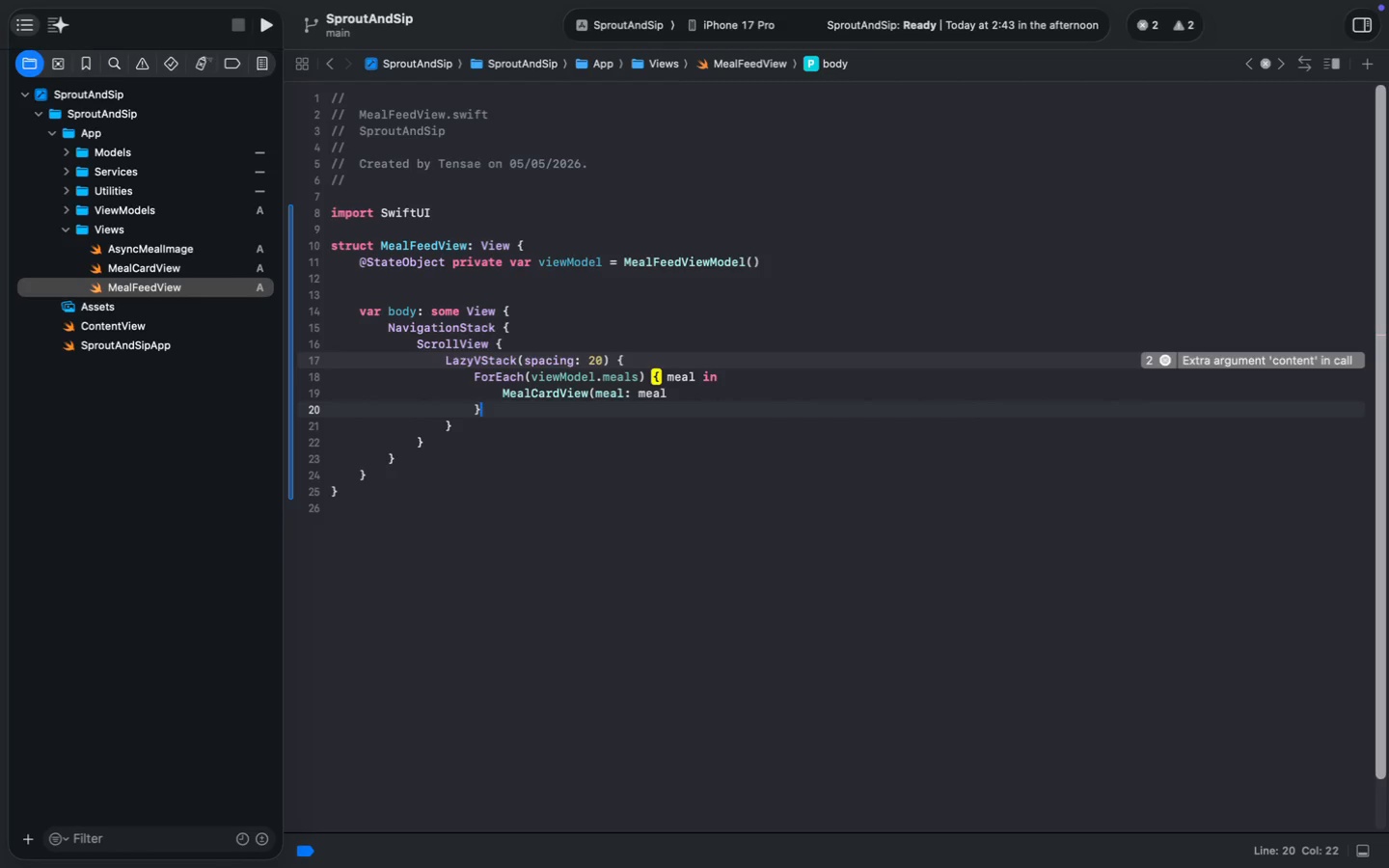 
key(ArrowDown)
 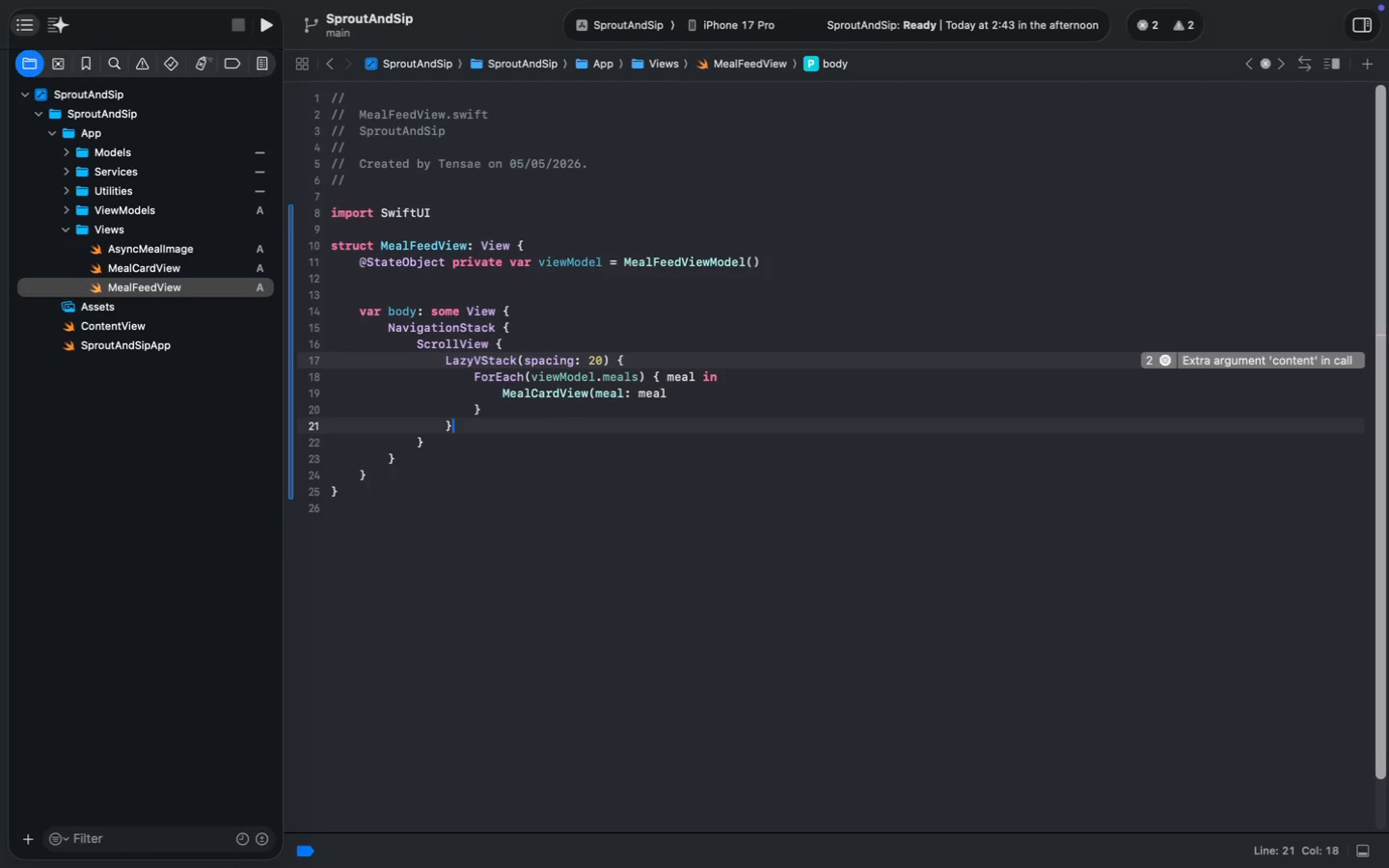 
key(Enter)
 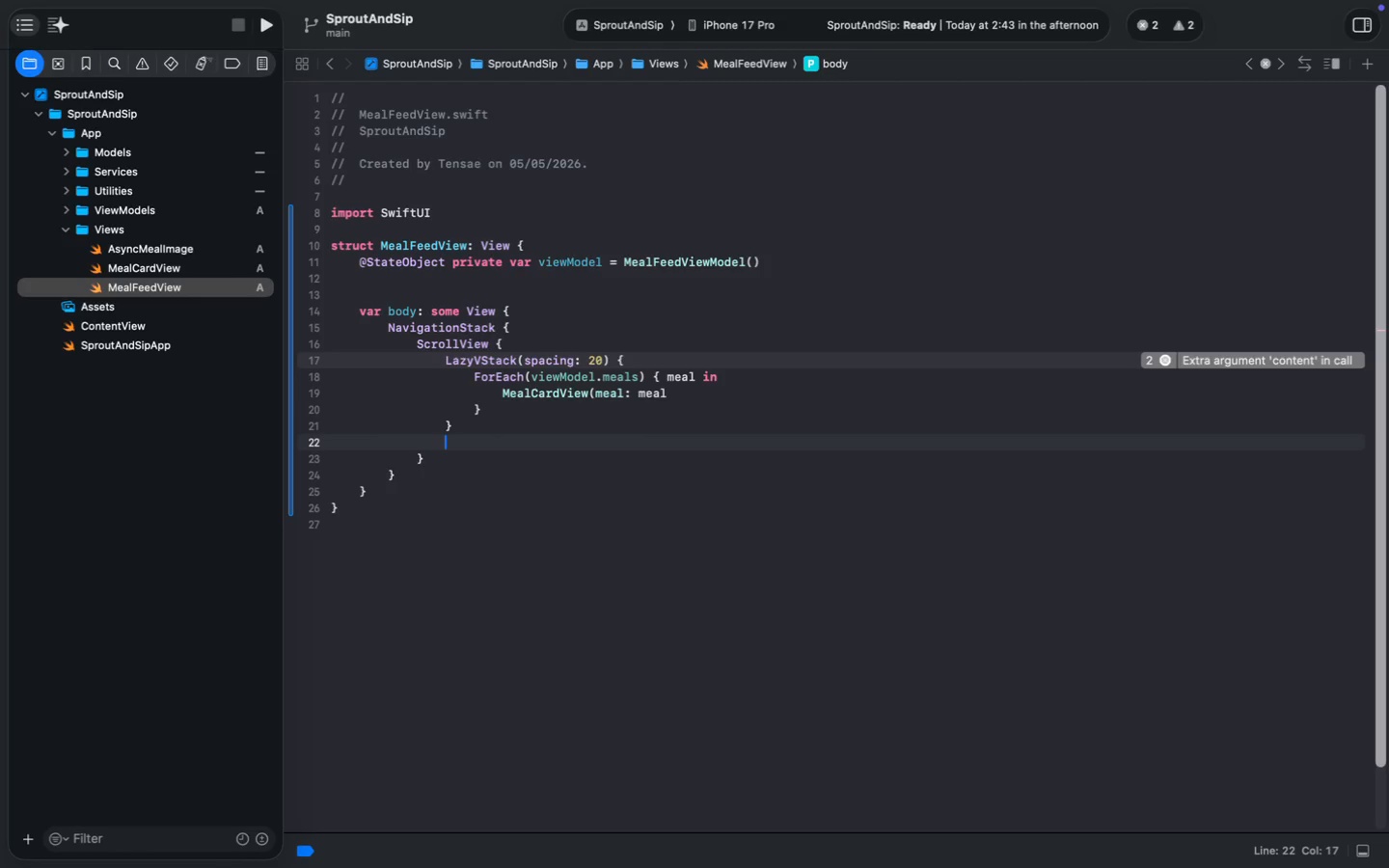 
type(.pa)
 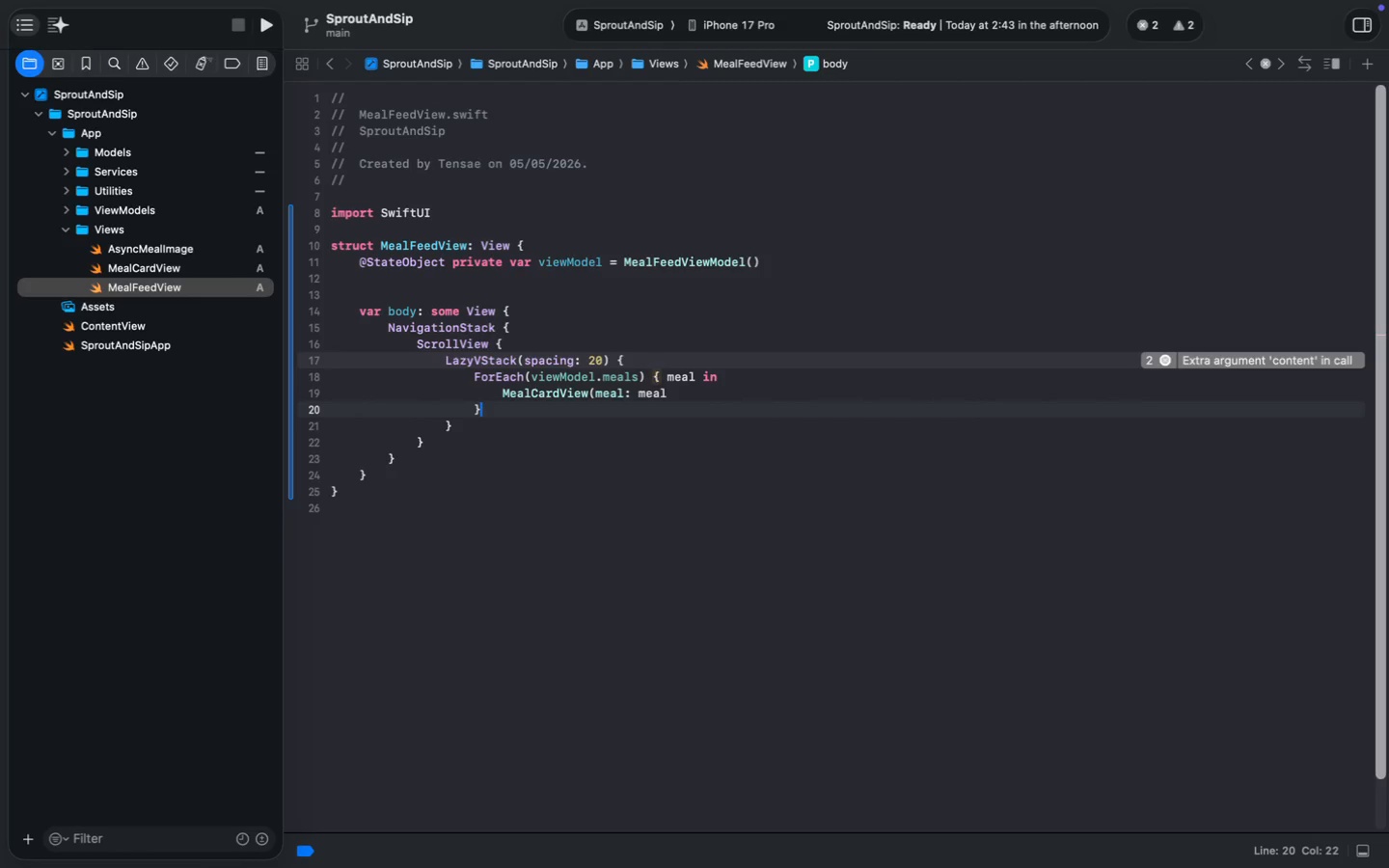 
key(Enter)
 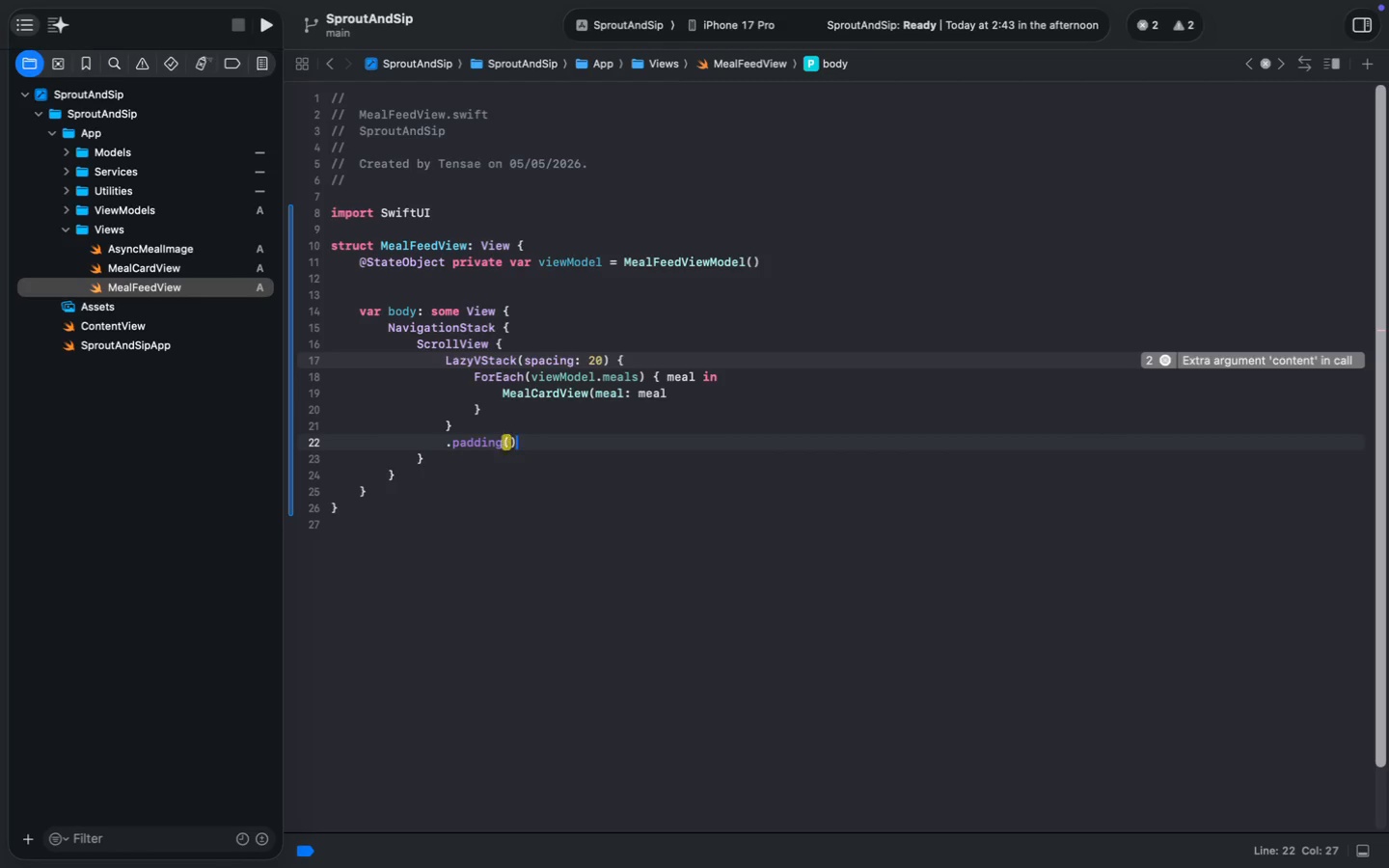 
key(ArrowLeft)
 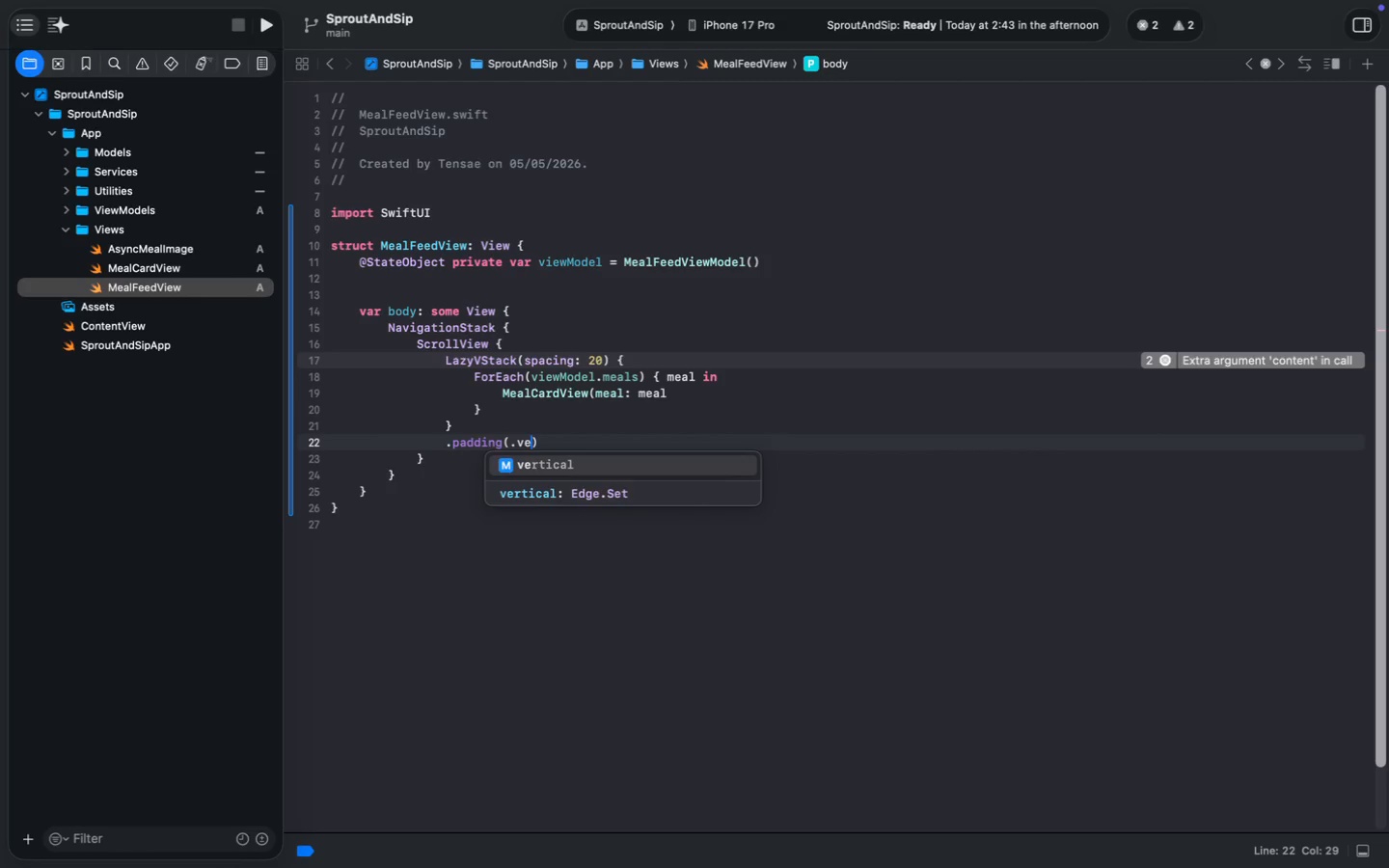 
type(.ver)
 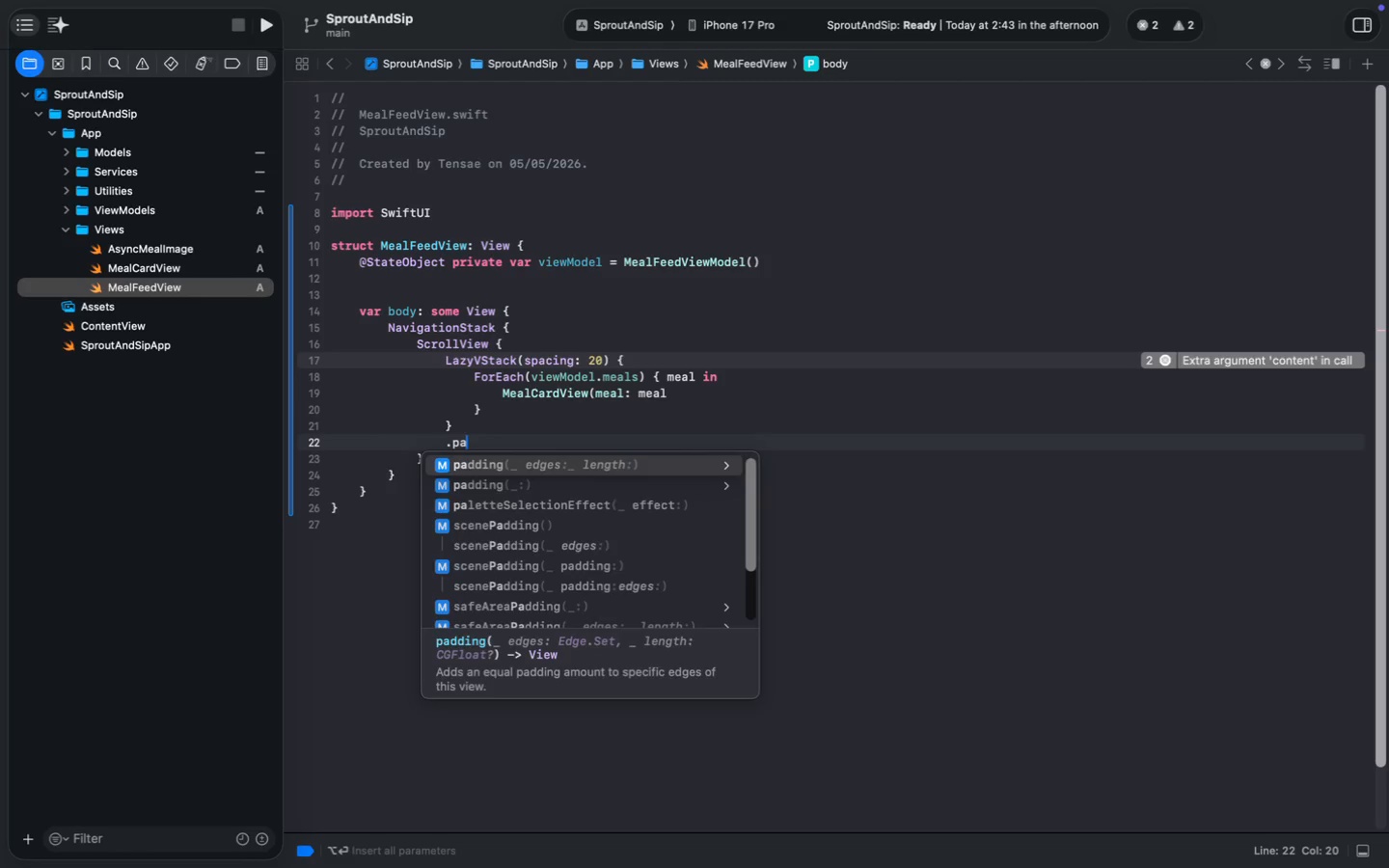 
key(Enter)
 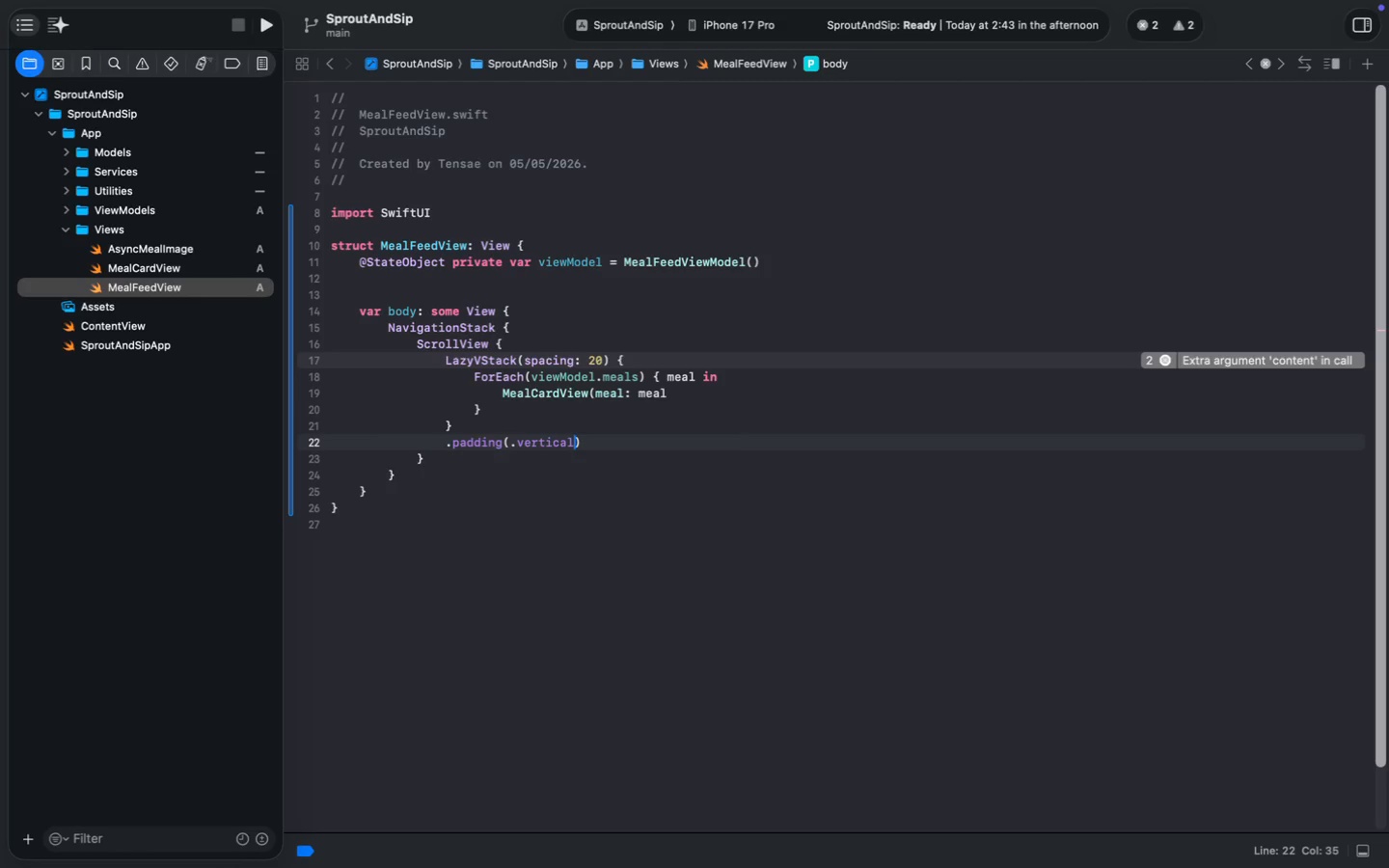 
key(ArrowRight)
 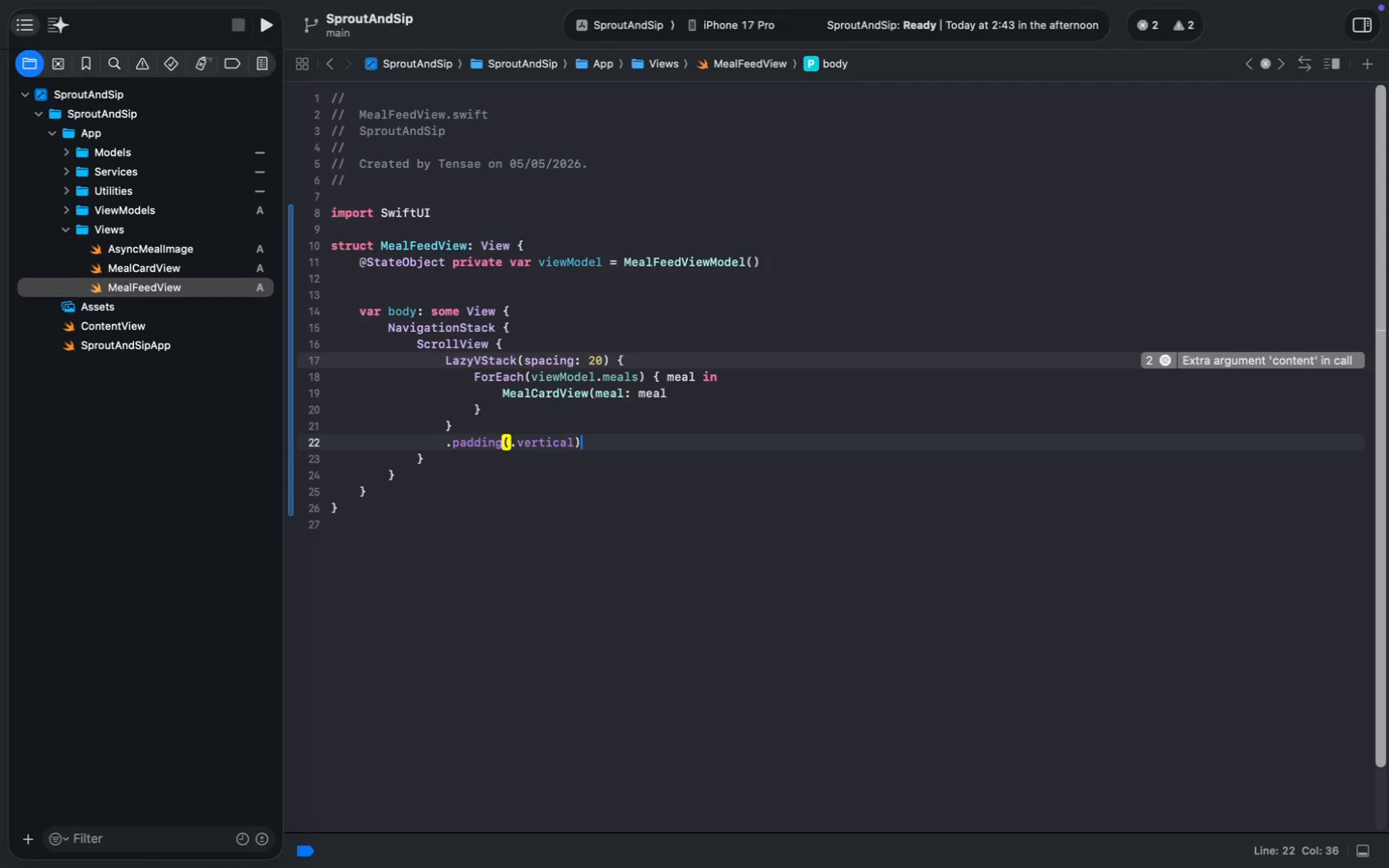 
key(ArrowLeft)
 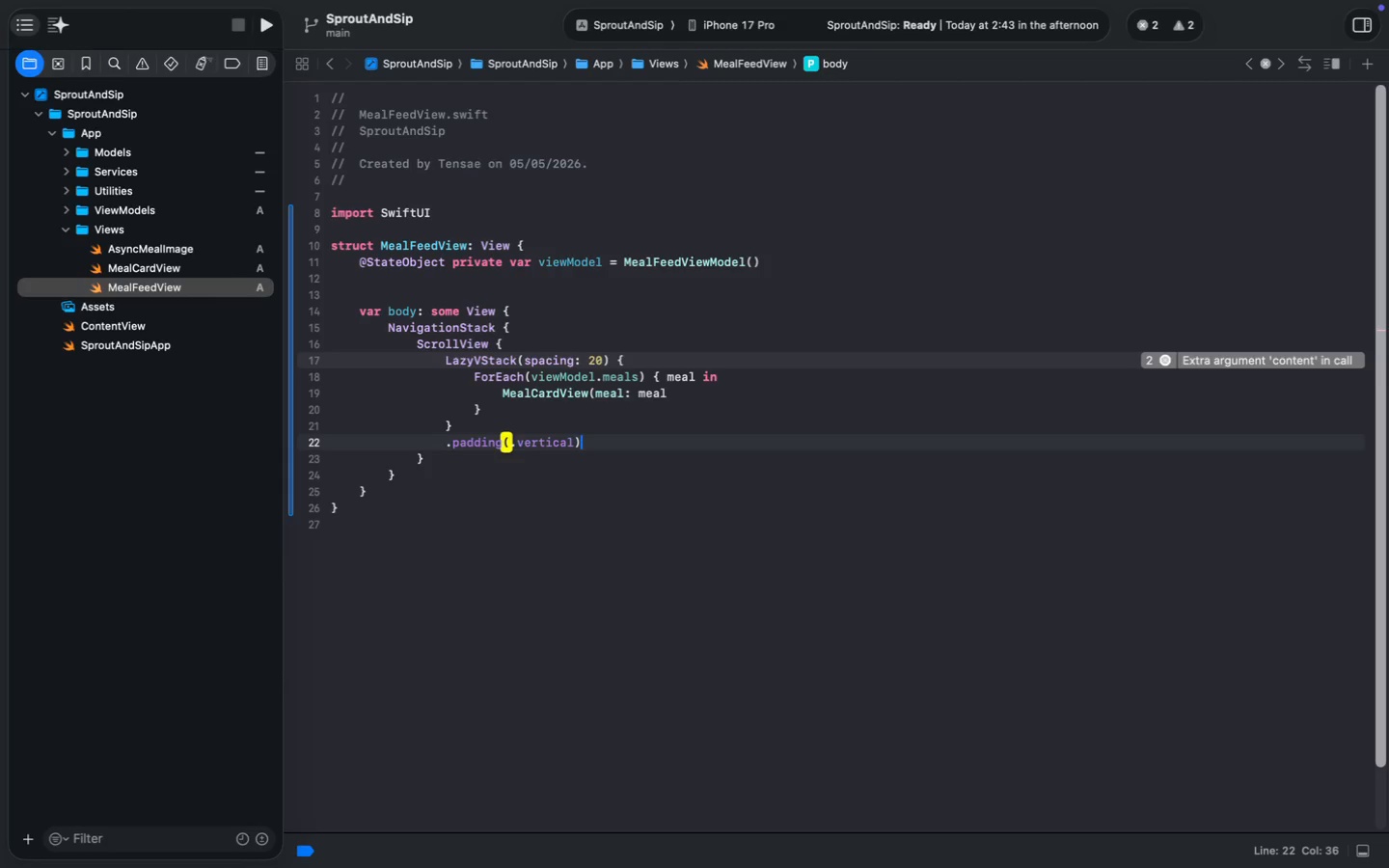 
key(ArrowRight)
 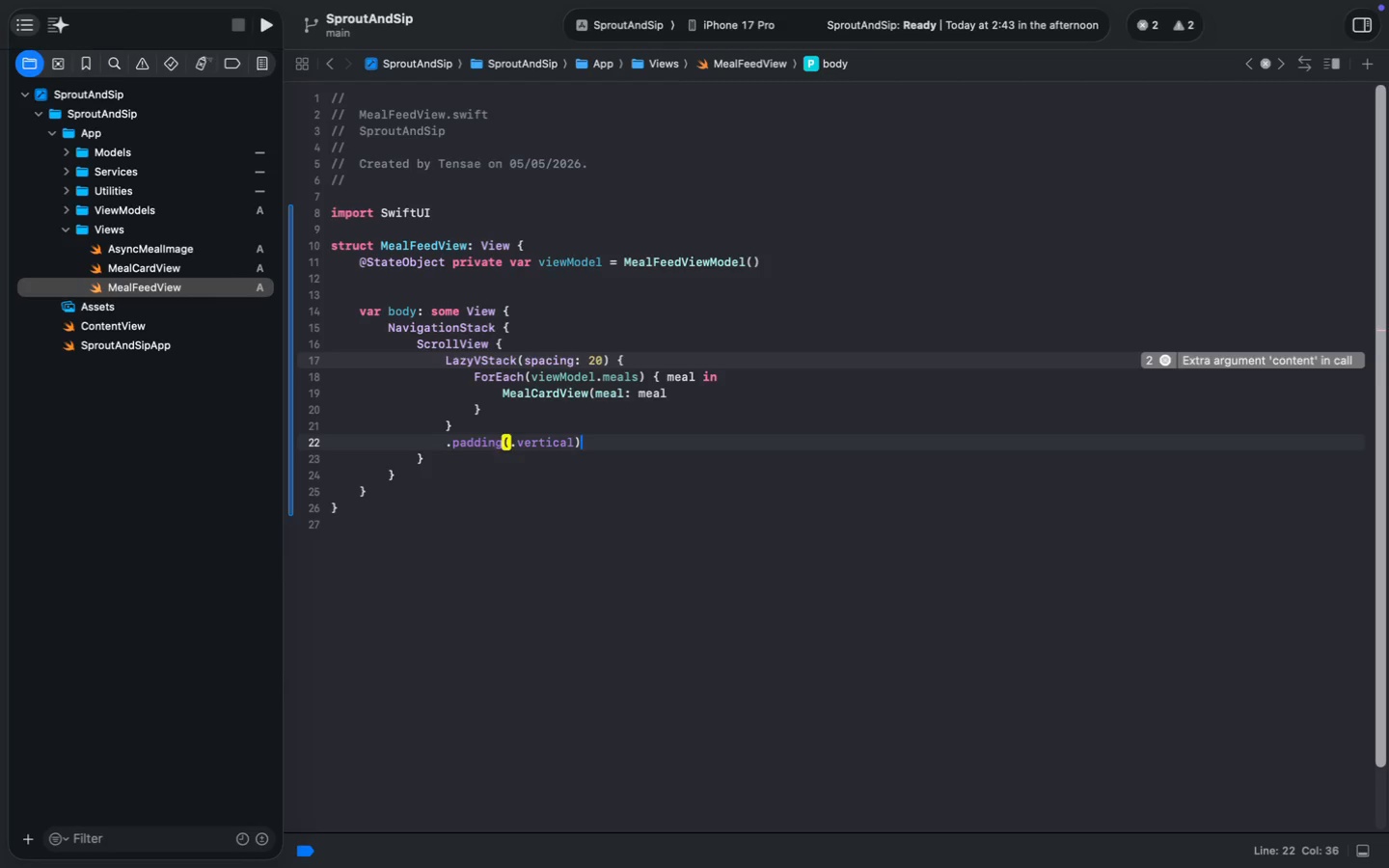 
key(ArrowDown)
 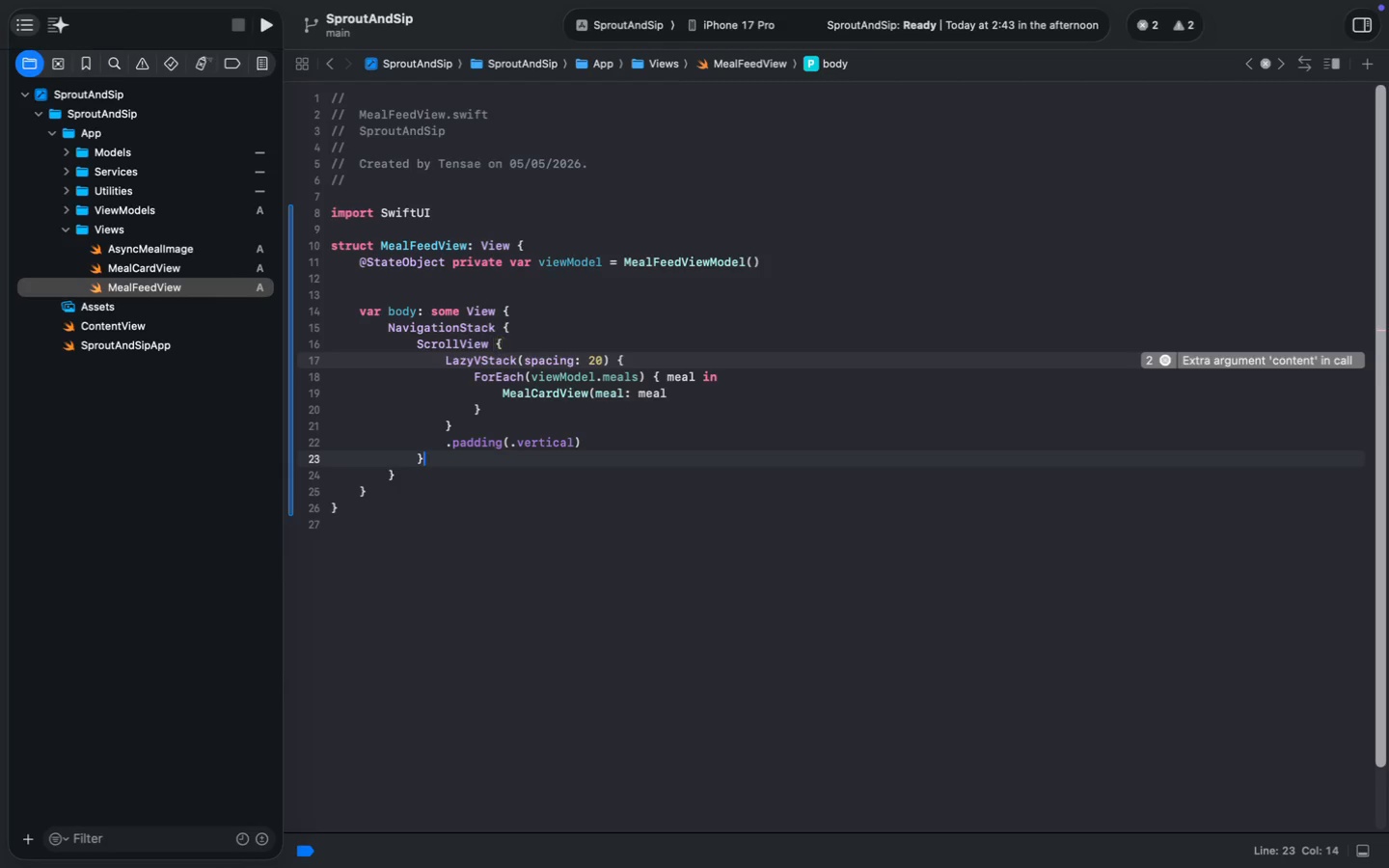 
key(Enter)
 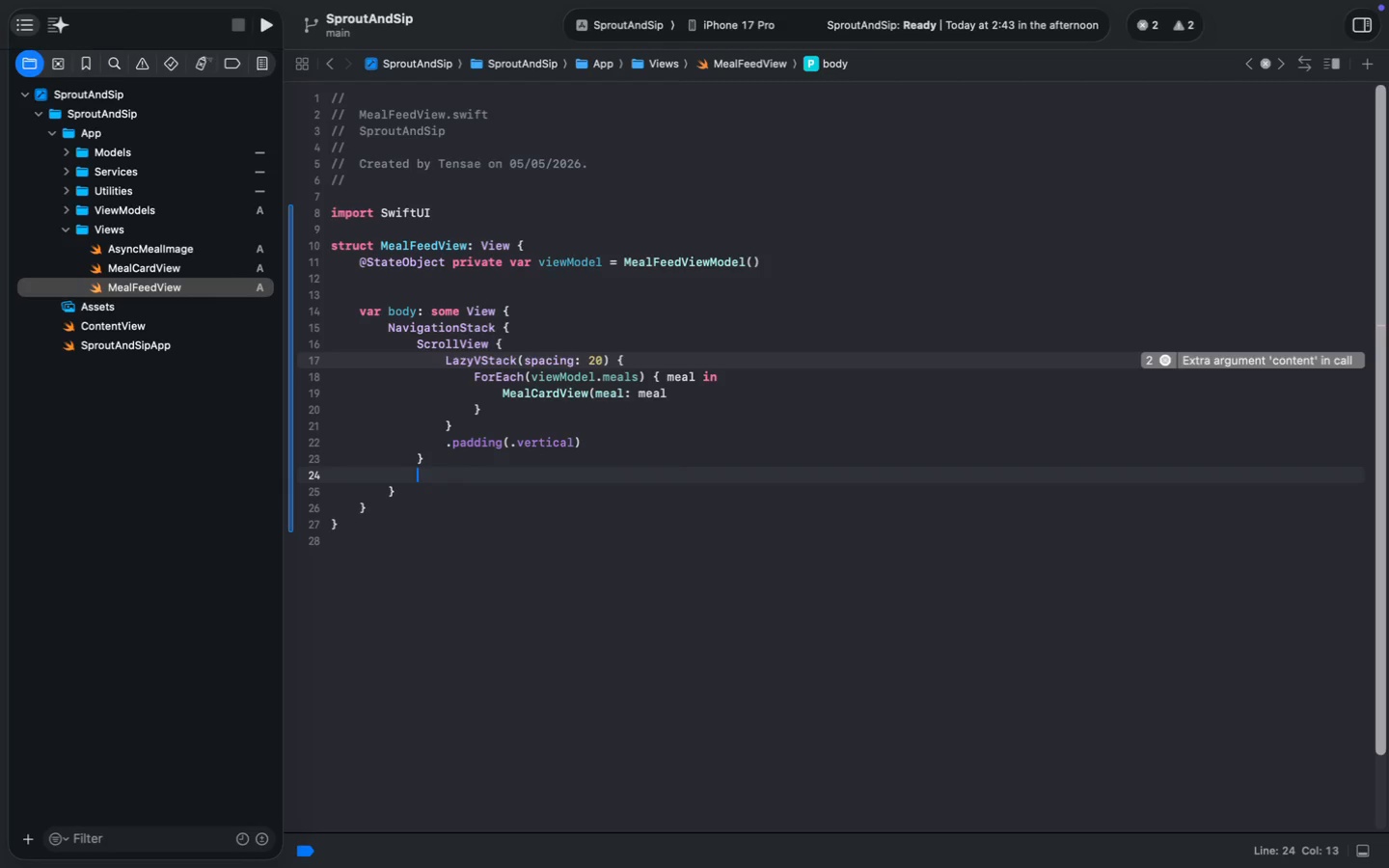 
type(.navi)
 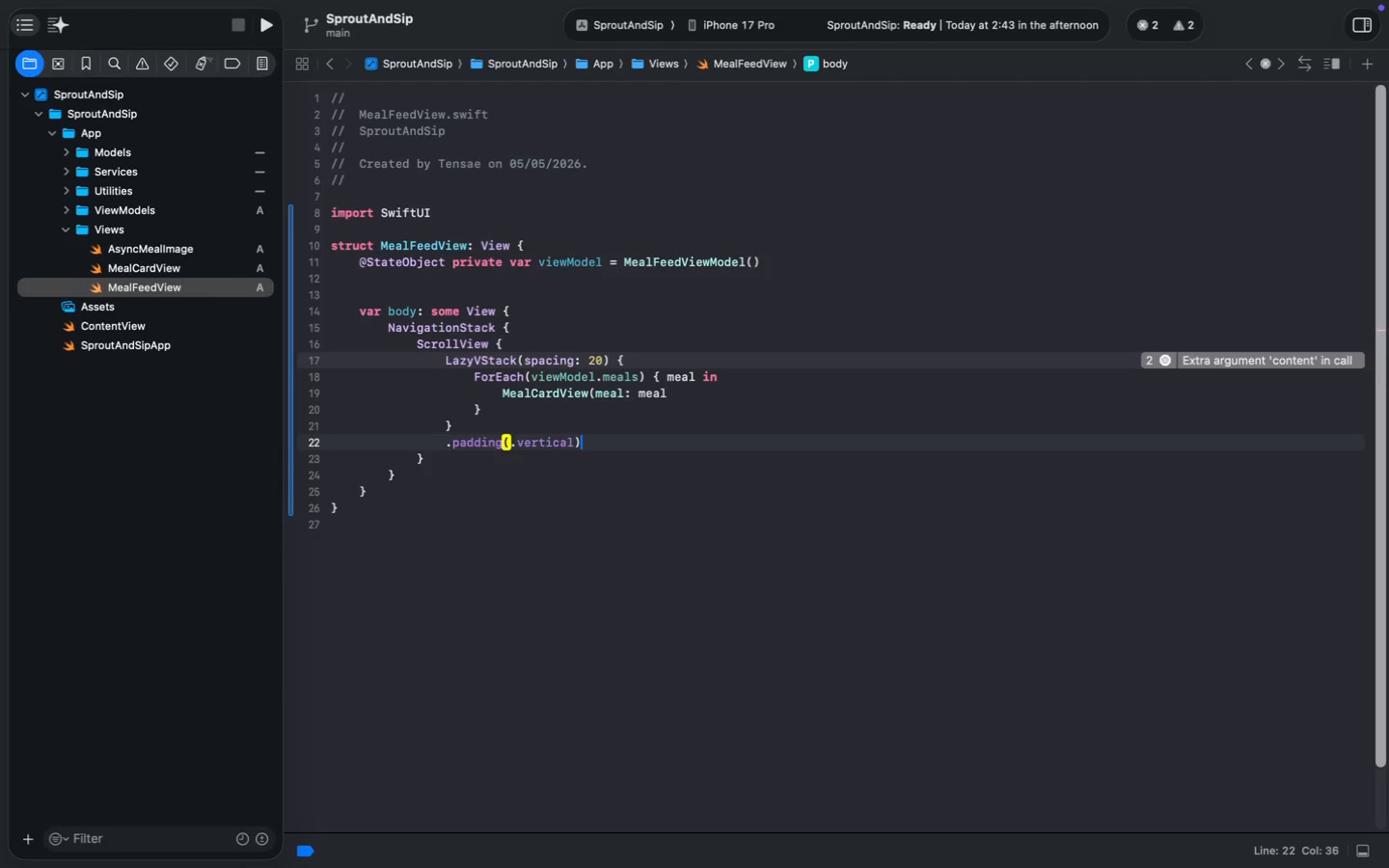 
key(Enter)
 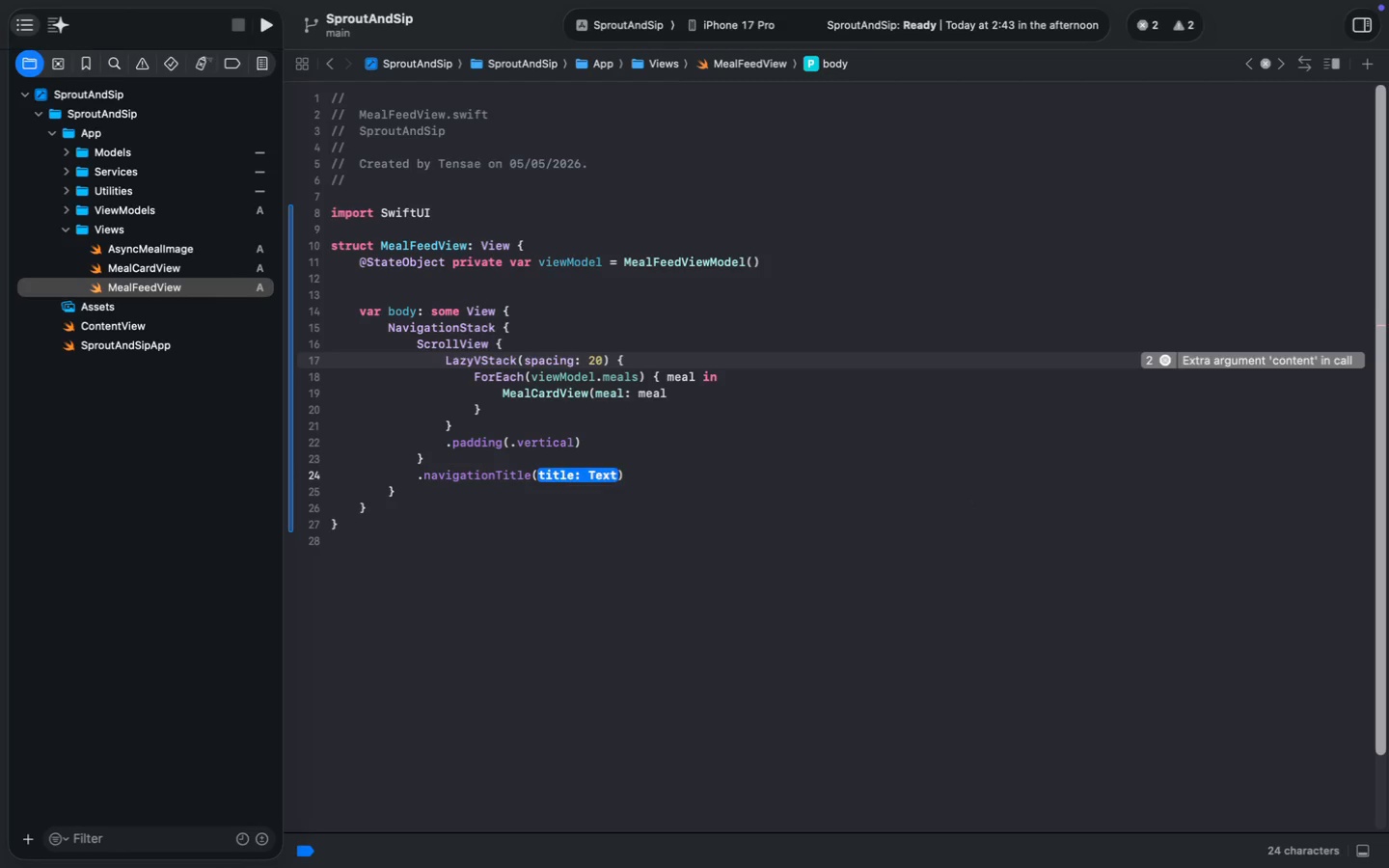 
type("Sprout & Sip)
 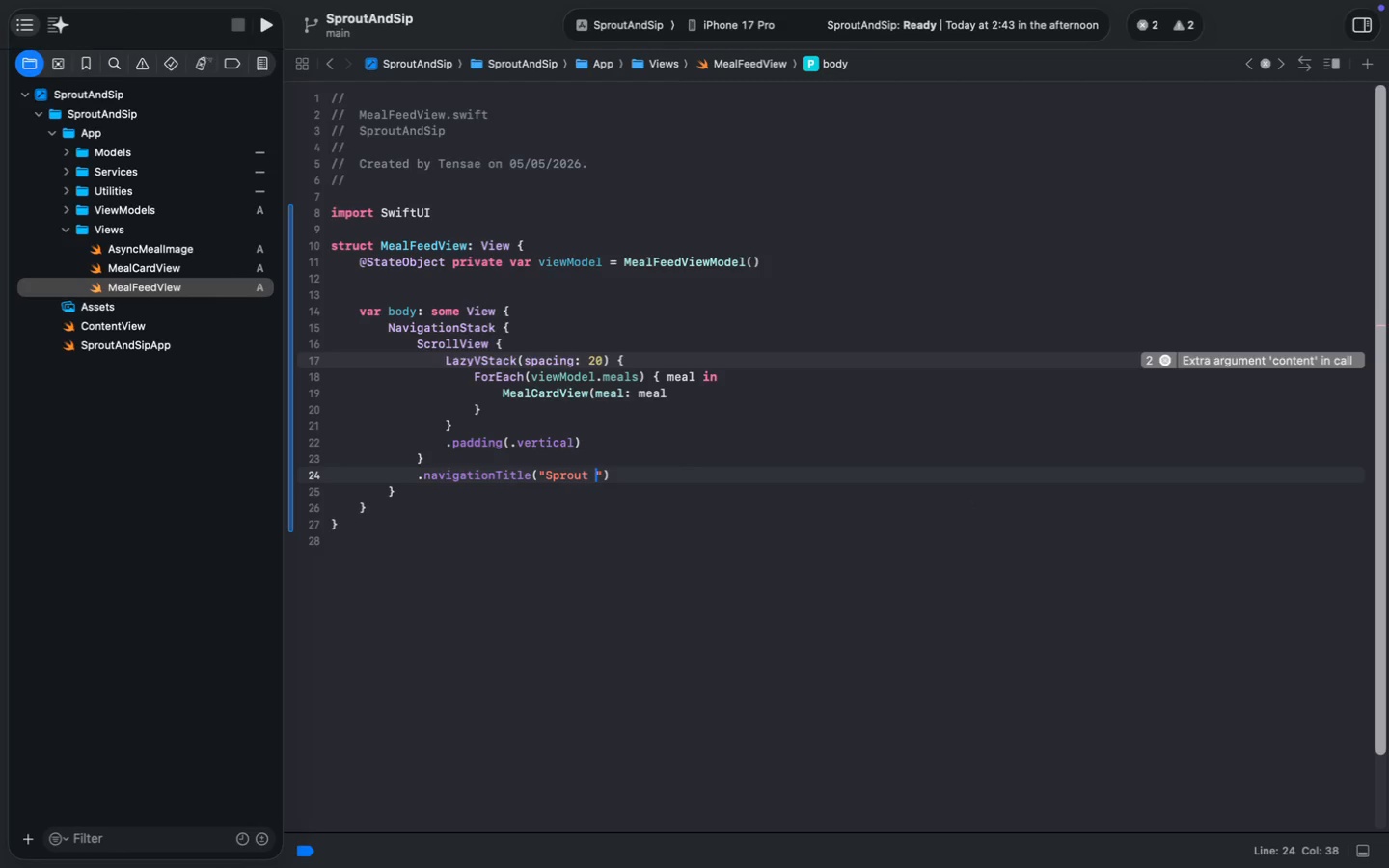 
key(ArrowRight)
 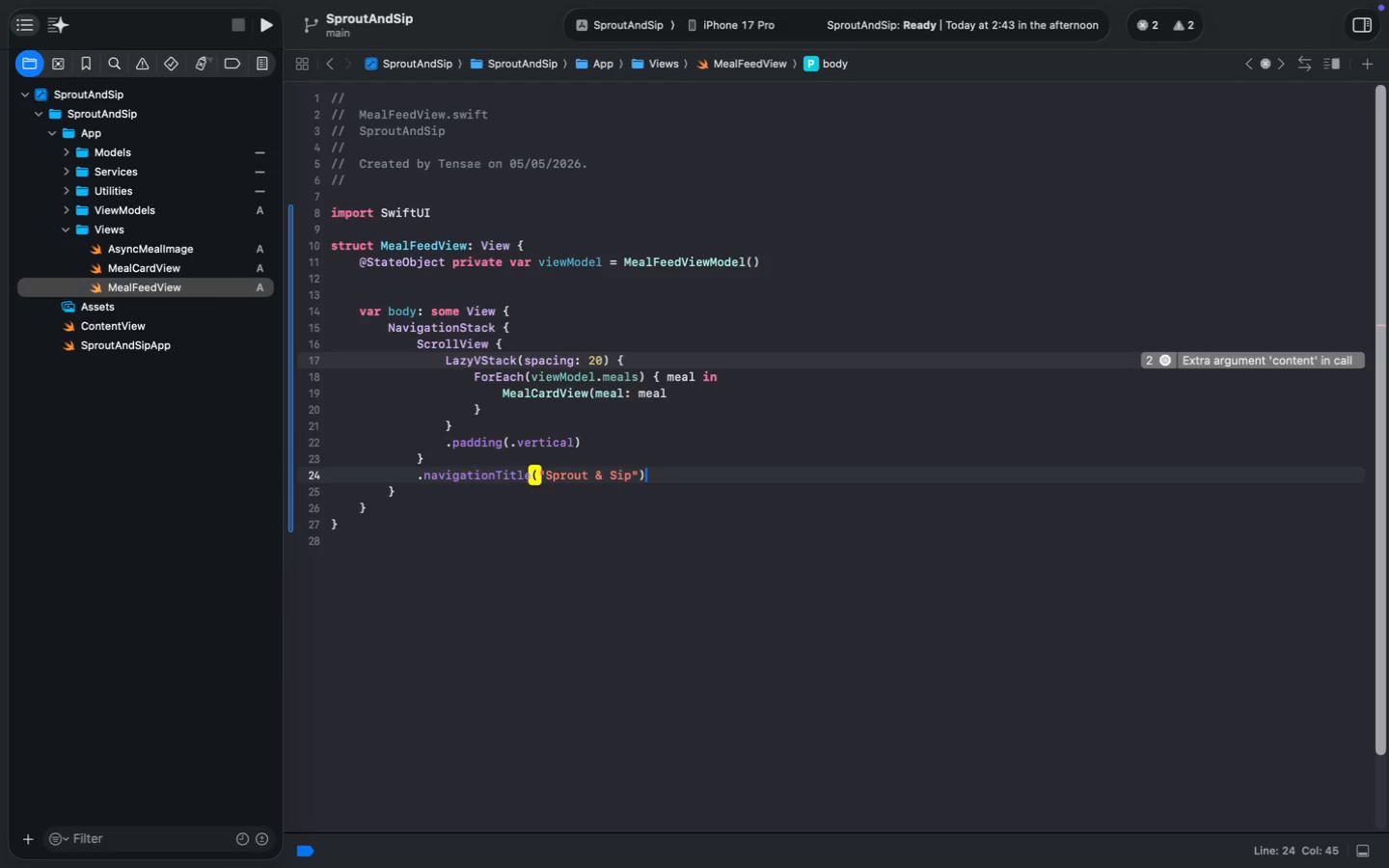 
key(ArrowRight)
 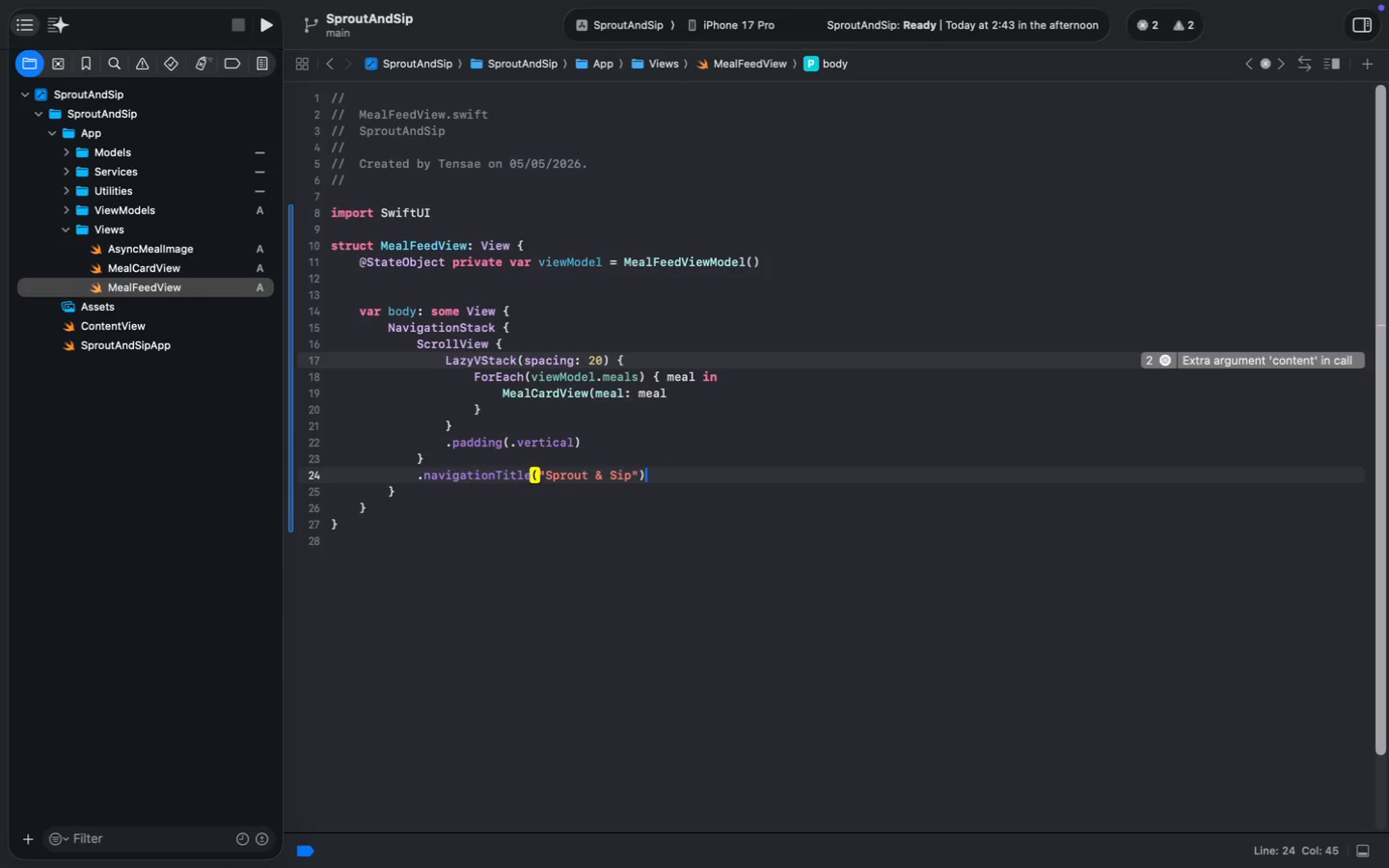 
key(Enter)
 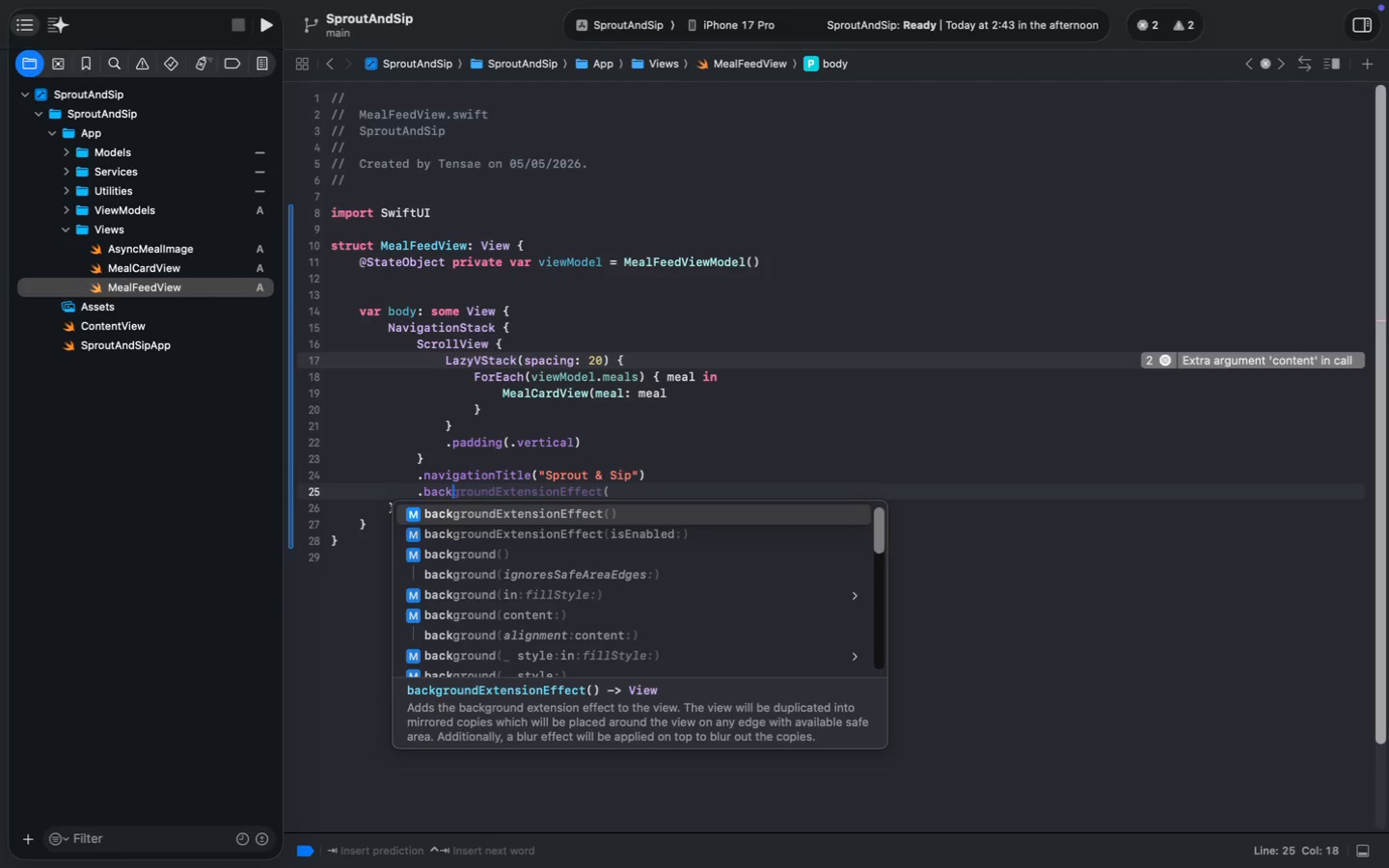 
type(.backg)
 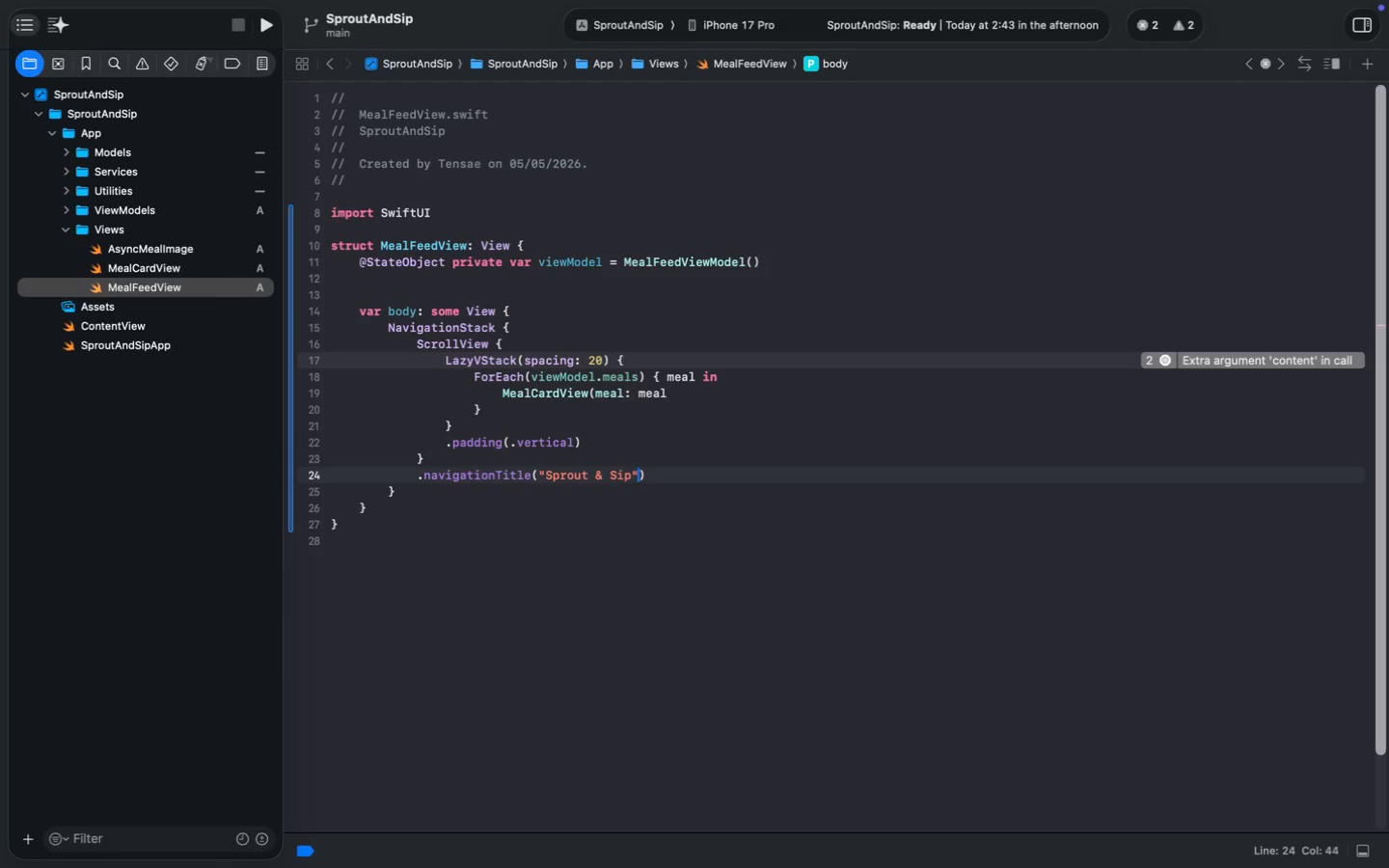 
key(ArrowDown)
 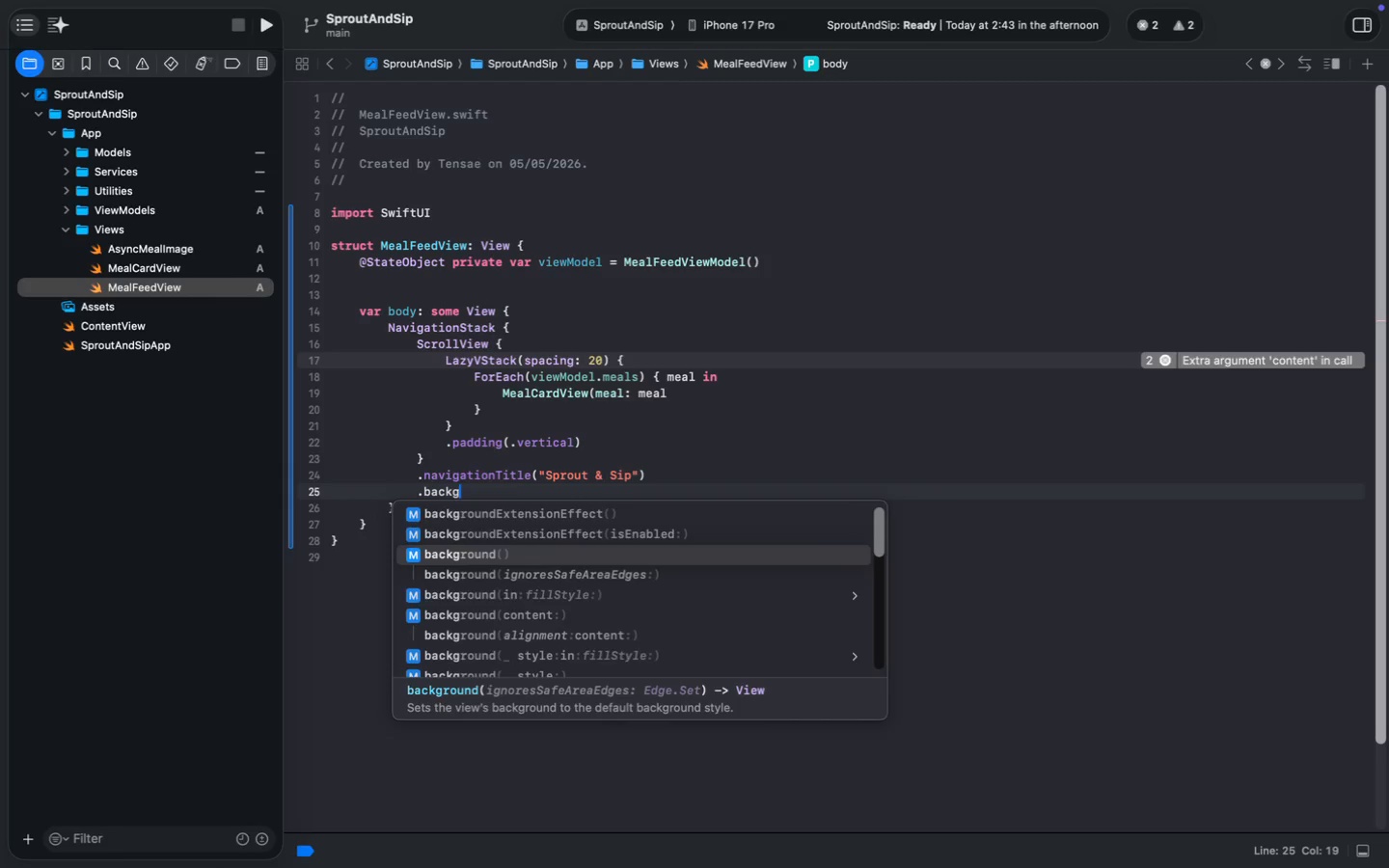 
key(ArrowDown)
 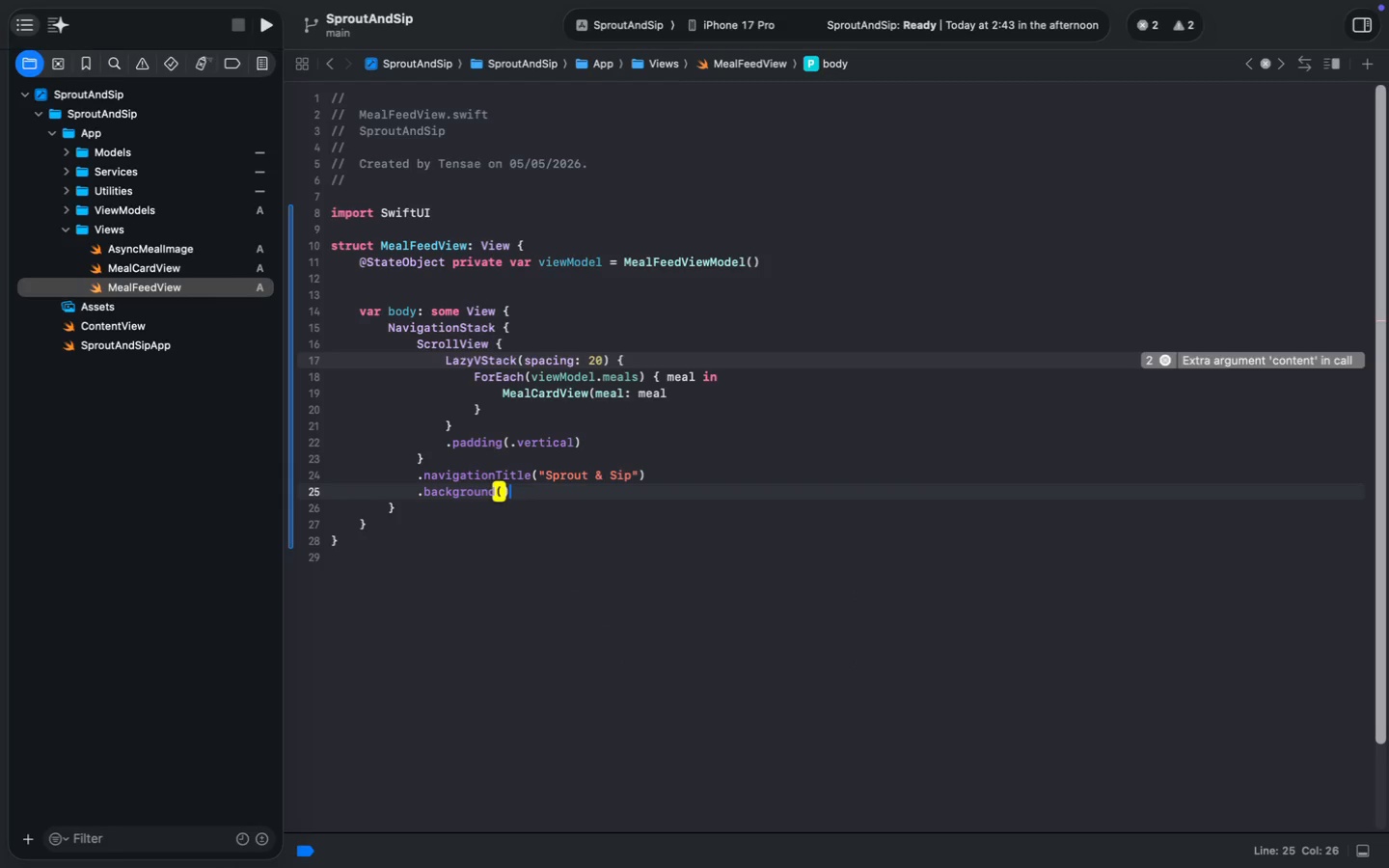 
key(Enter)
 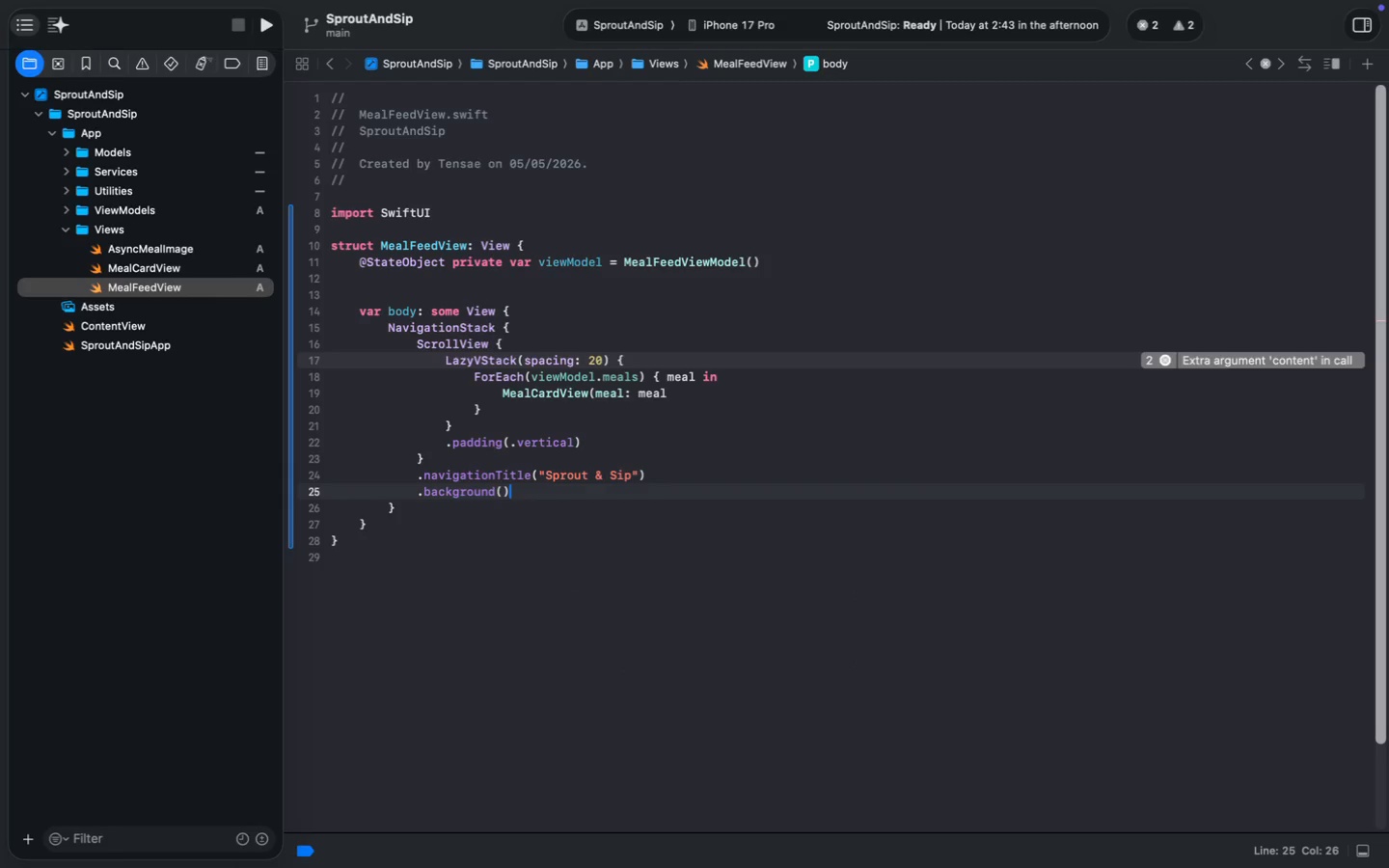 
key(ArrowLeft)
 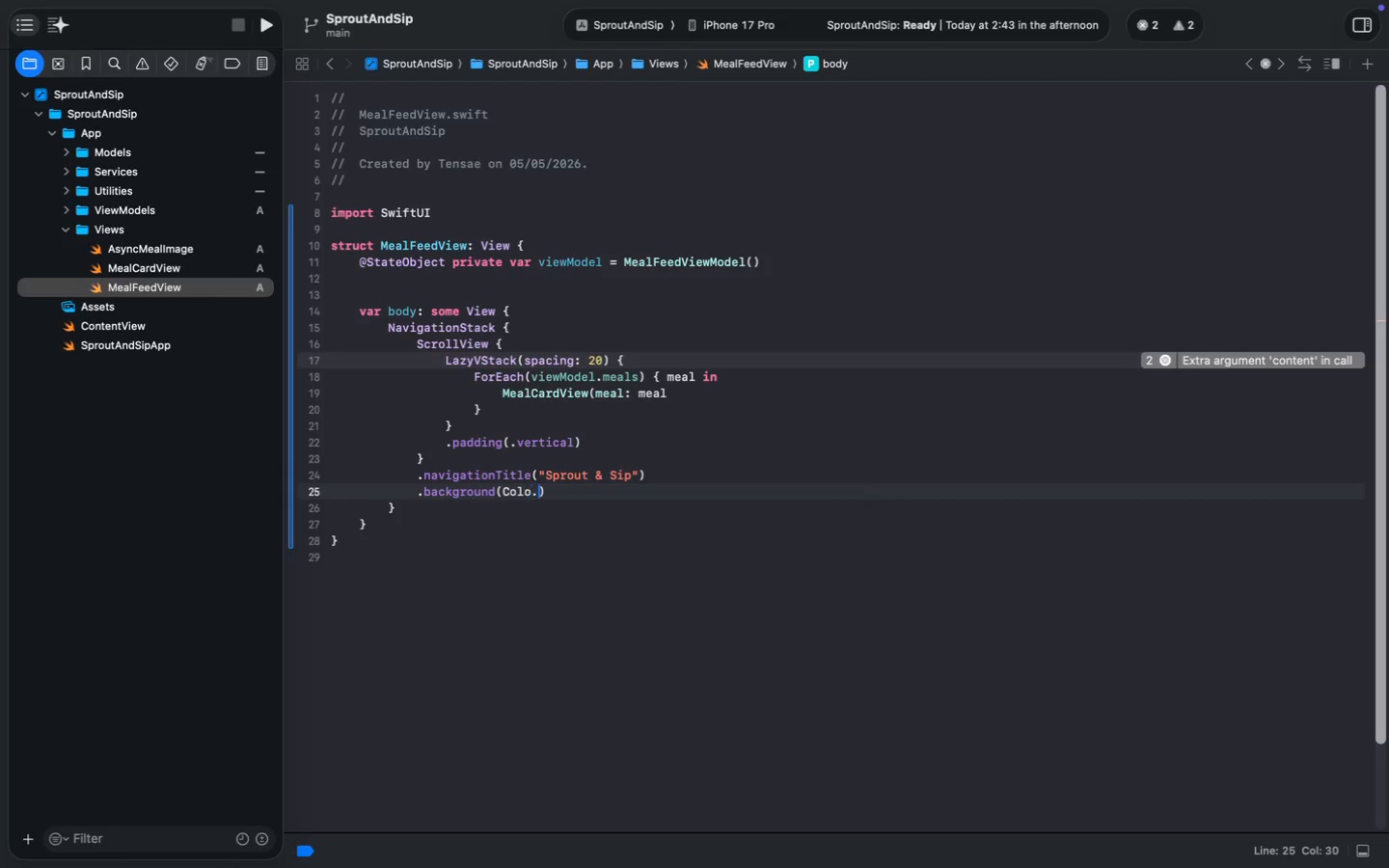 
type(Colo.)
key(Backspace)
type(r.)
key(Backspace)
type((.sysg)
 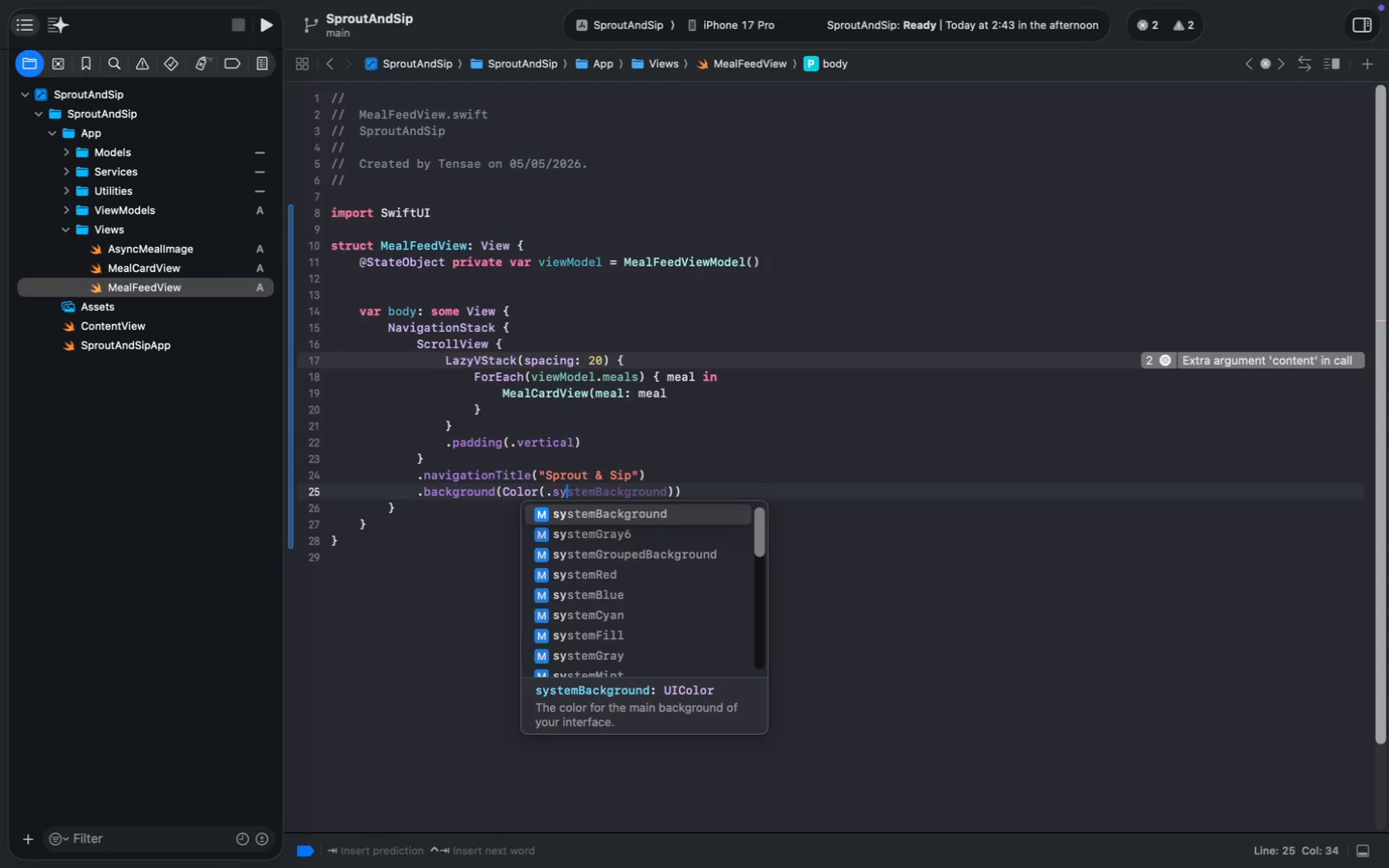 
key(ArrowDown)
 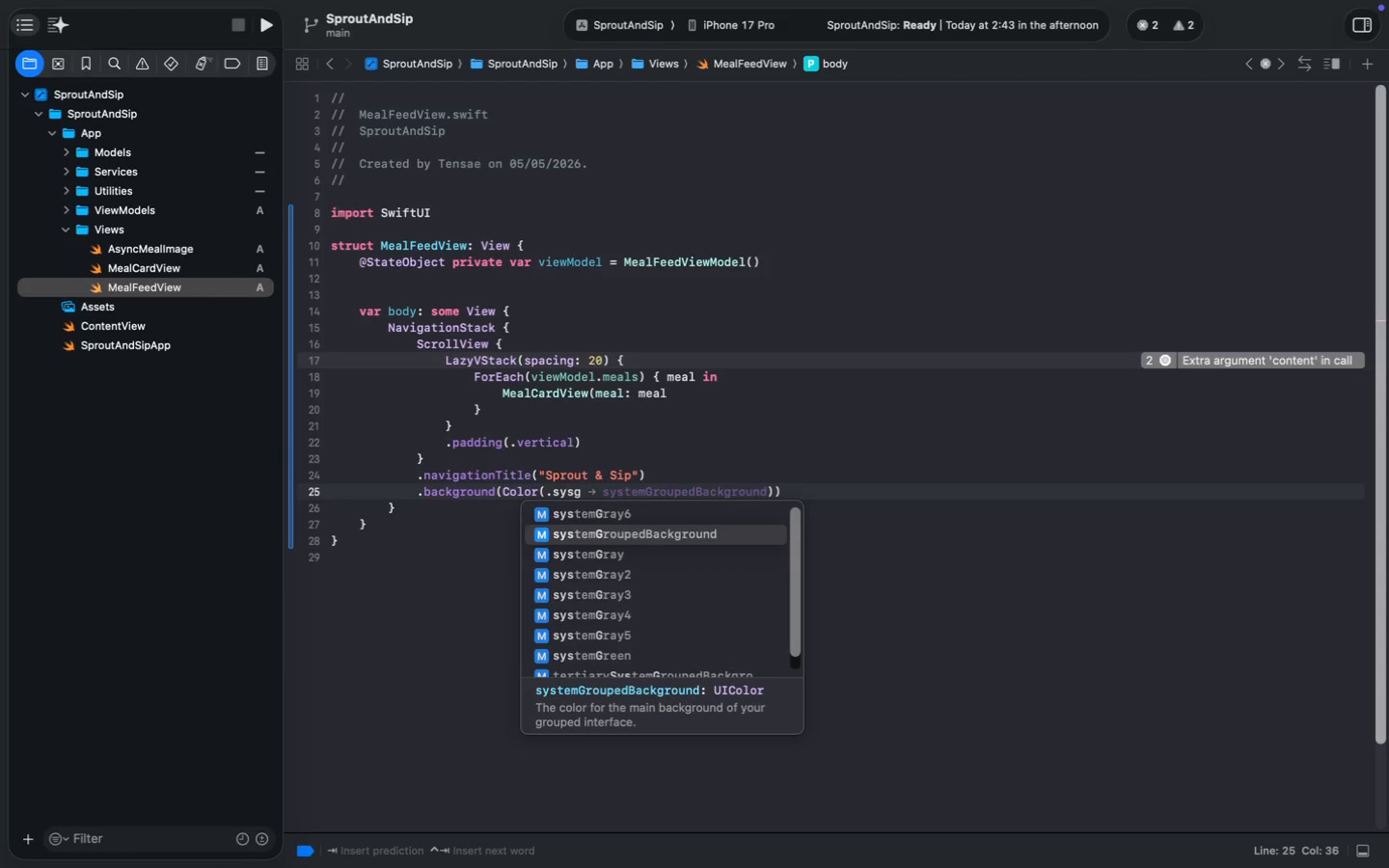 
key(Enter)
 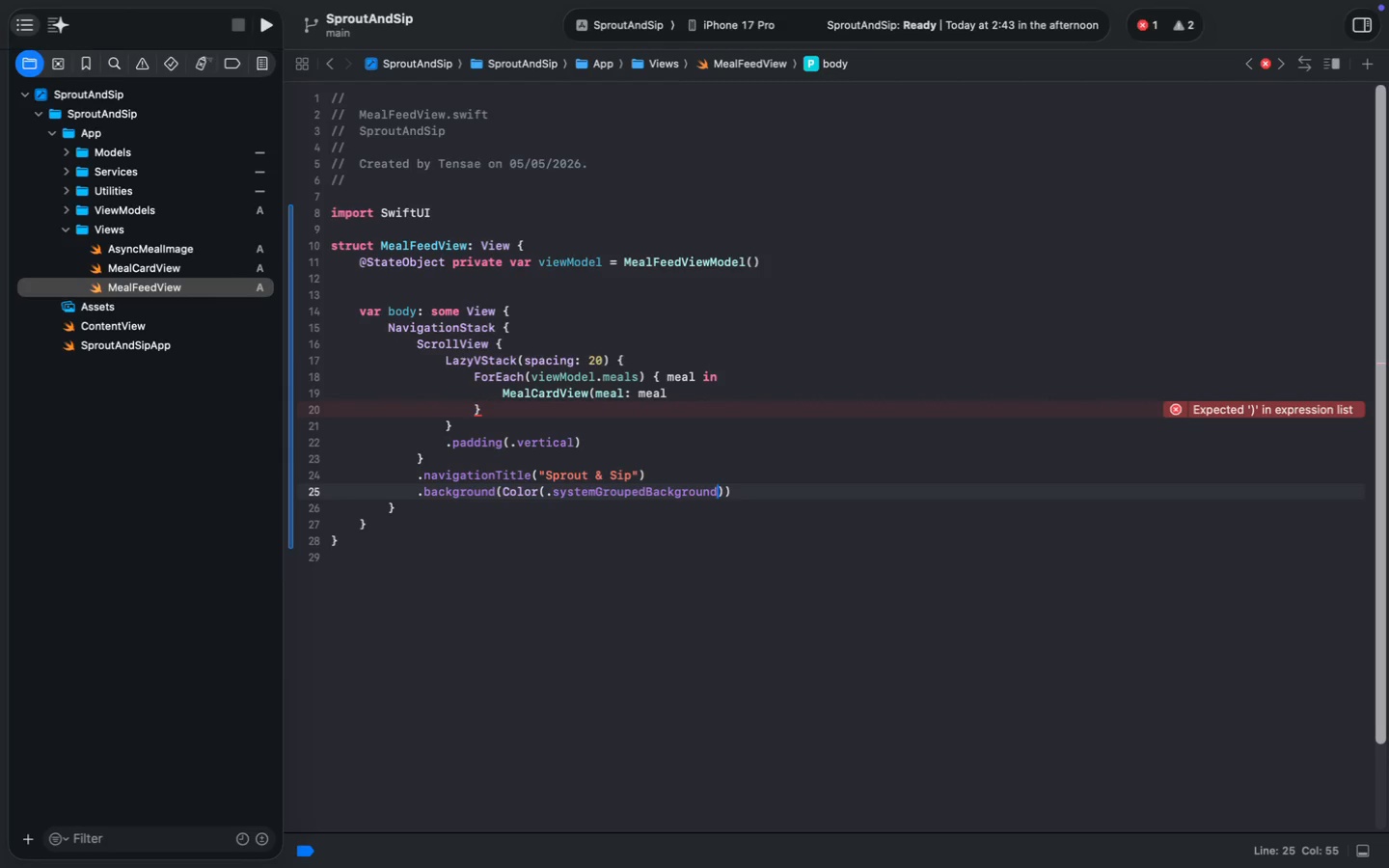 
wait(12.94)
 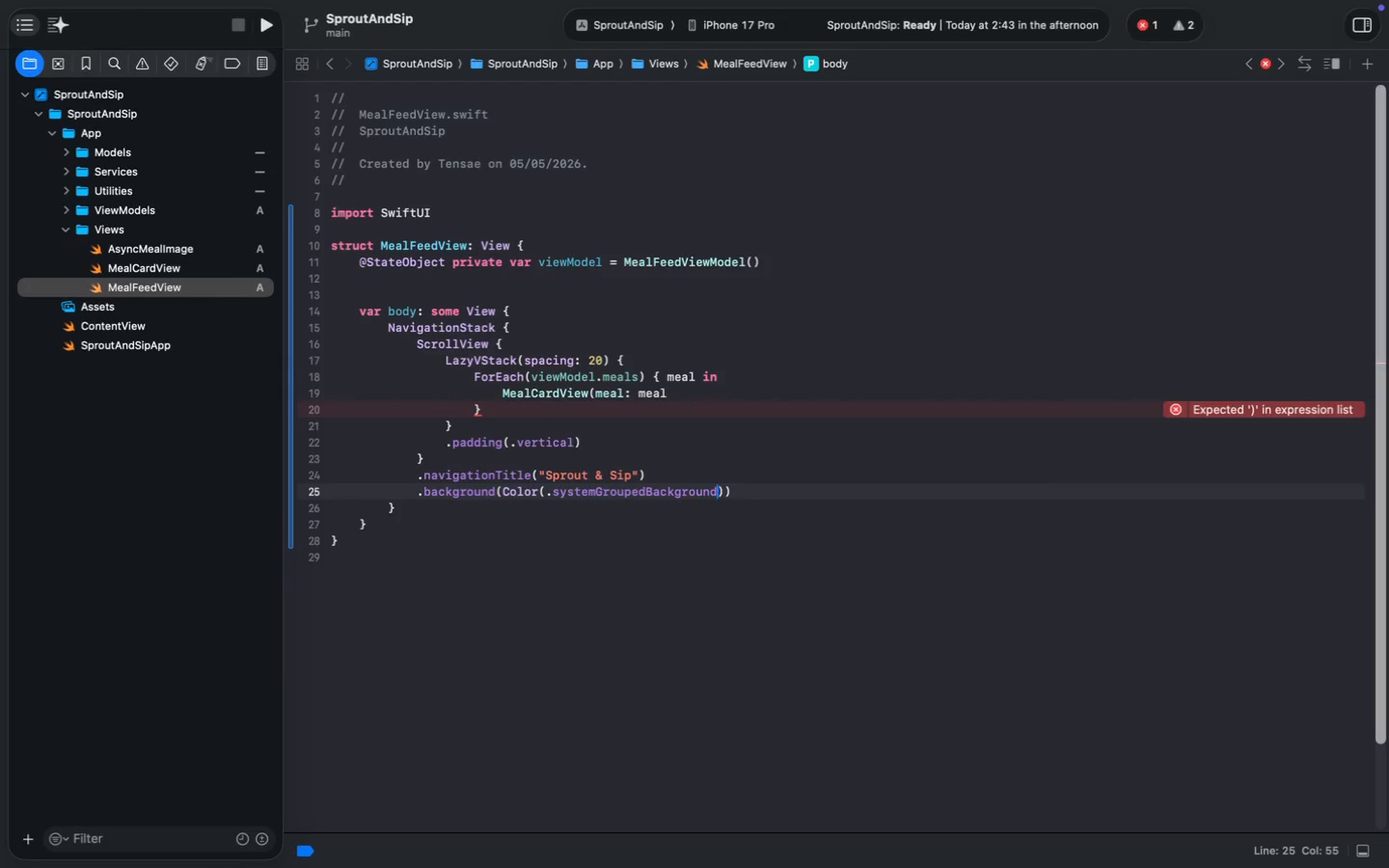 
key(ArrowUp)
 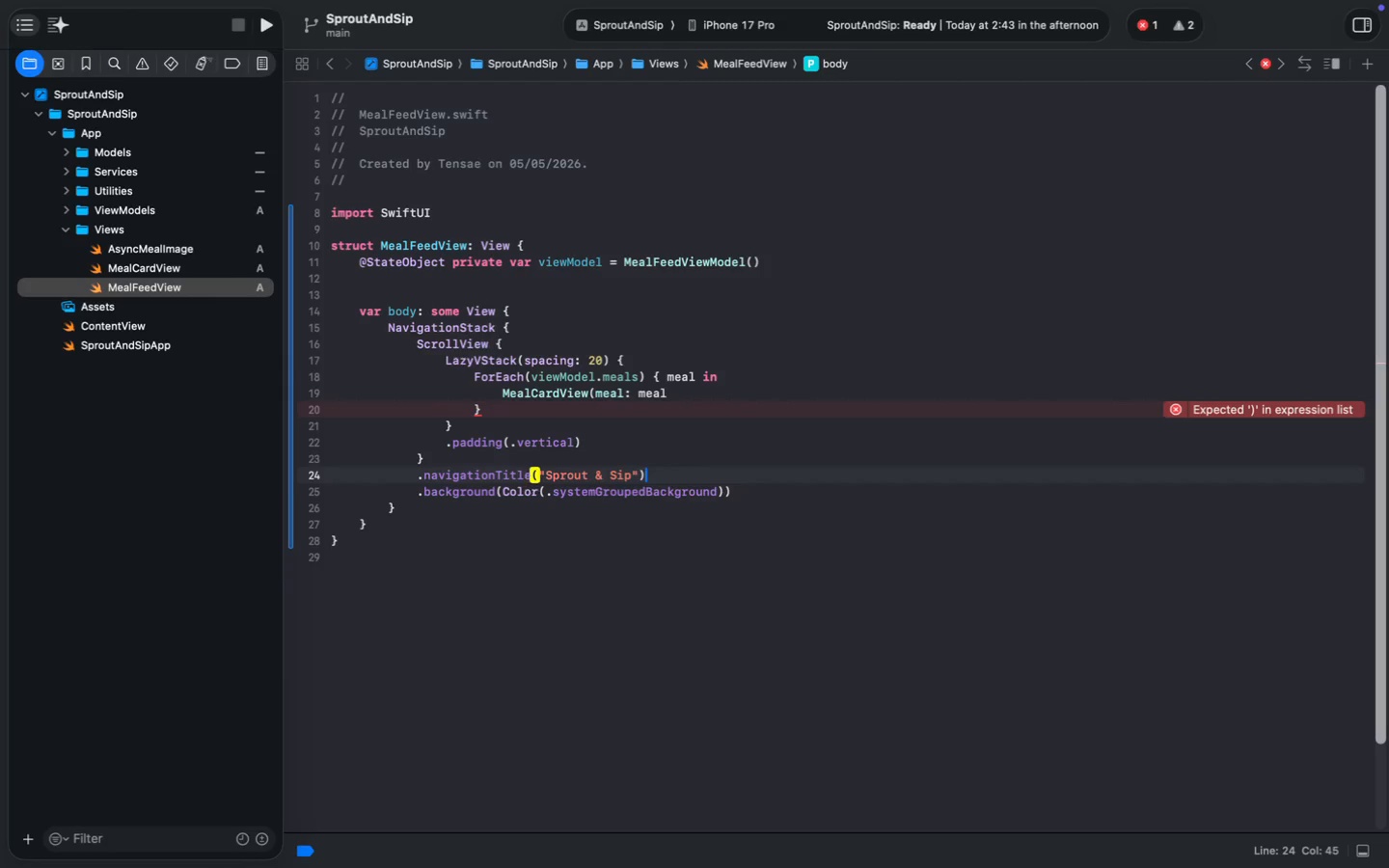 
key(ArrowUp)
 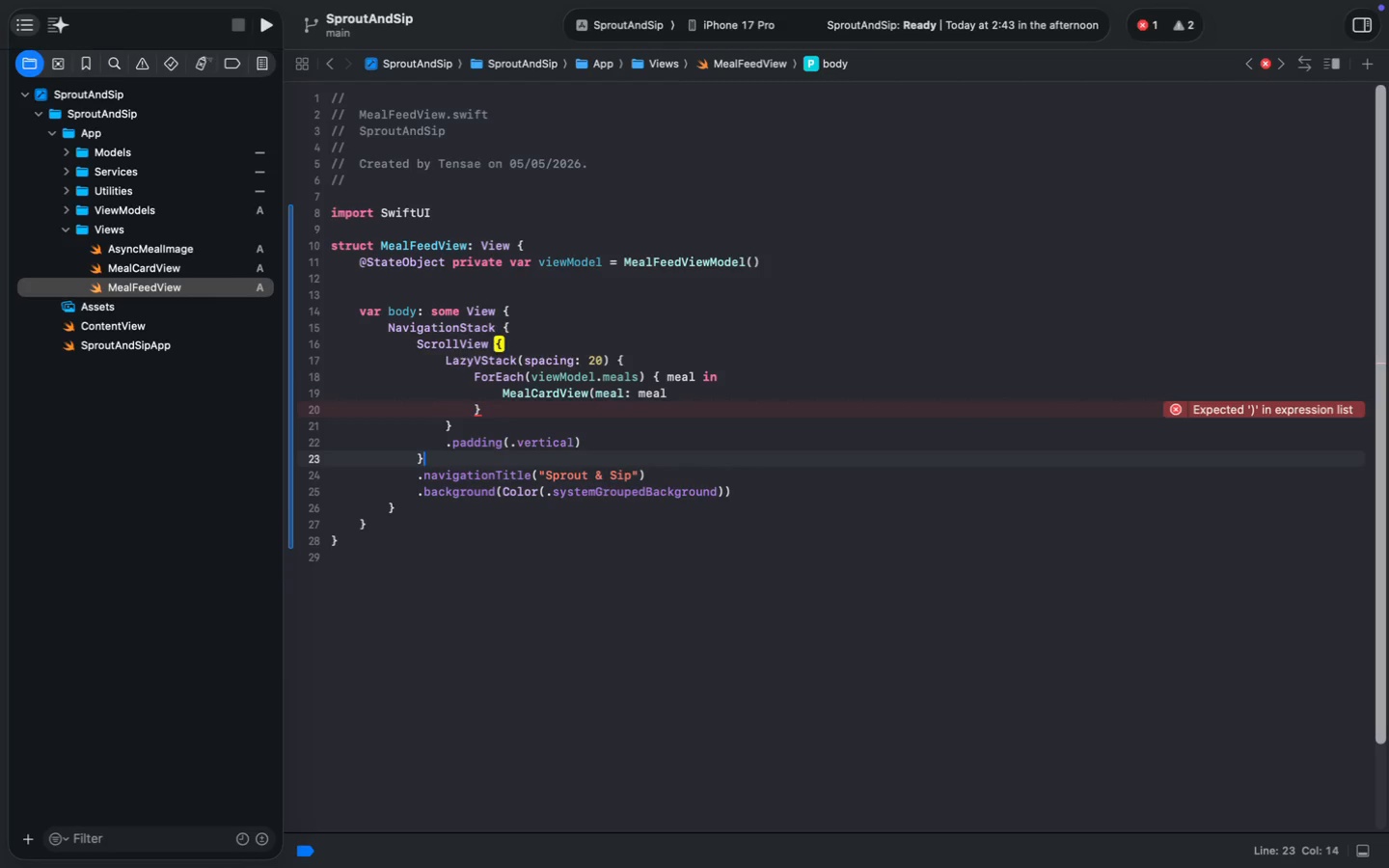 
key(ArrowUp)
 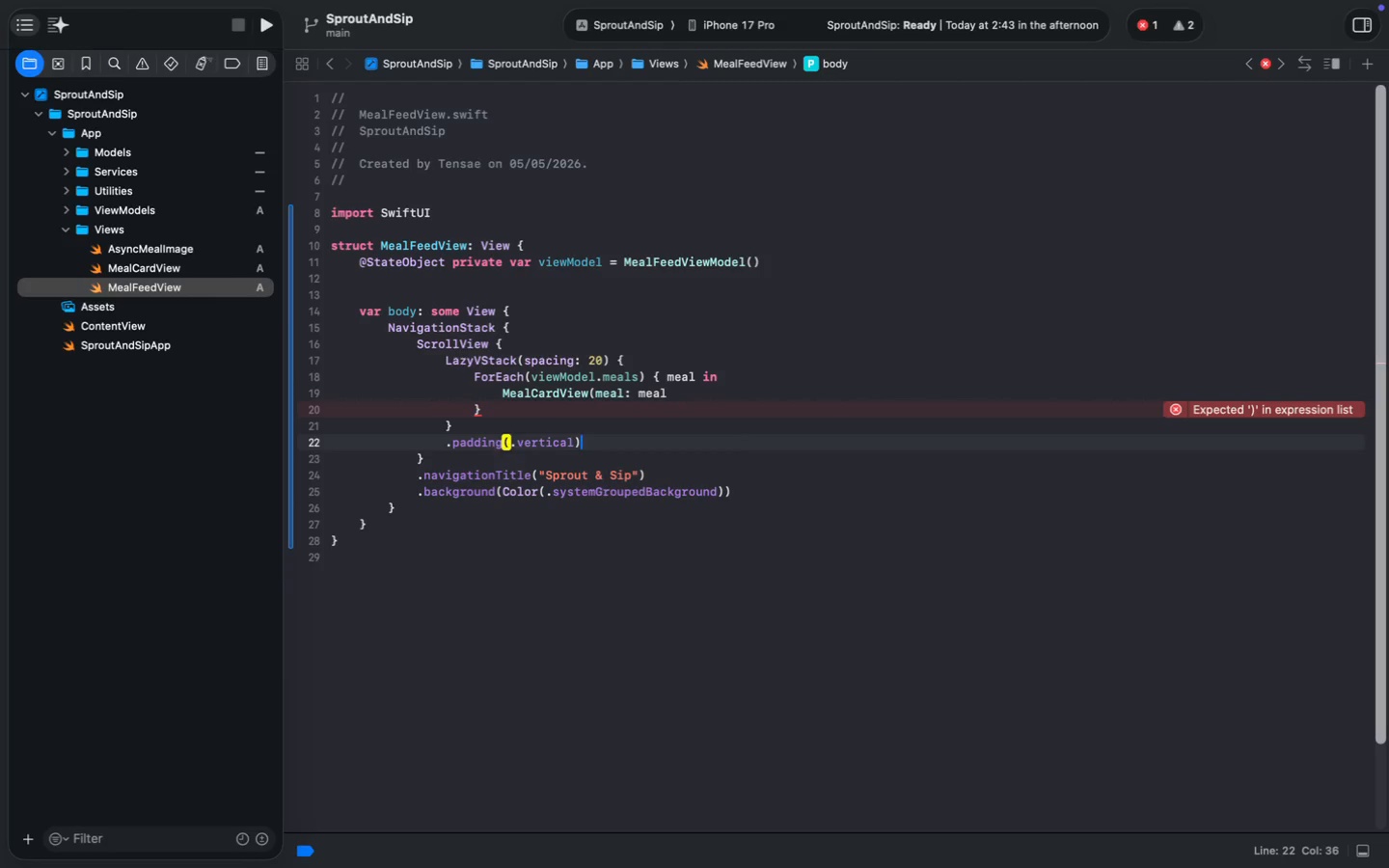 
key(ArrowUp)
 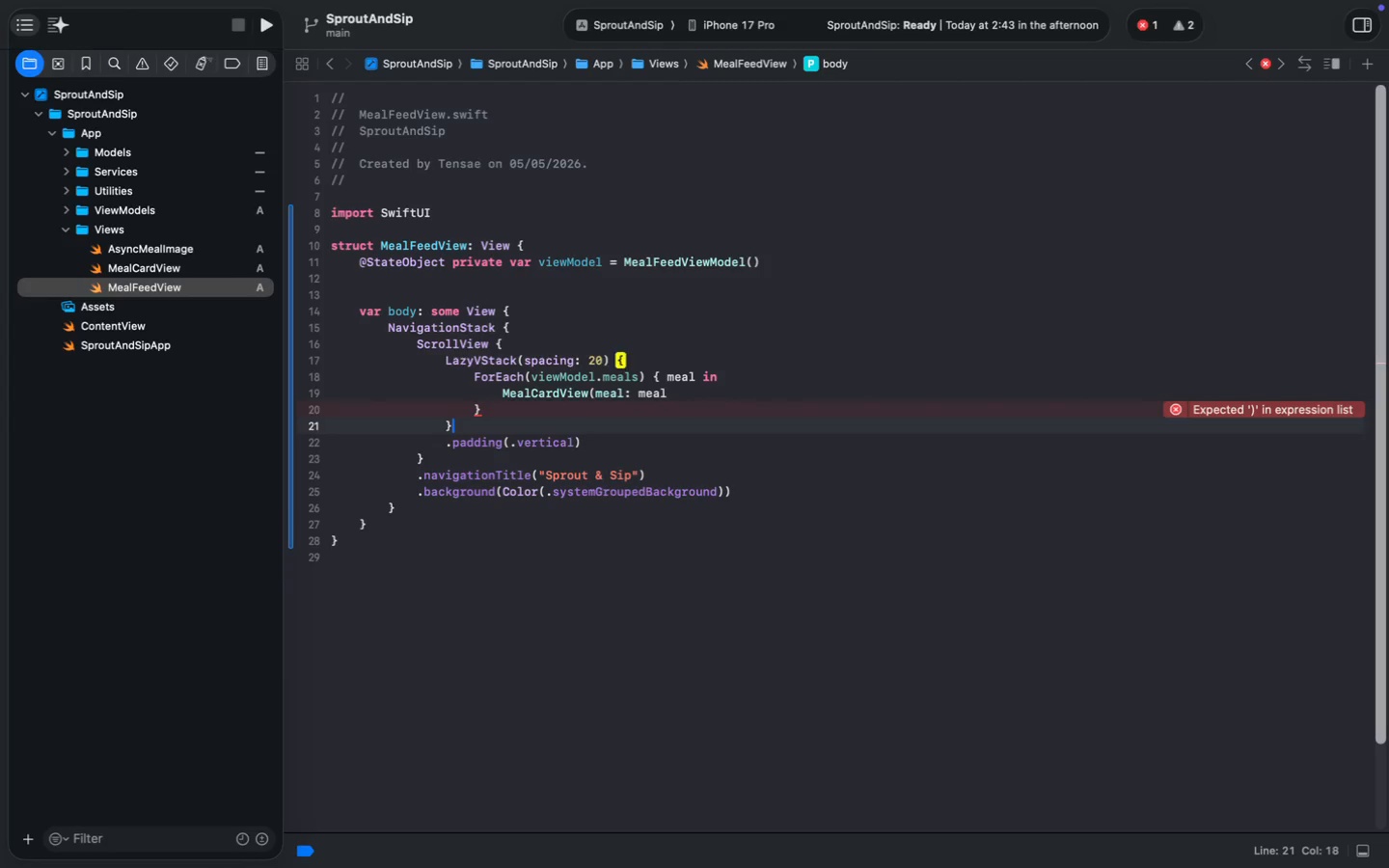 
key(ArrowUp)
 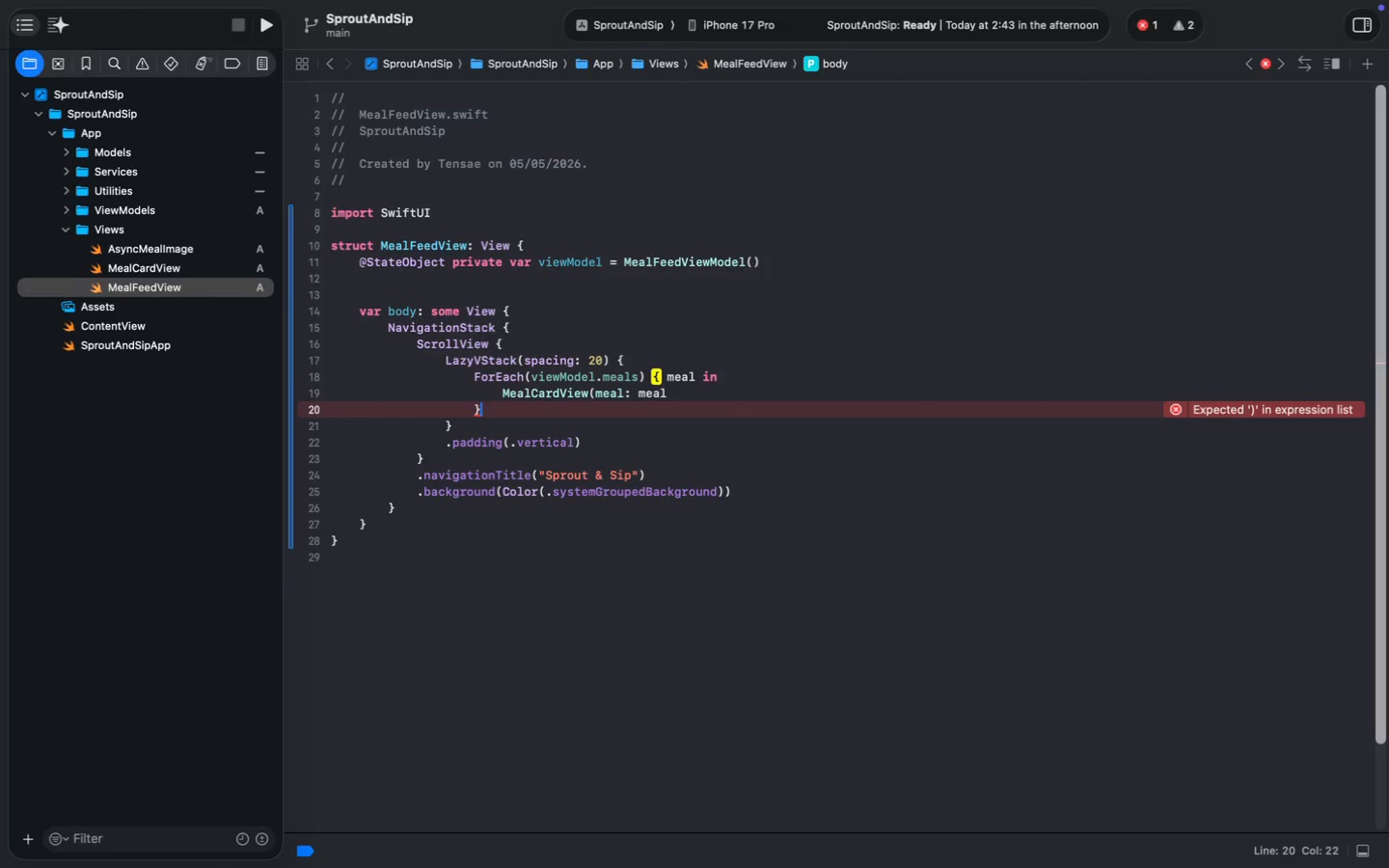 
key(ArrowUp)
 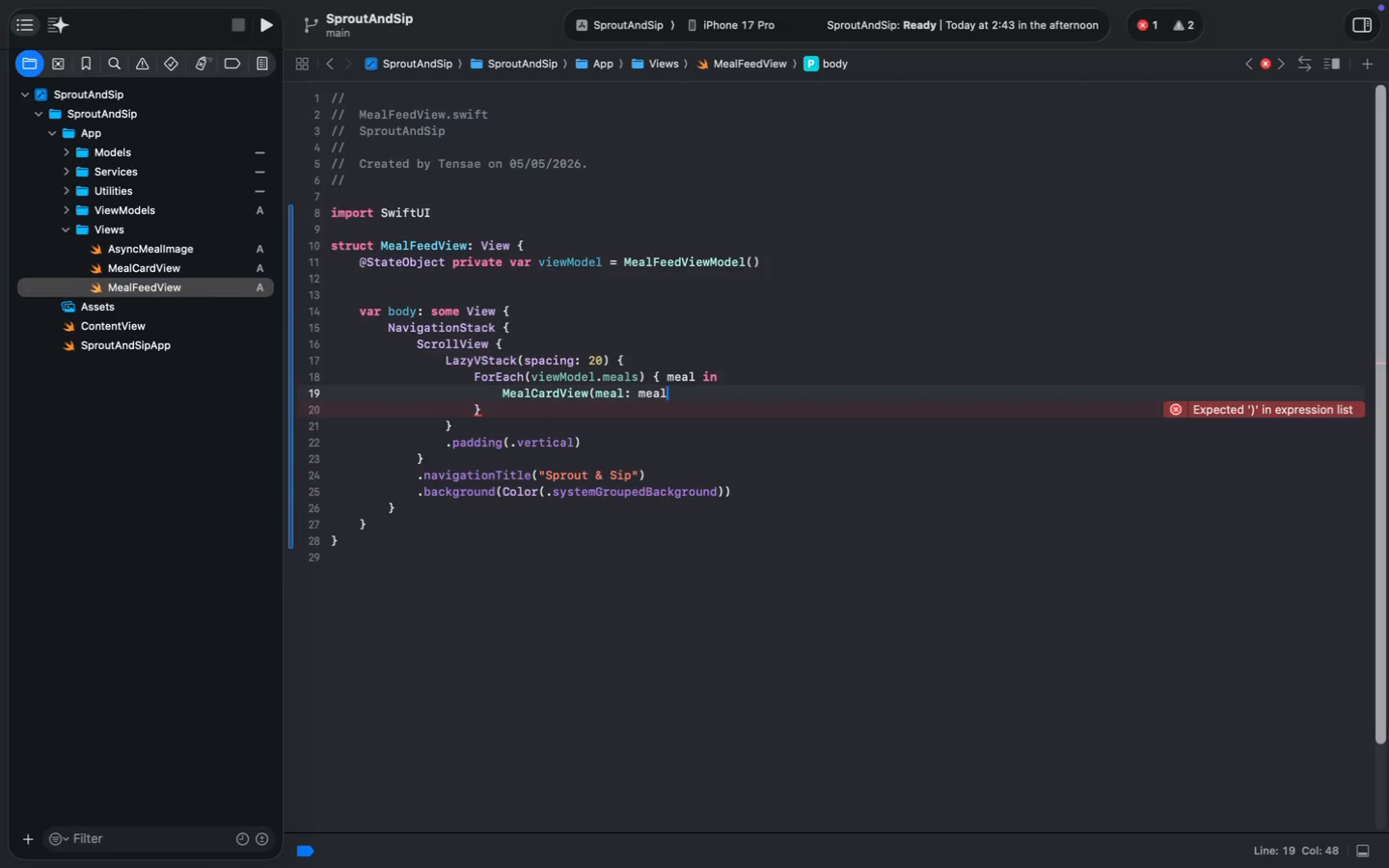 
key(Meta+MetaRight)
 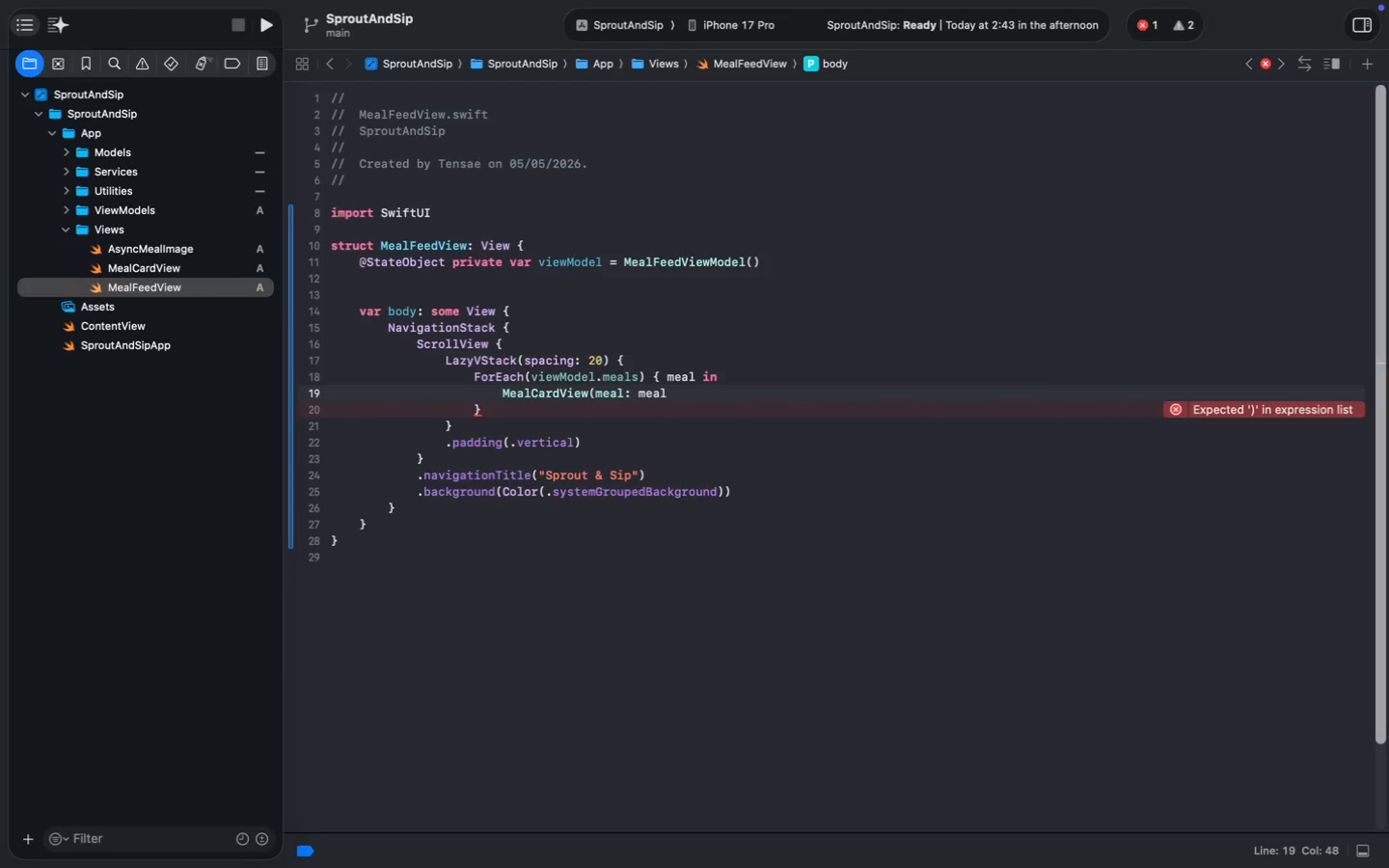 
key(Shift+0)
 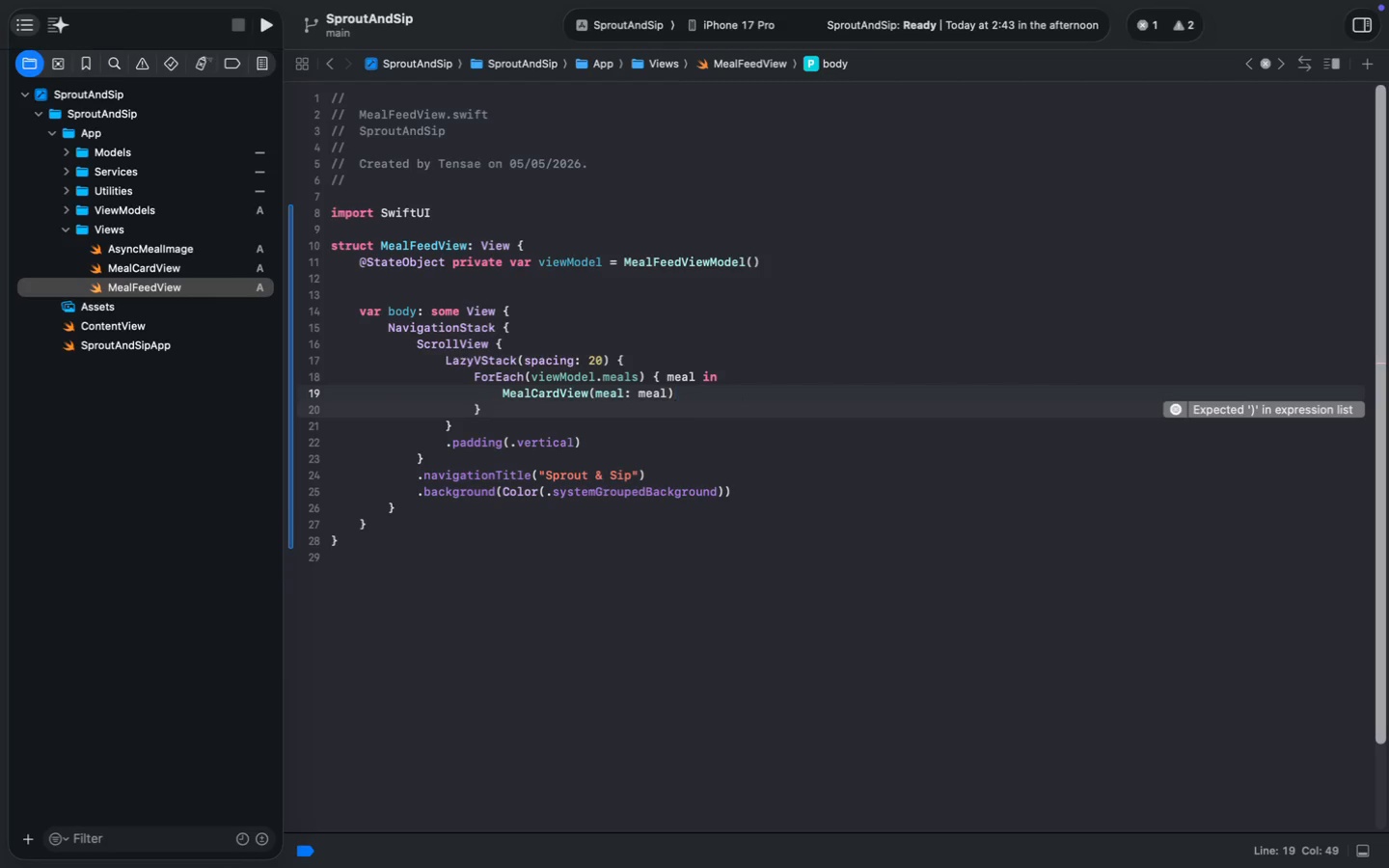 
key(Meta+S)
 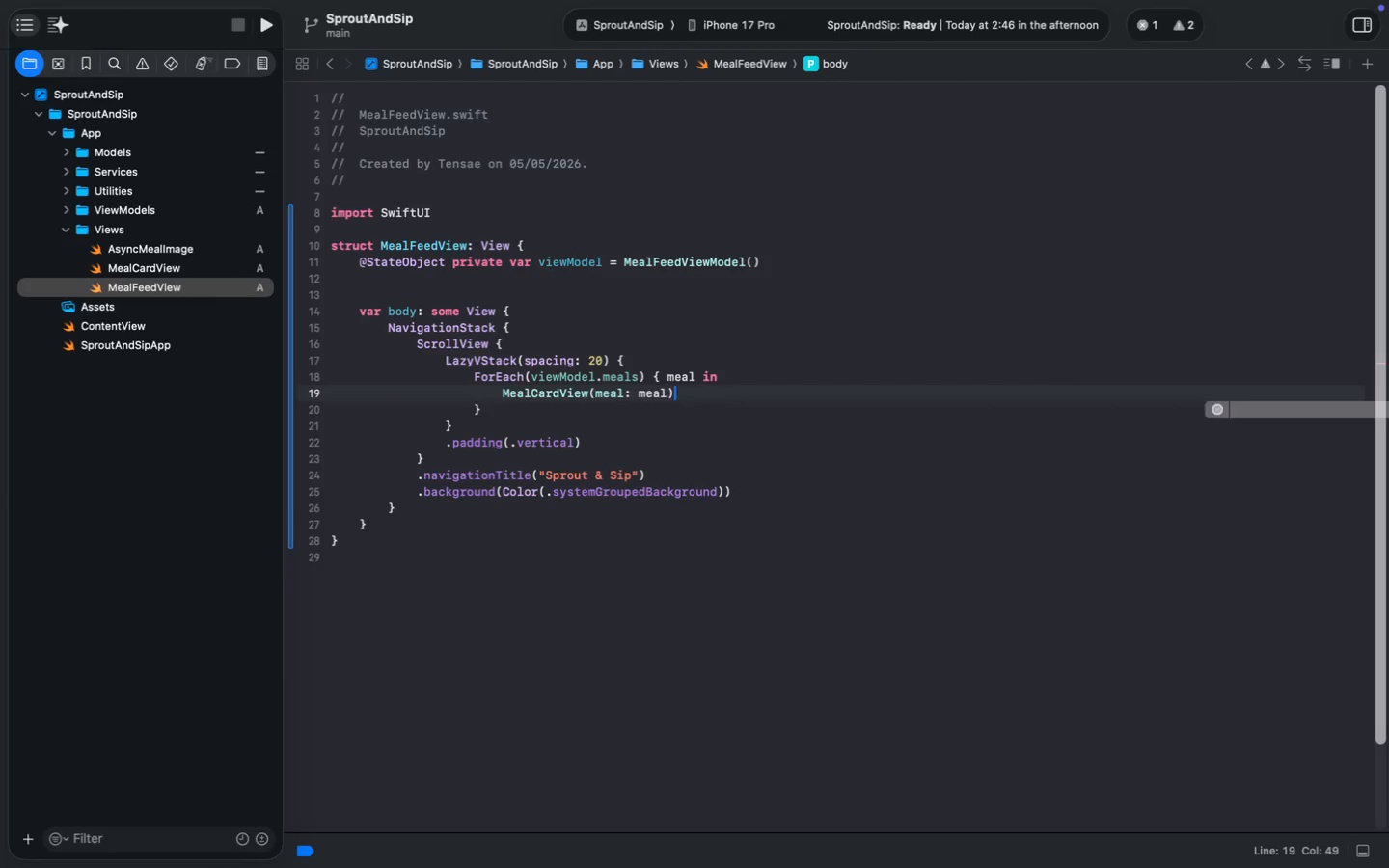 
key(Meta+S)
 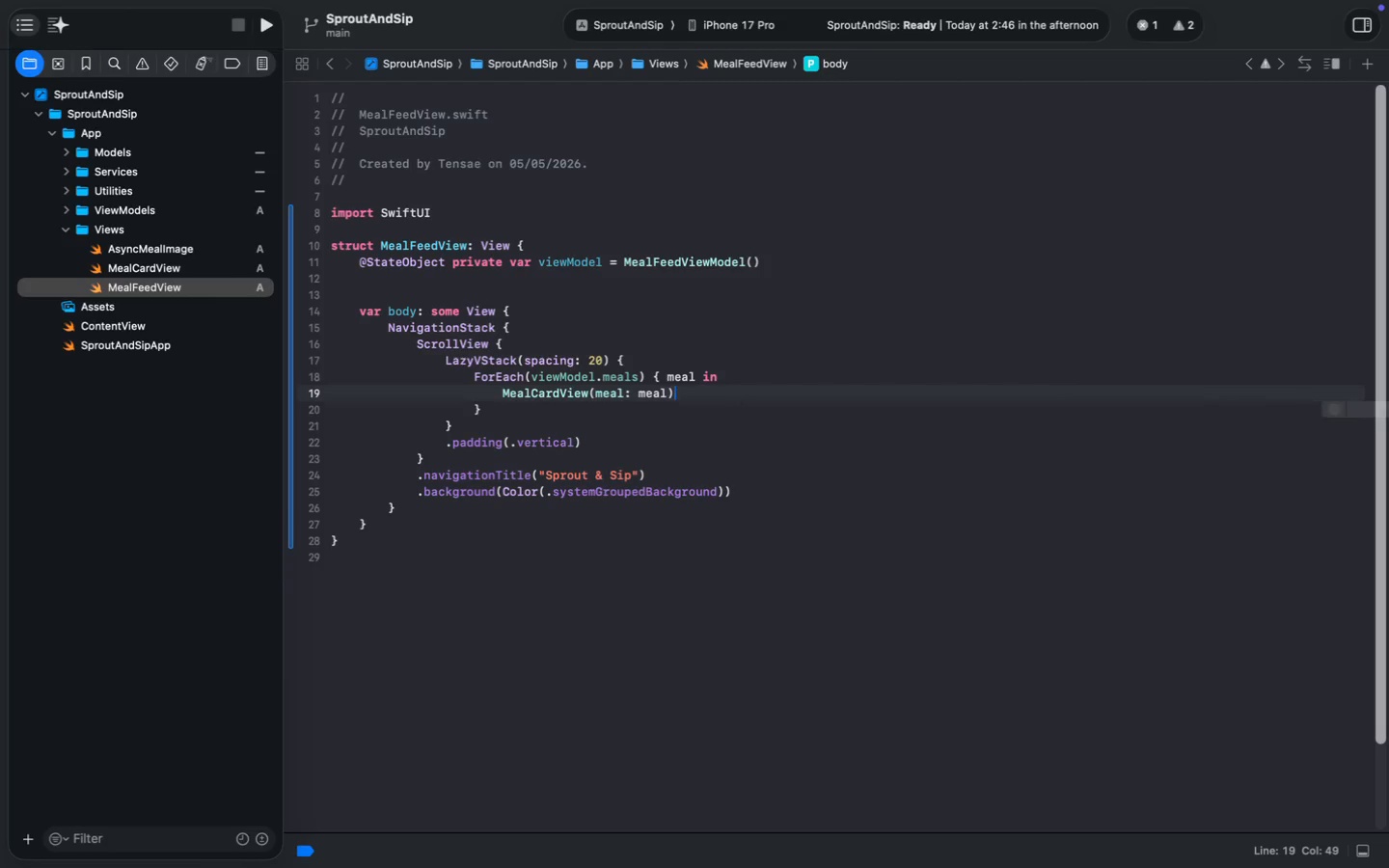 
key(Meta+S)
 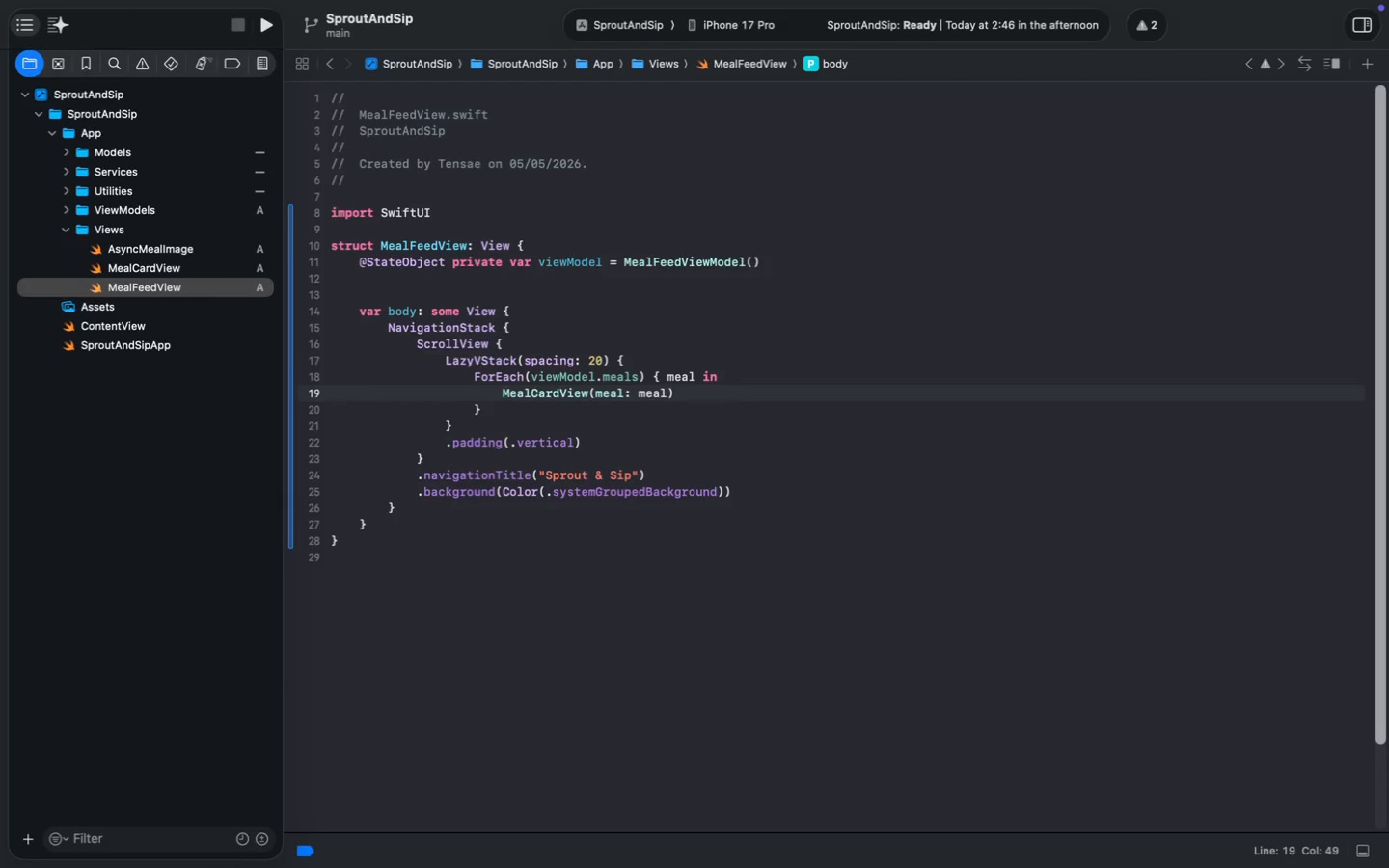 
wait(14.4)
 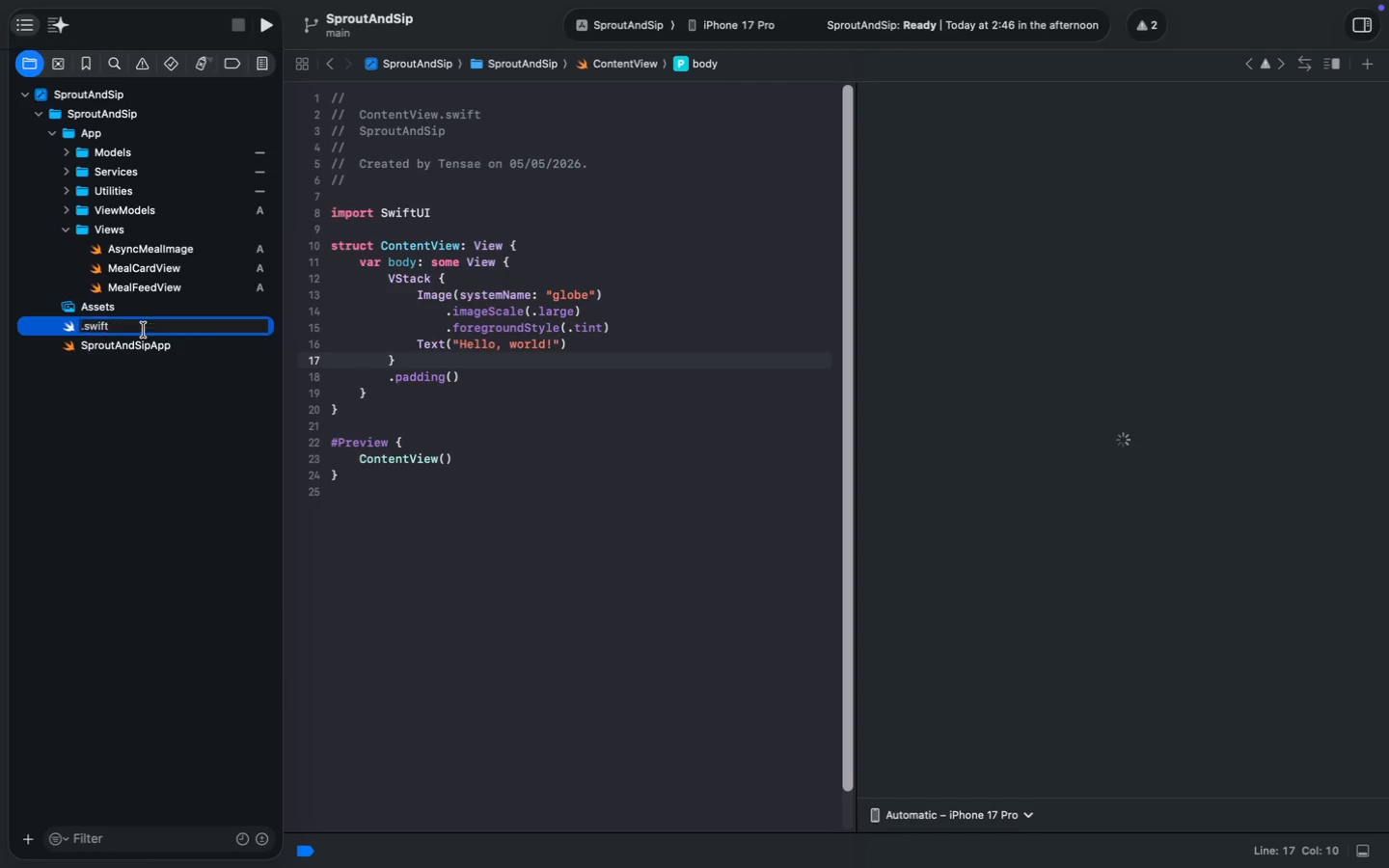 
key(Meta+Backspace)
 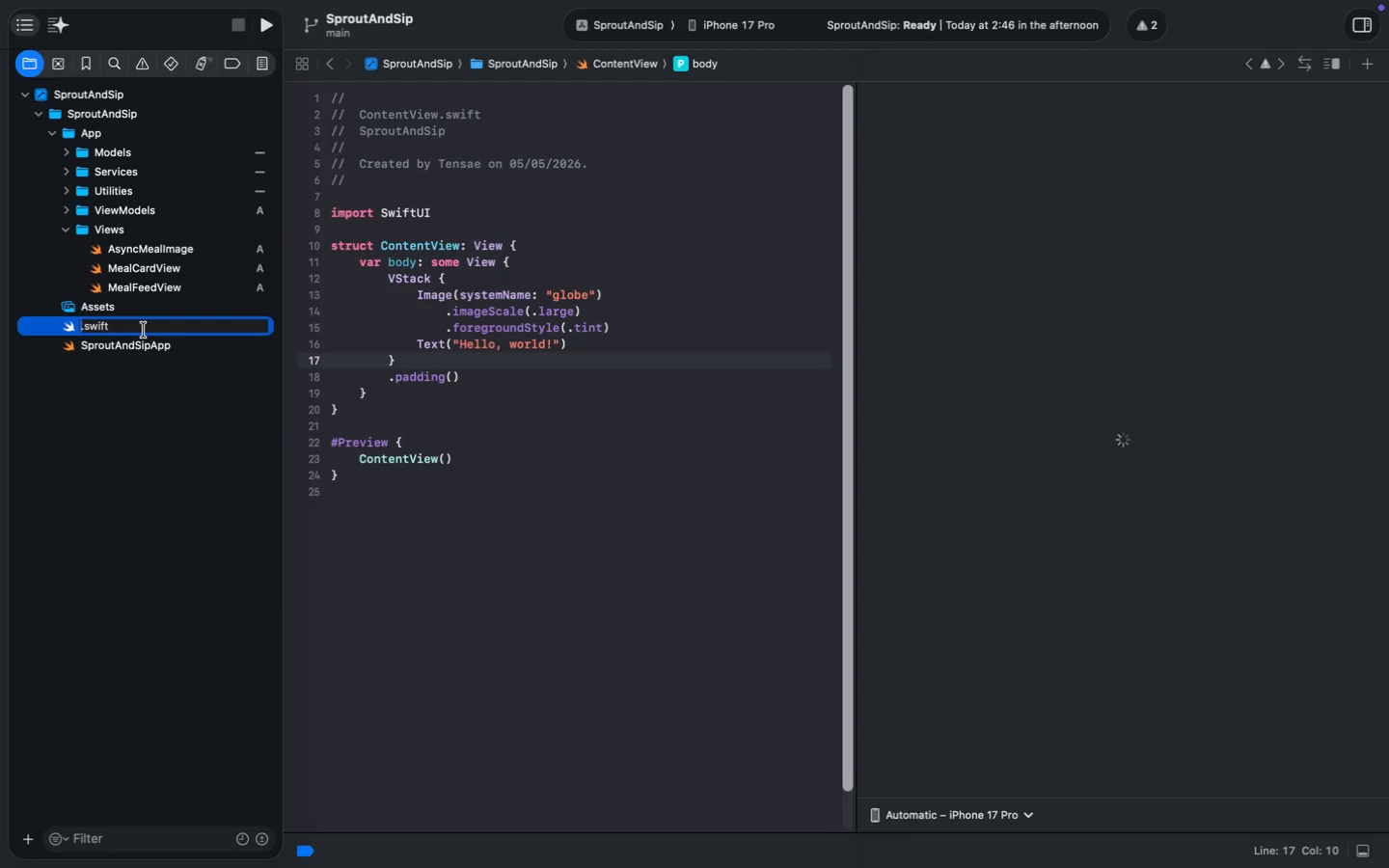 
key(Escape)
 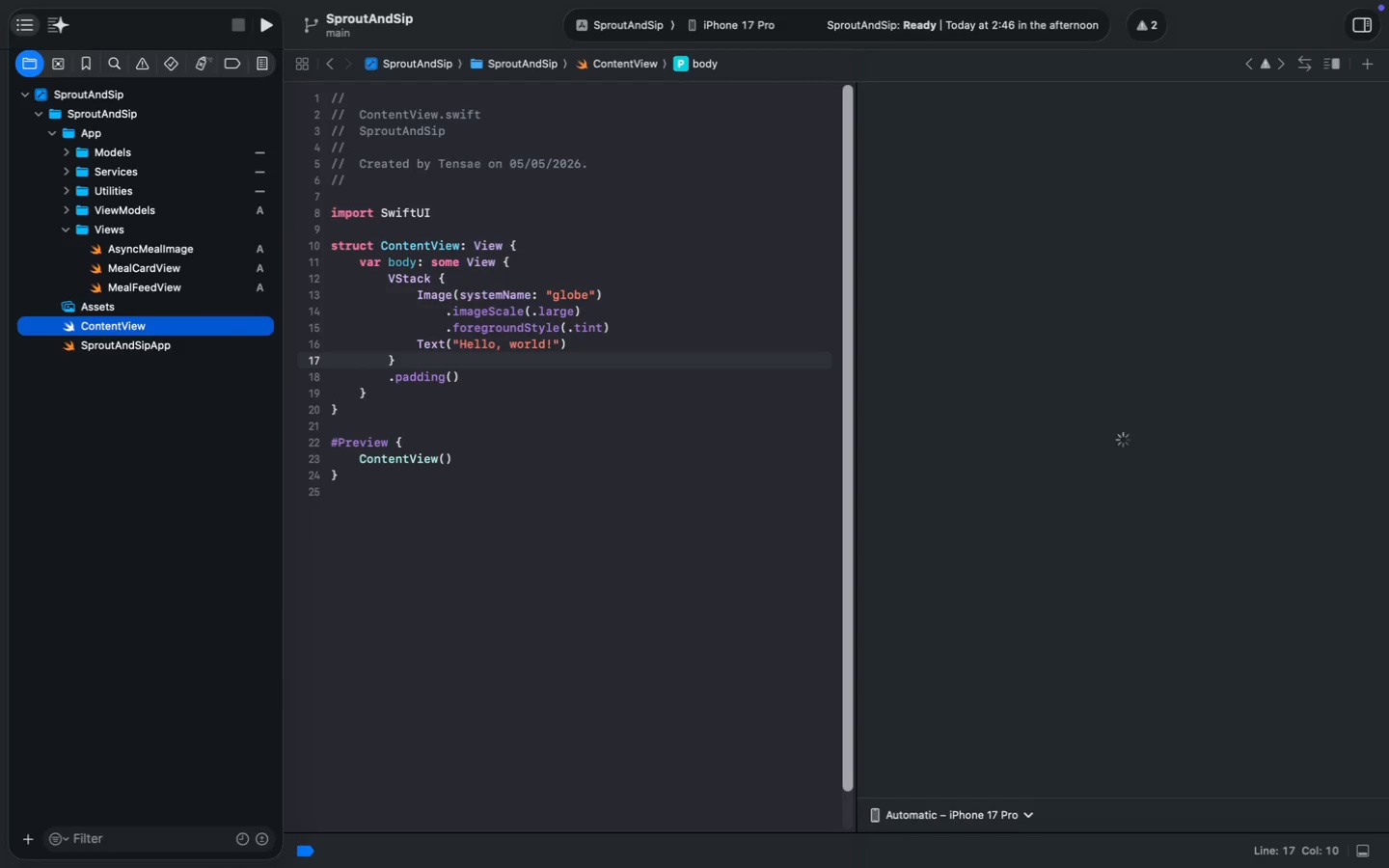 
key(Meta+Backspace)
 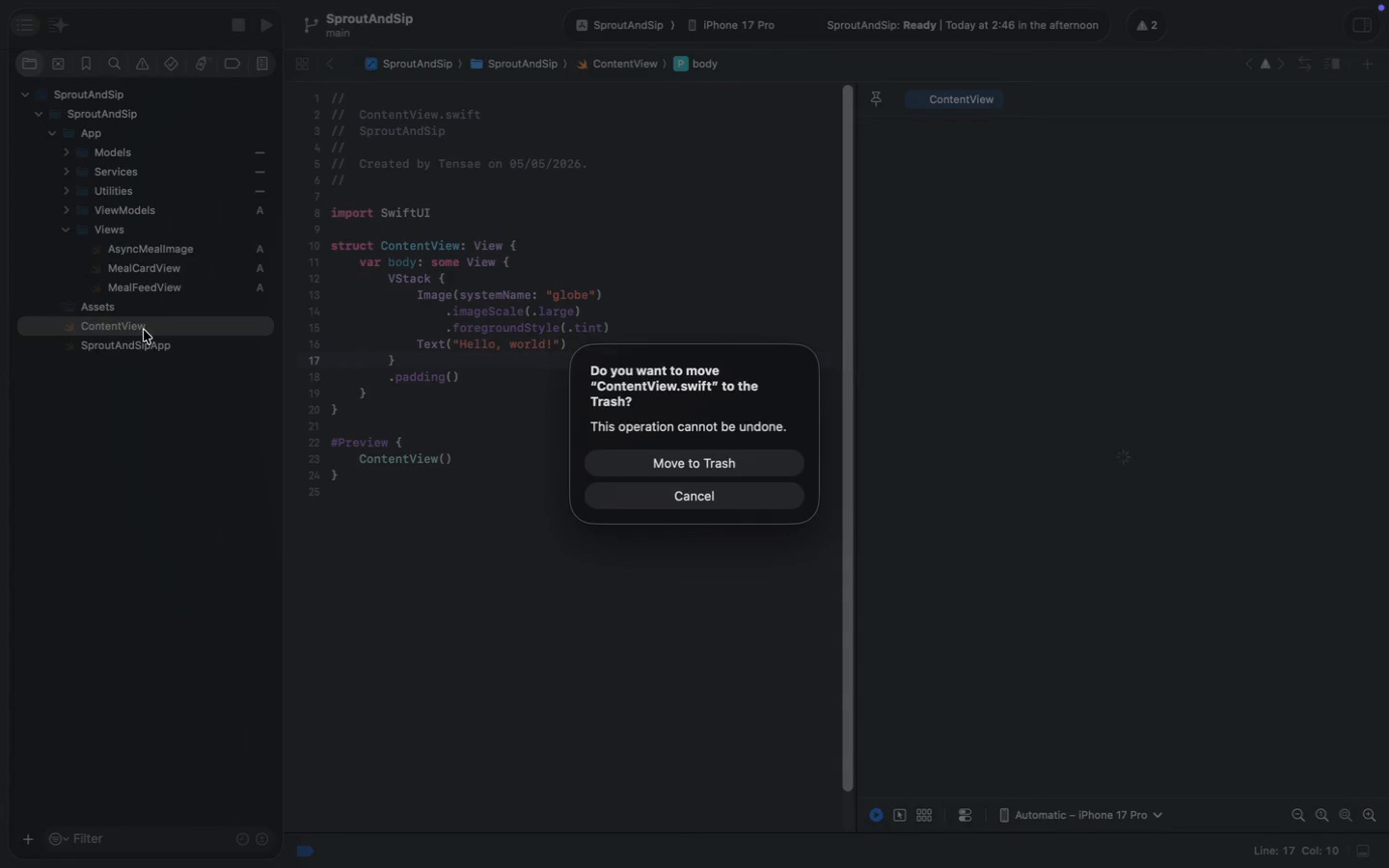 
left_click([760, 470])
 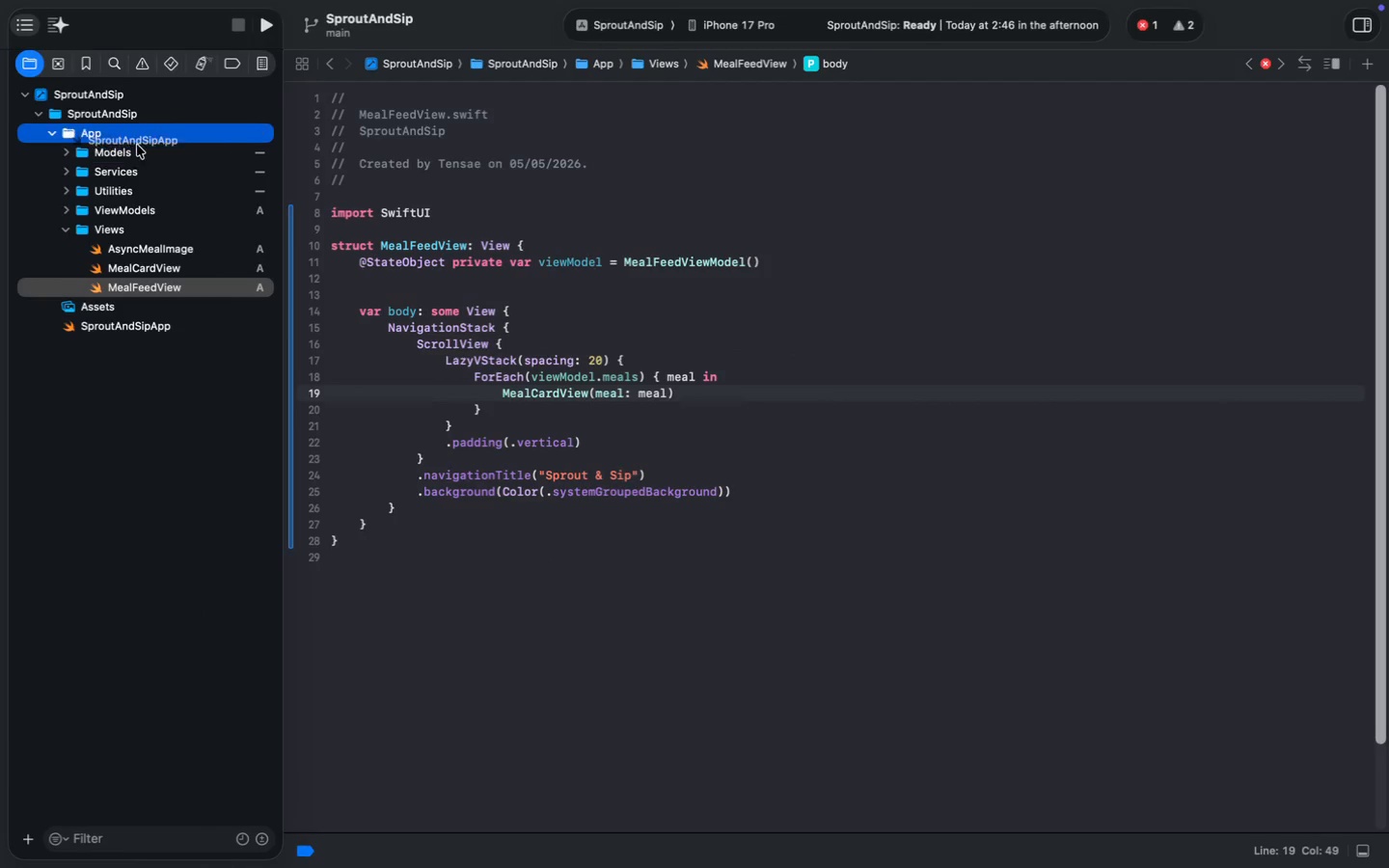 
left_click_drag(start_coordinate=[130, 330], to_coordinate=[137, 145])
 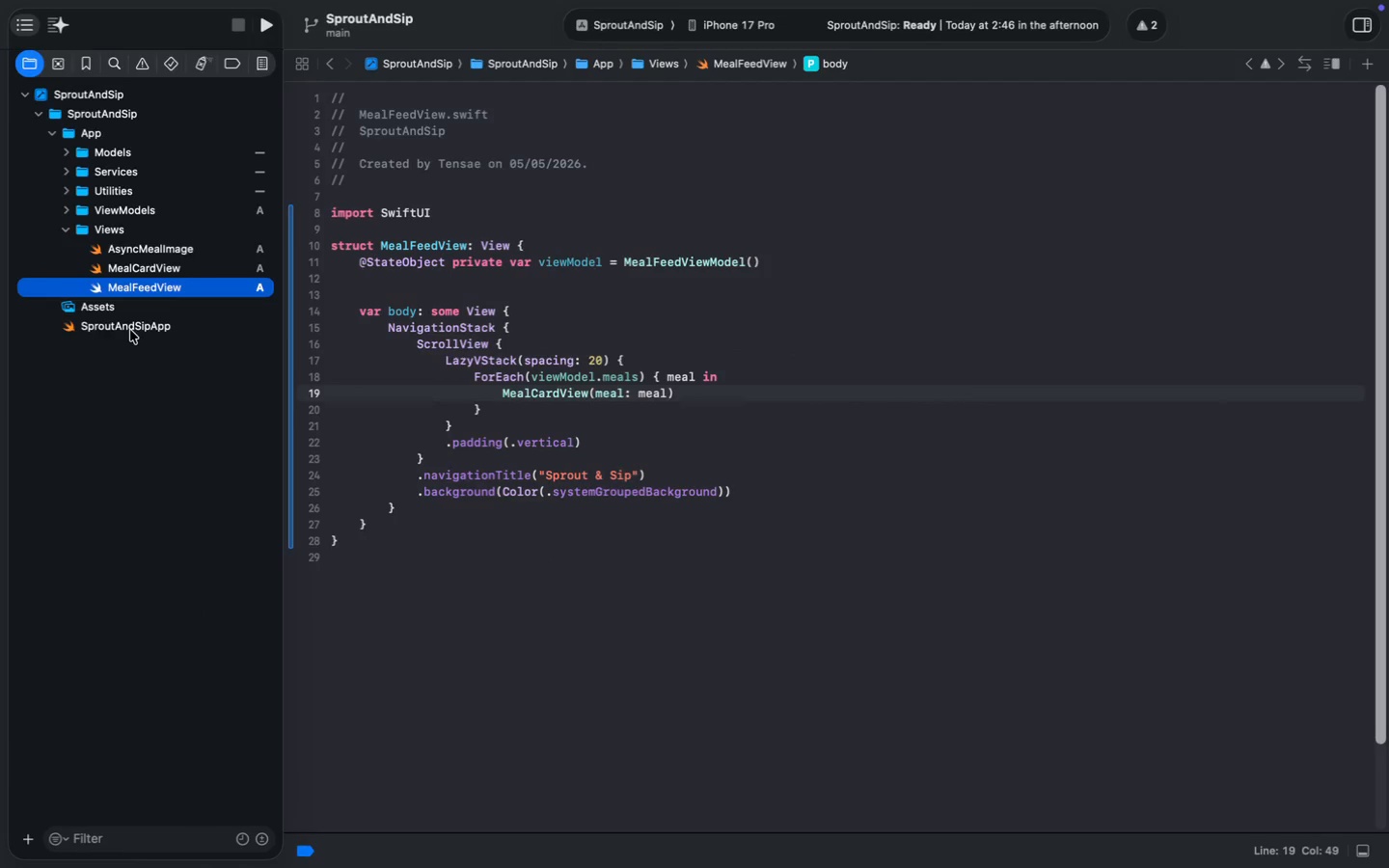 
left_click_drag(start_coordinate=[526, 312], to_coordinate=[416, 310])
 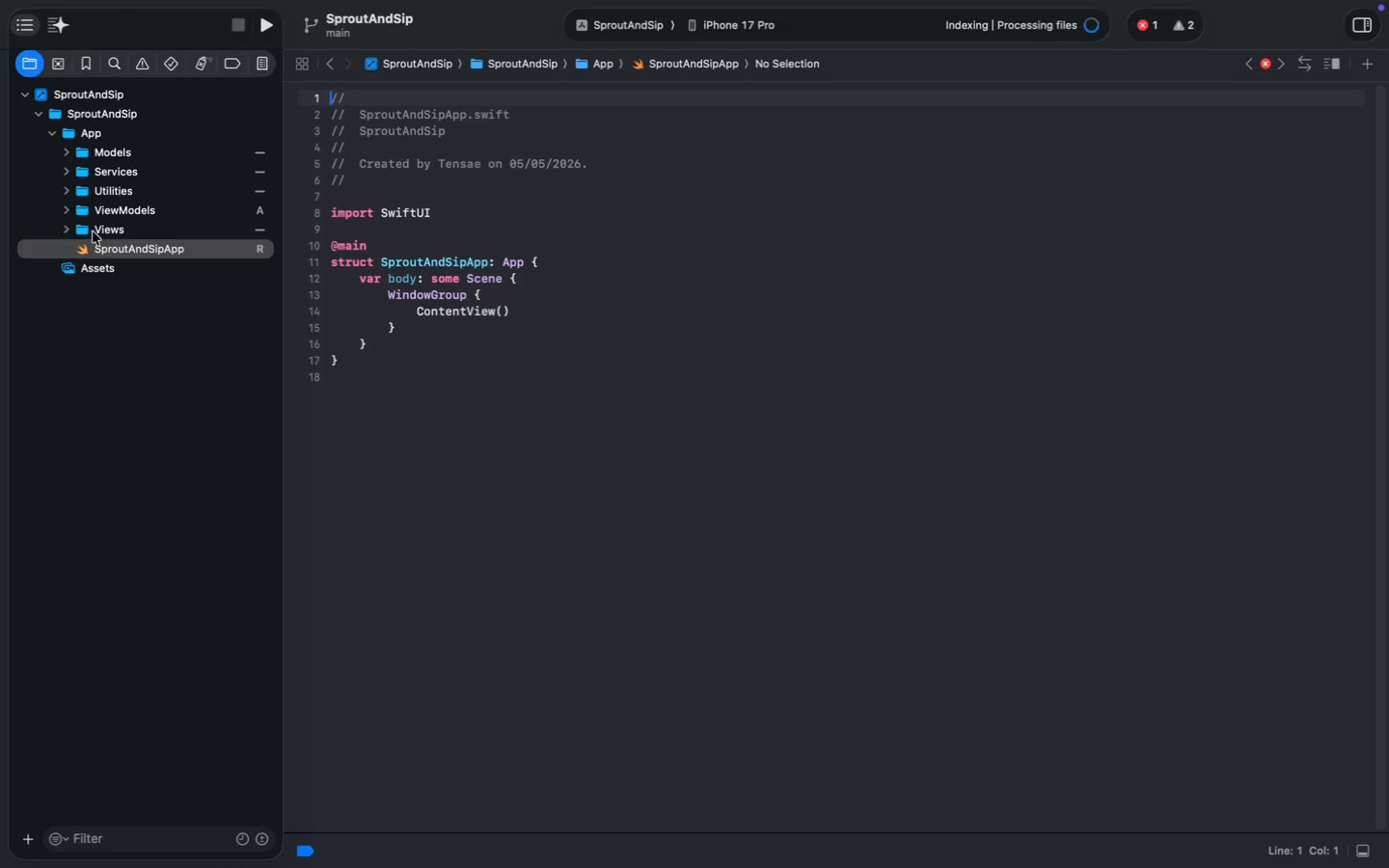 
type(Mealf)
 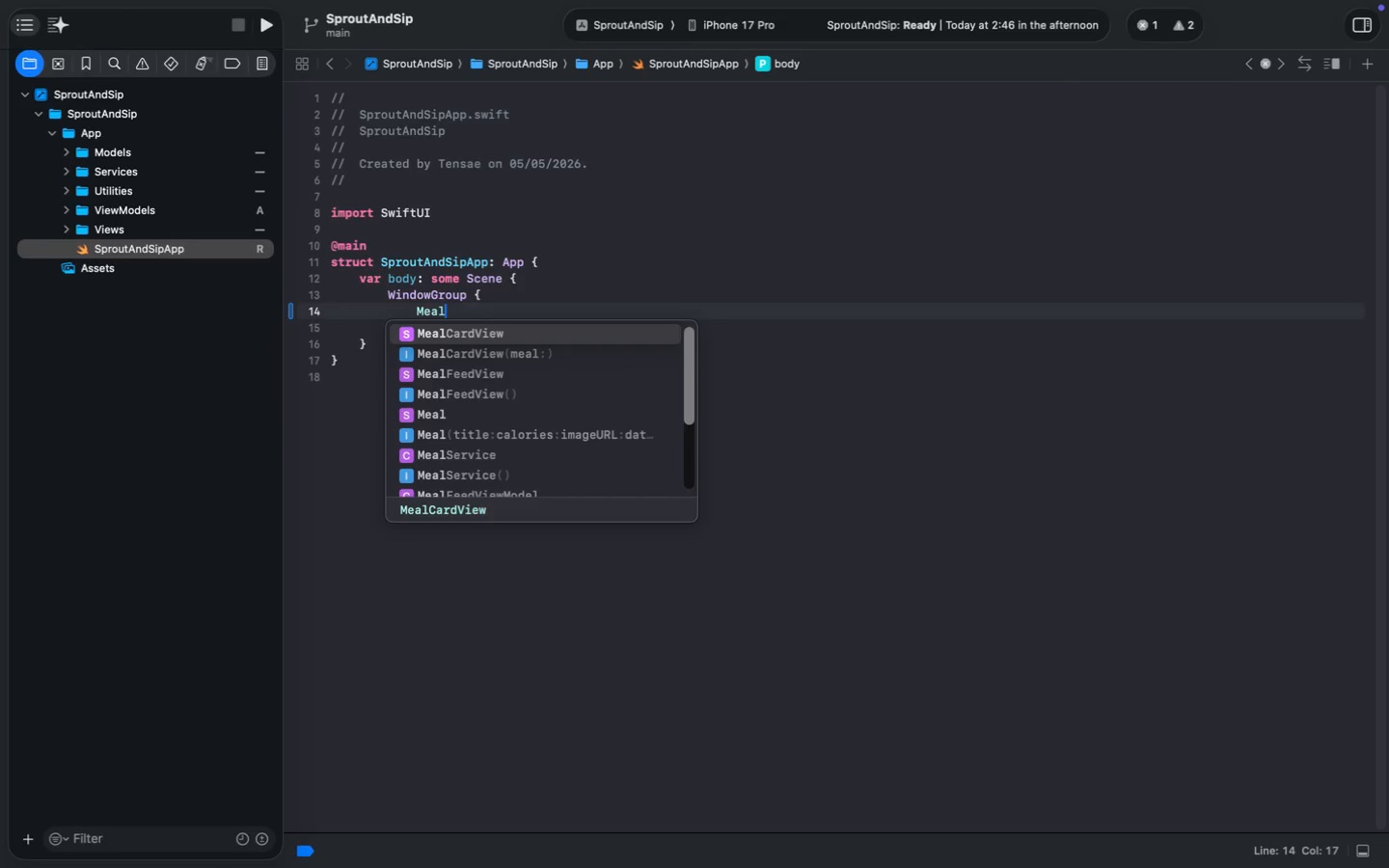 
key(ArrowDown)
 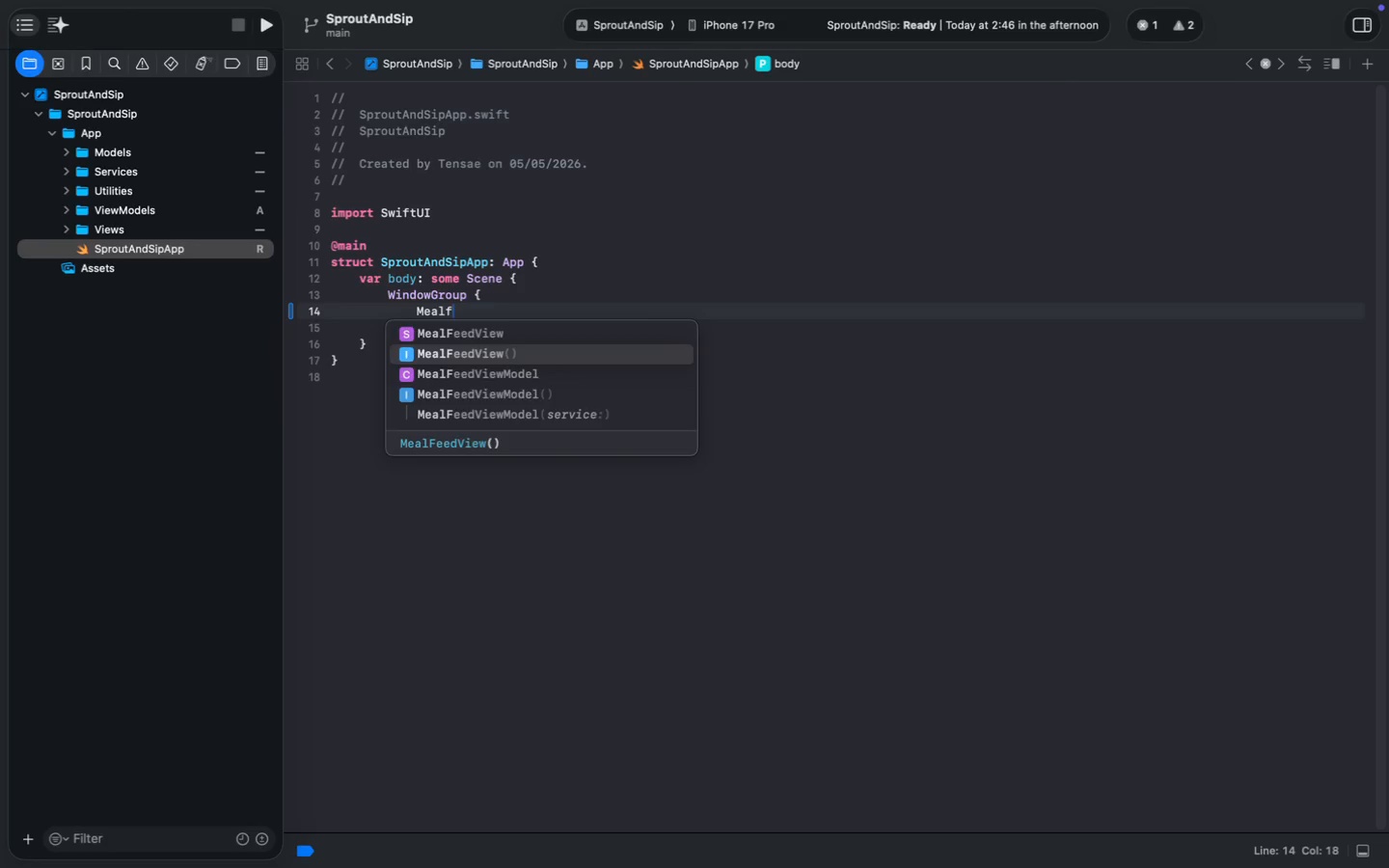 
key(Enter)
 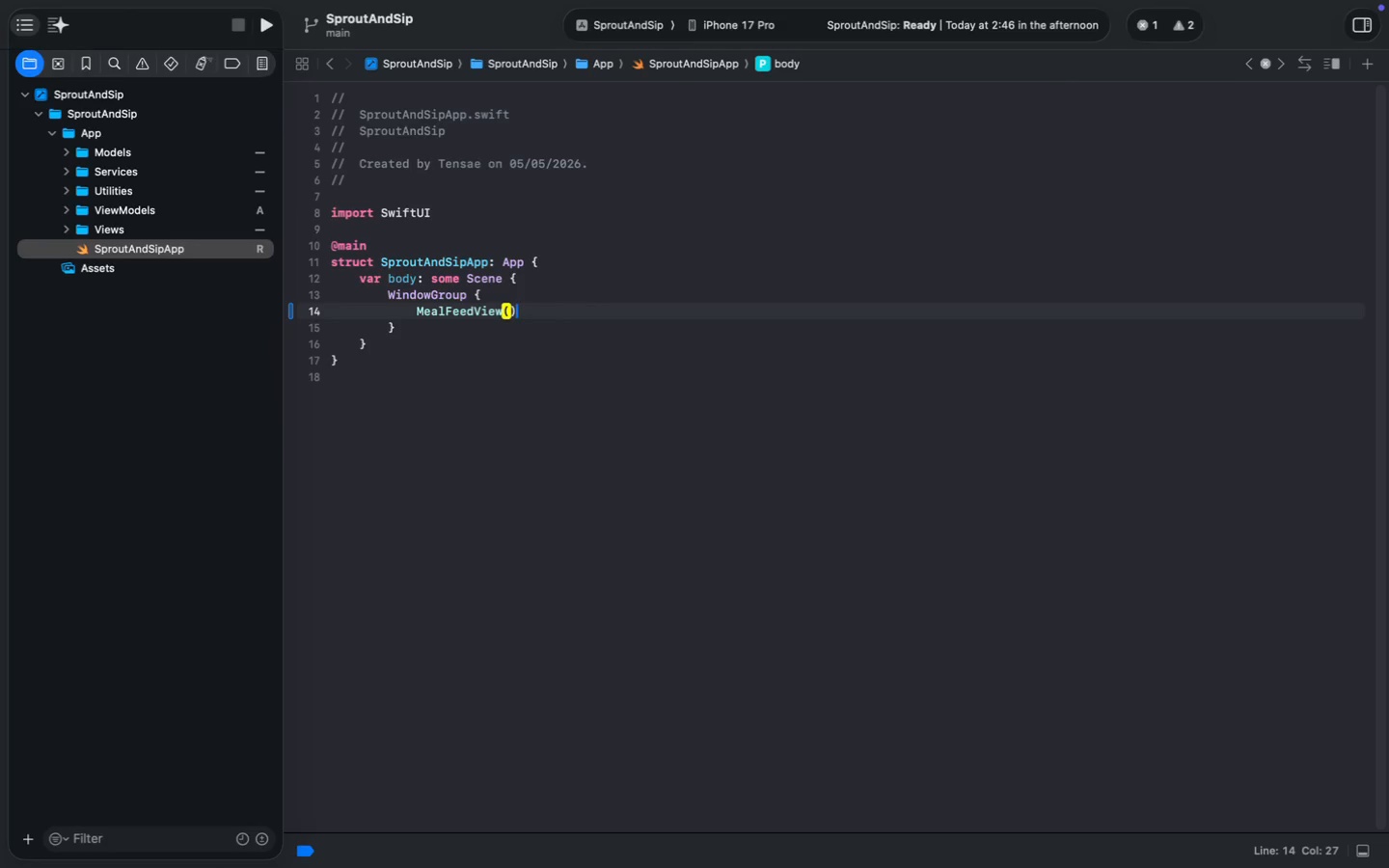 
key(Meta+S)
 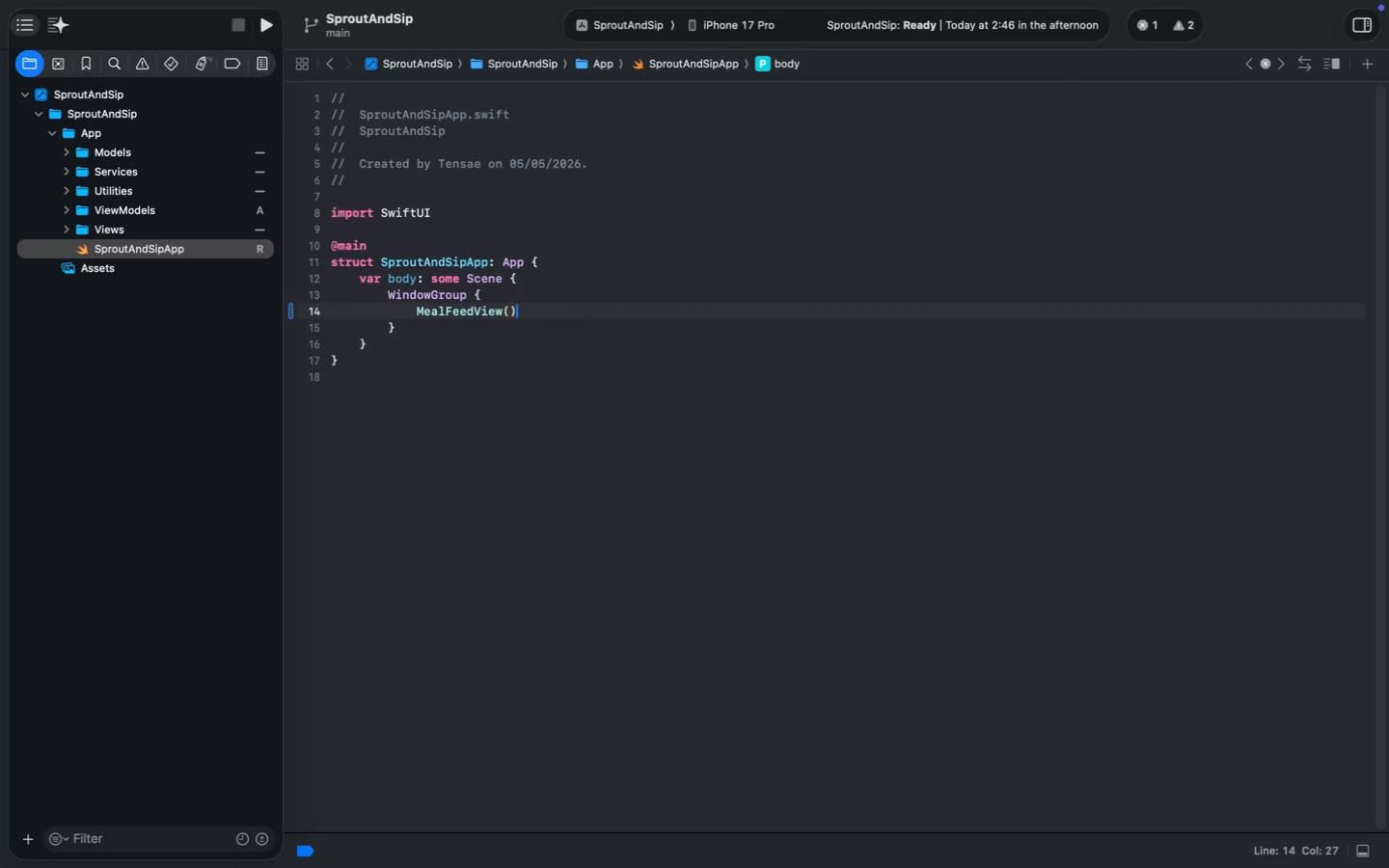 
key(Meta+S)
 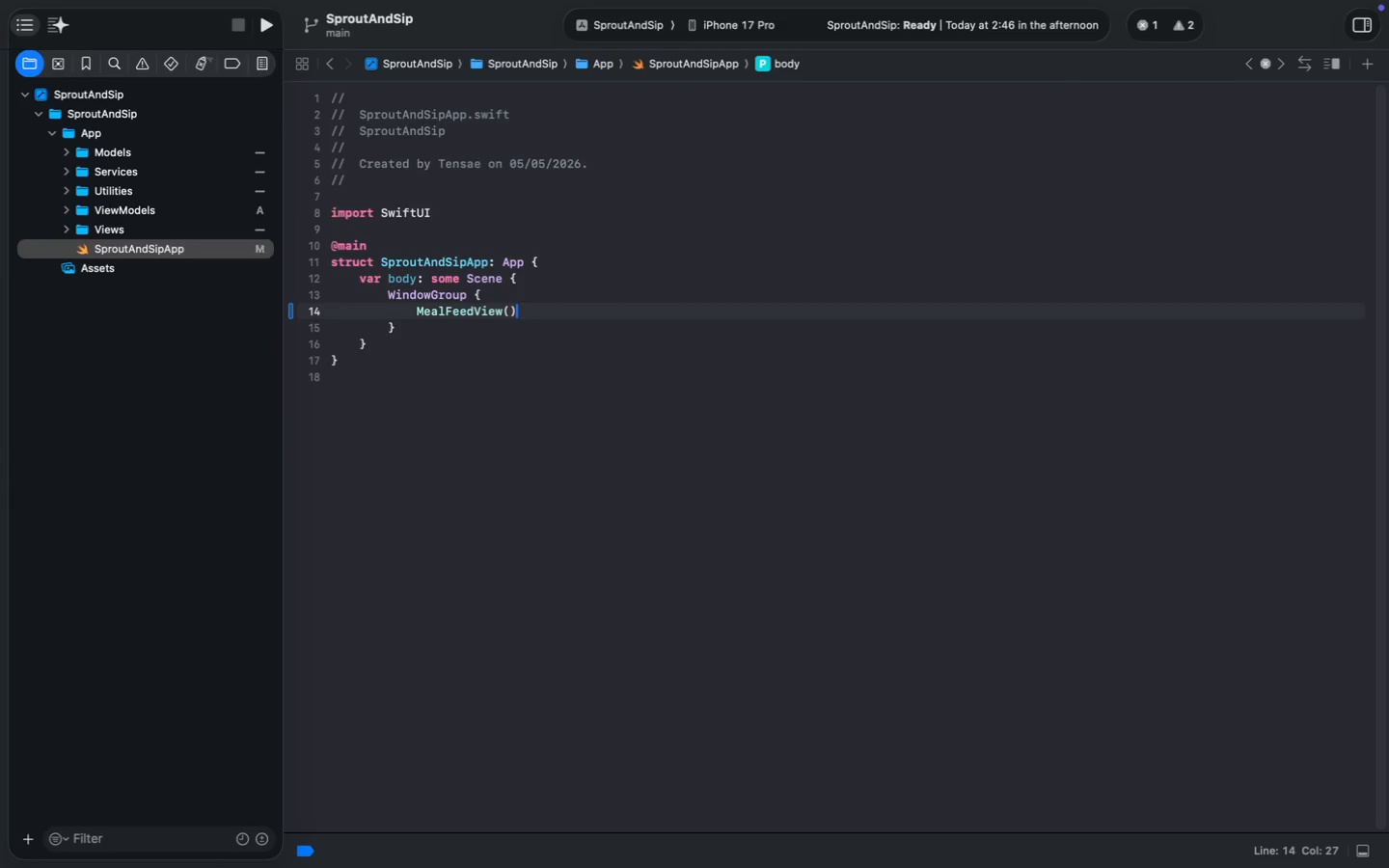 
key(Meta+S)
 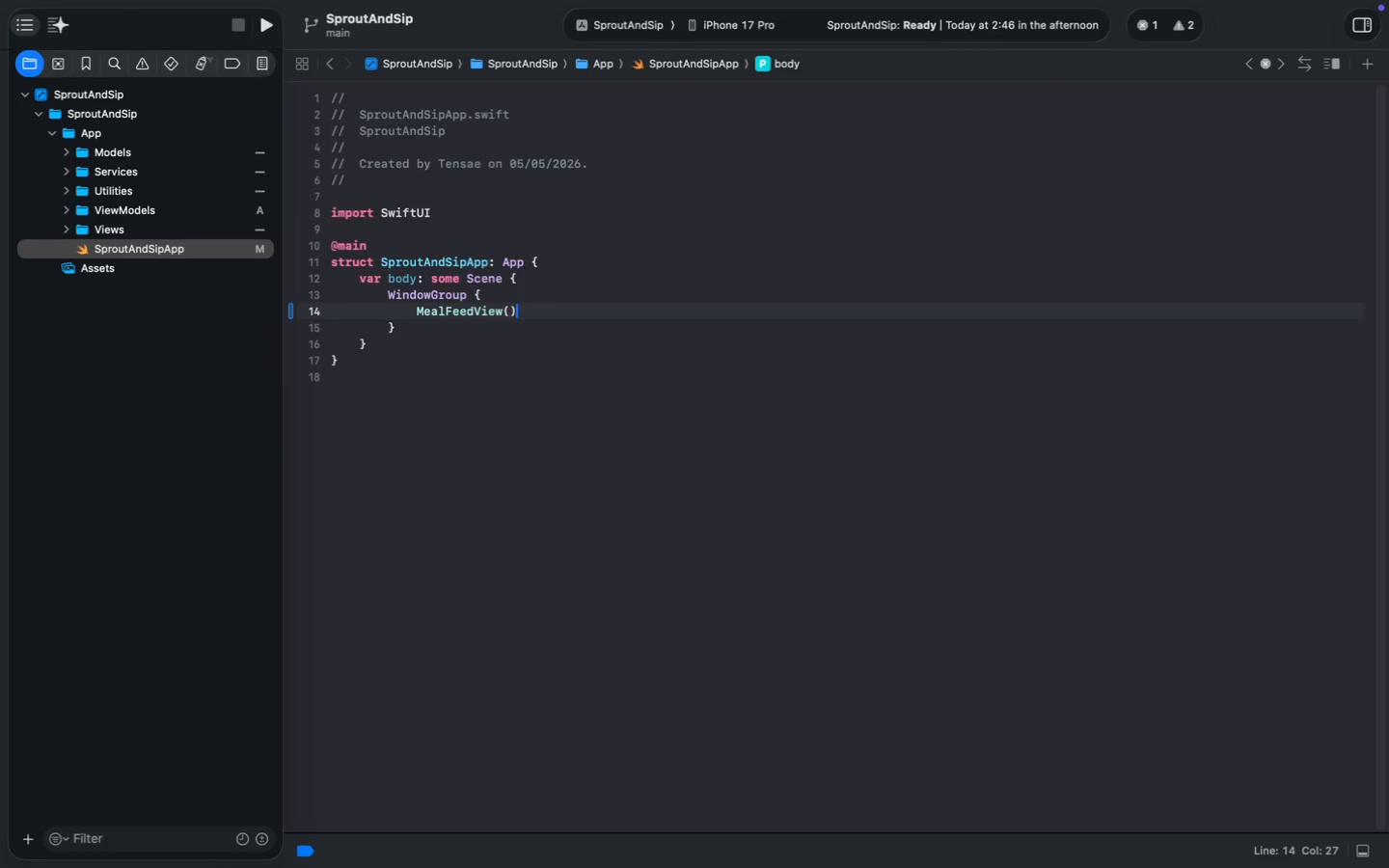 
key(Meta+S)
 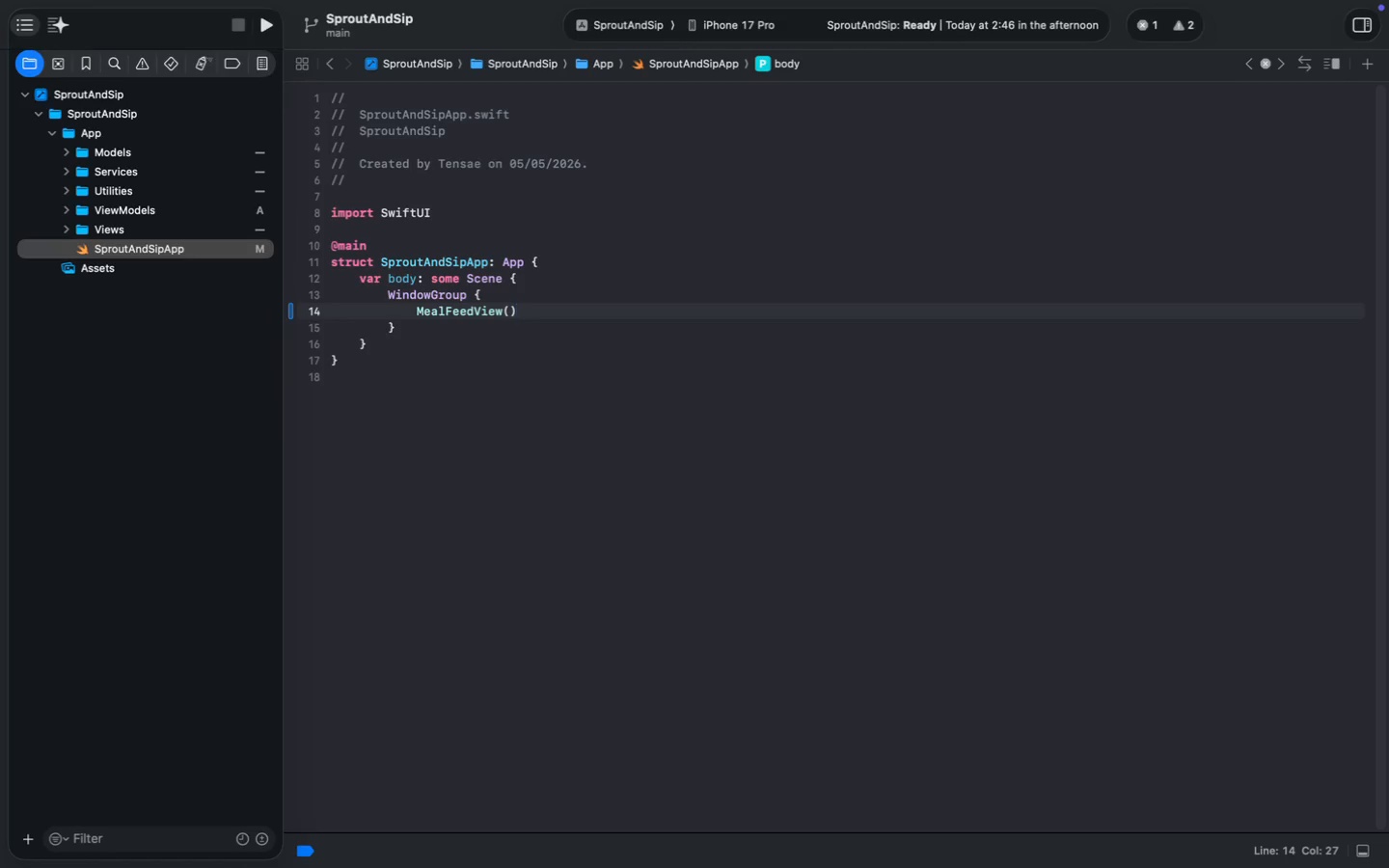 
key(Meta+S)
 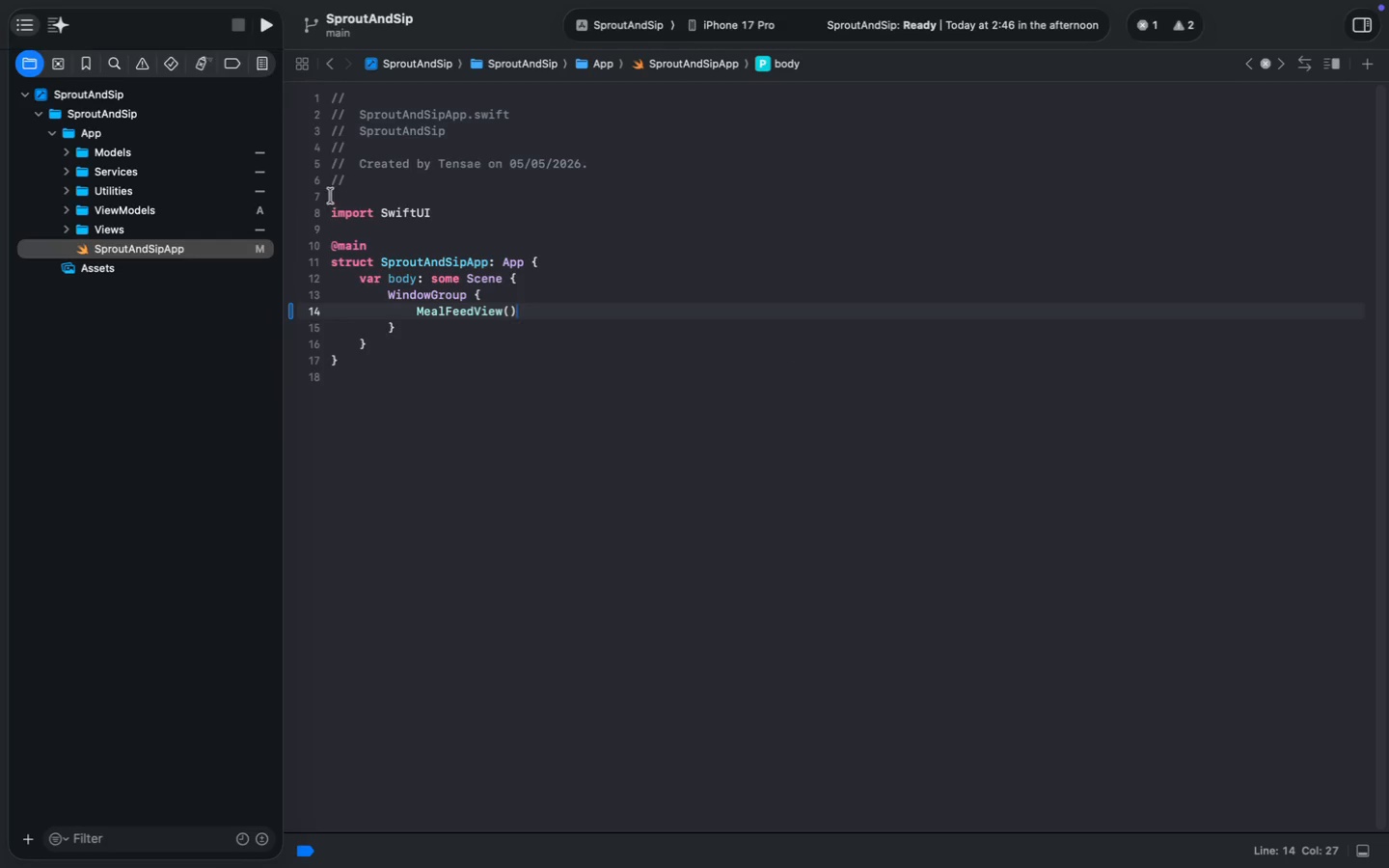 
left_click([265, 22])
 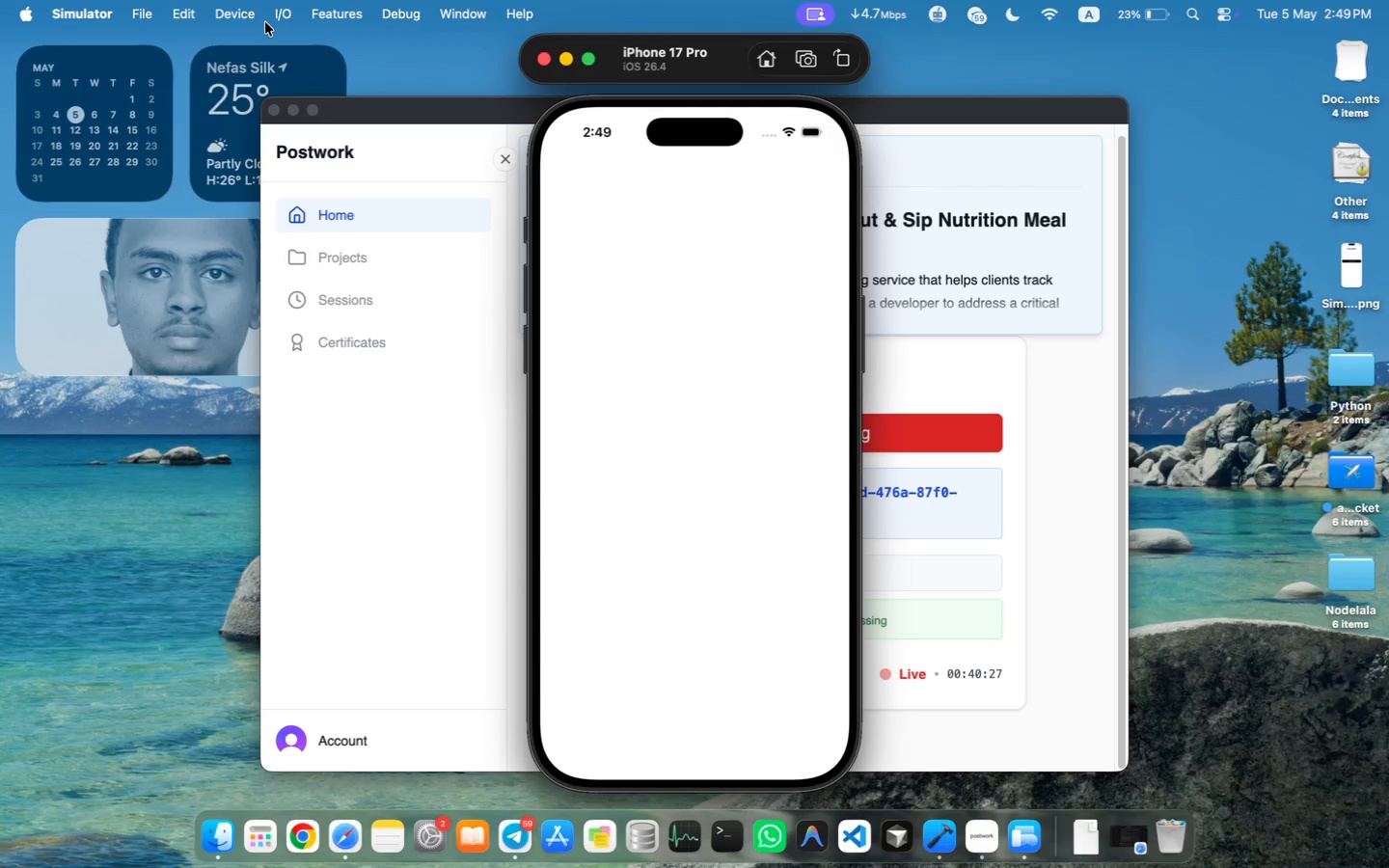 
wait(177.53)
 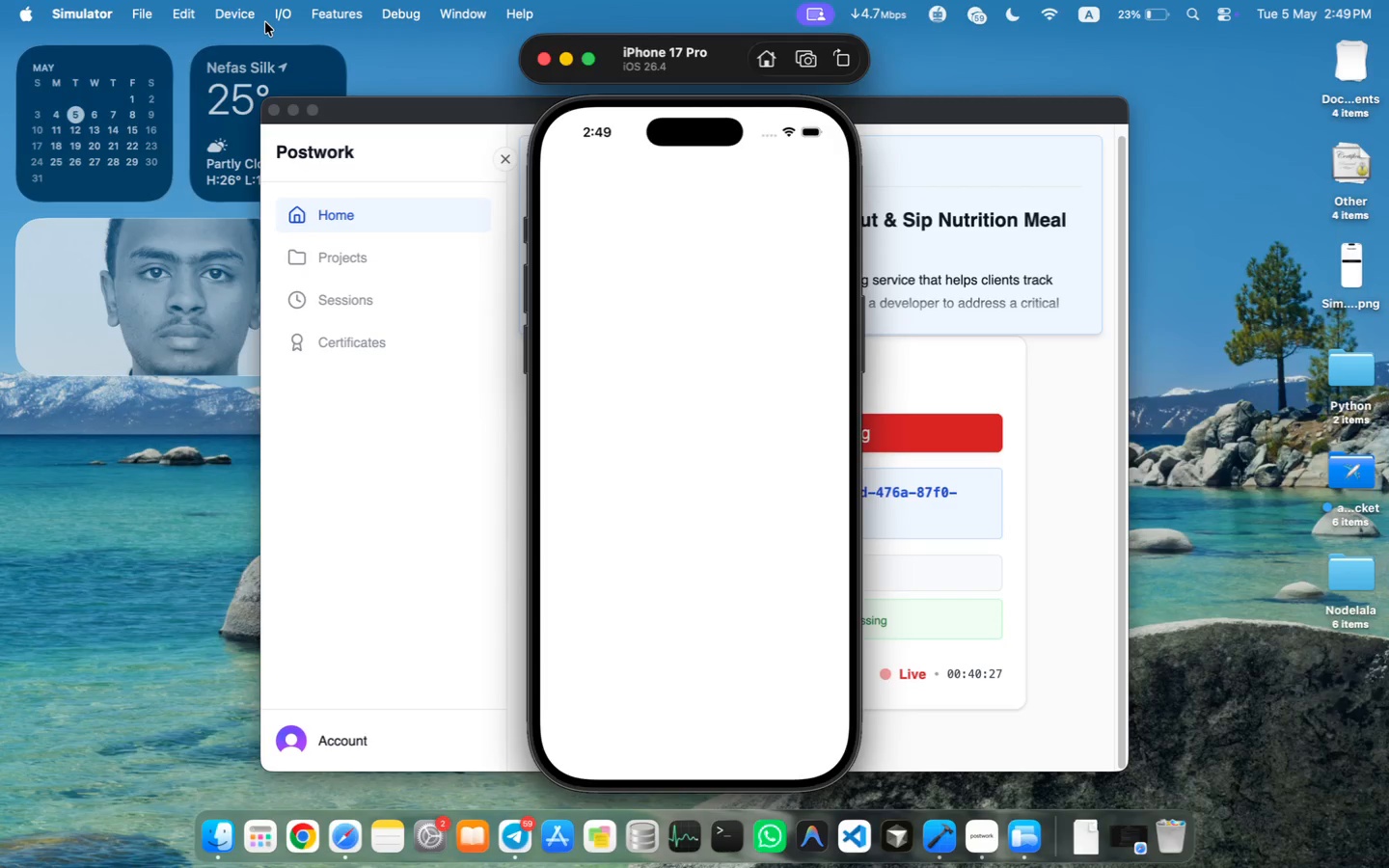 
left_click_drag(start_coordinate=[656, 616], to_coordinate=[657, 485])
 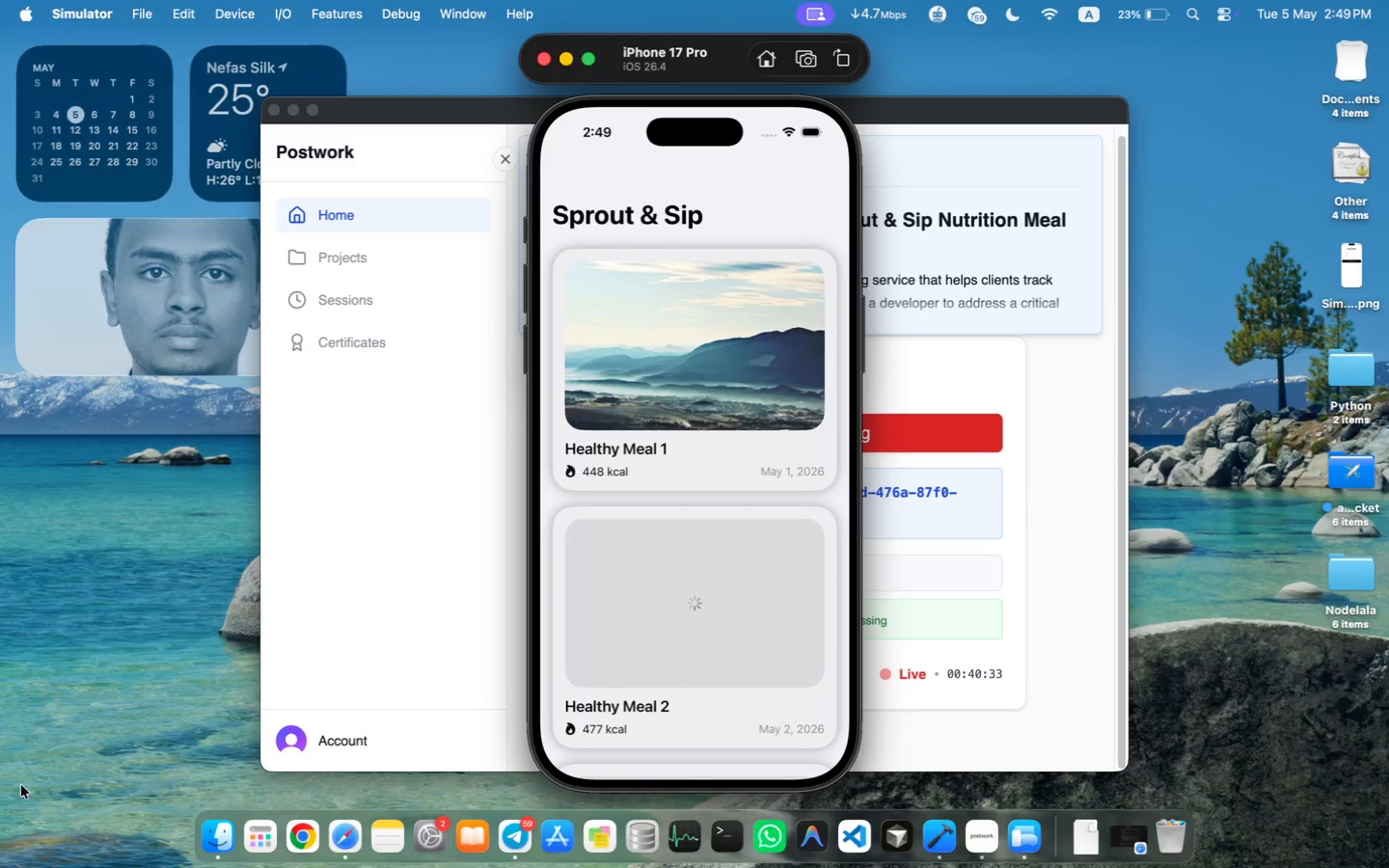 
left_click_drag(start_coordinate=[745, 499], to_coordinate=[738, 377])
 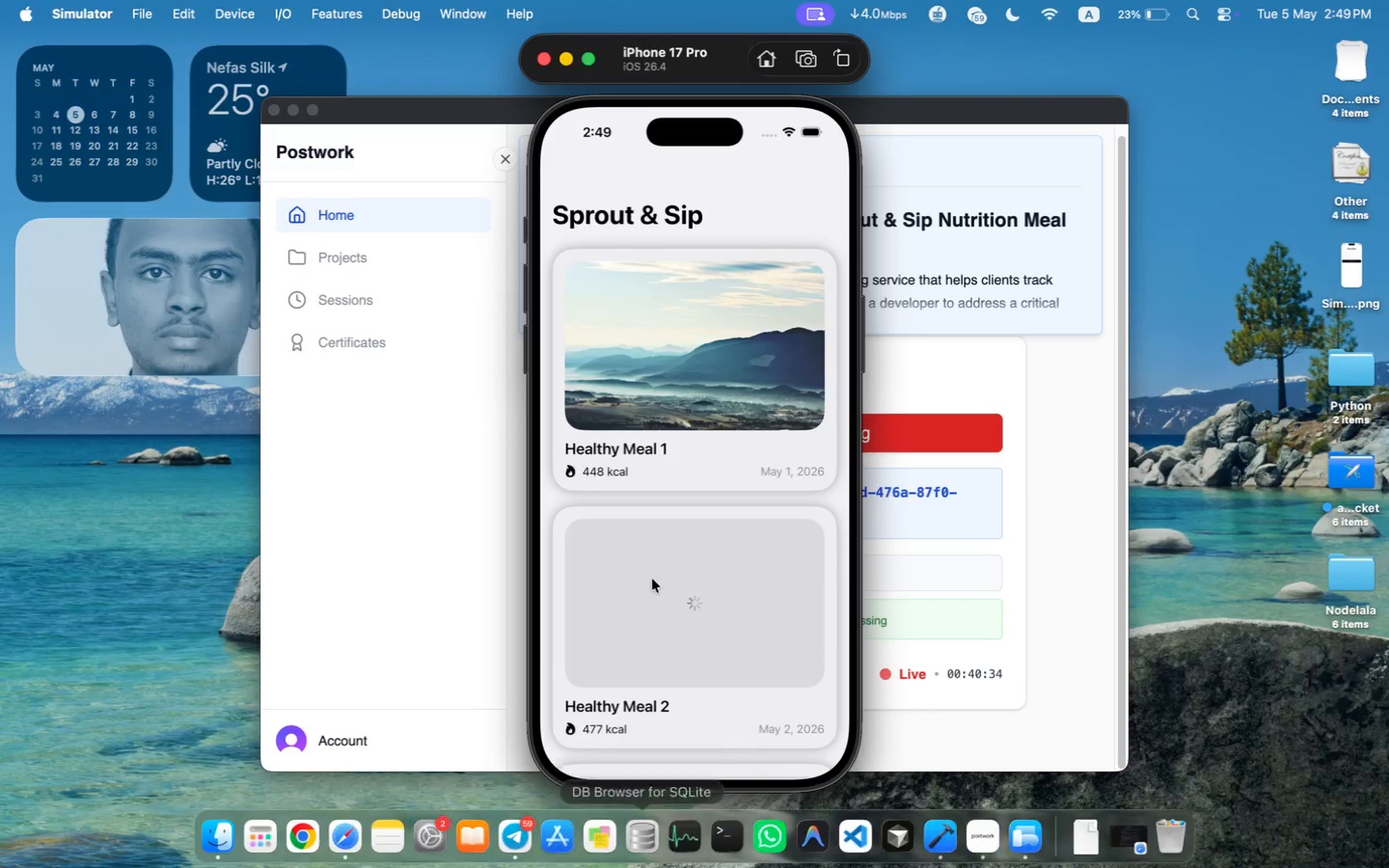 
left_click_drag(start_coordinate=[745, 541], to_coordinate=[769, 694])
 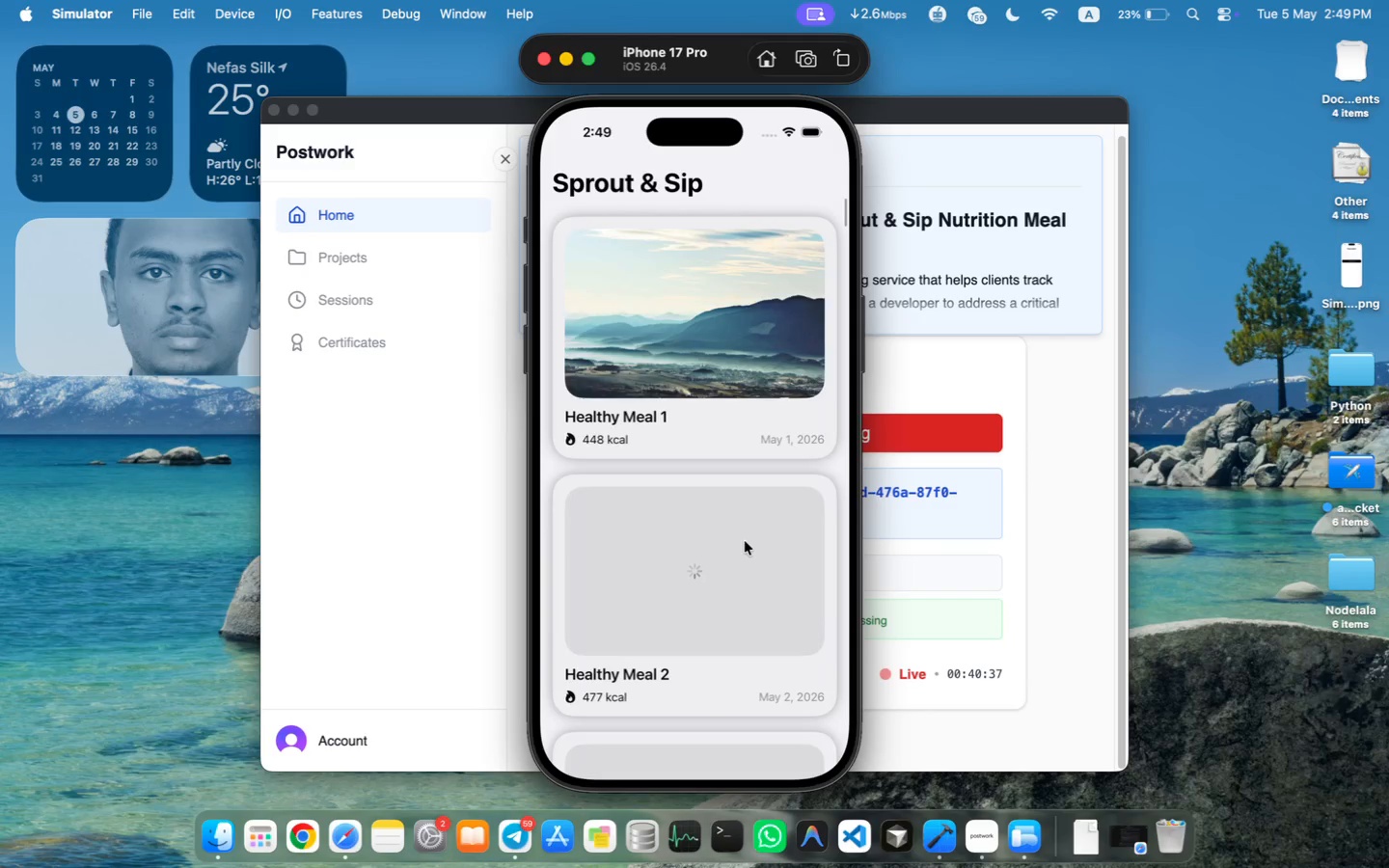 
left_click_drag(start_coordinate=[717, 404], to_coordinate=[706, 383])
 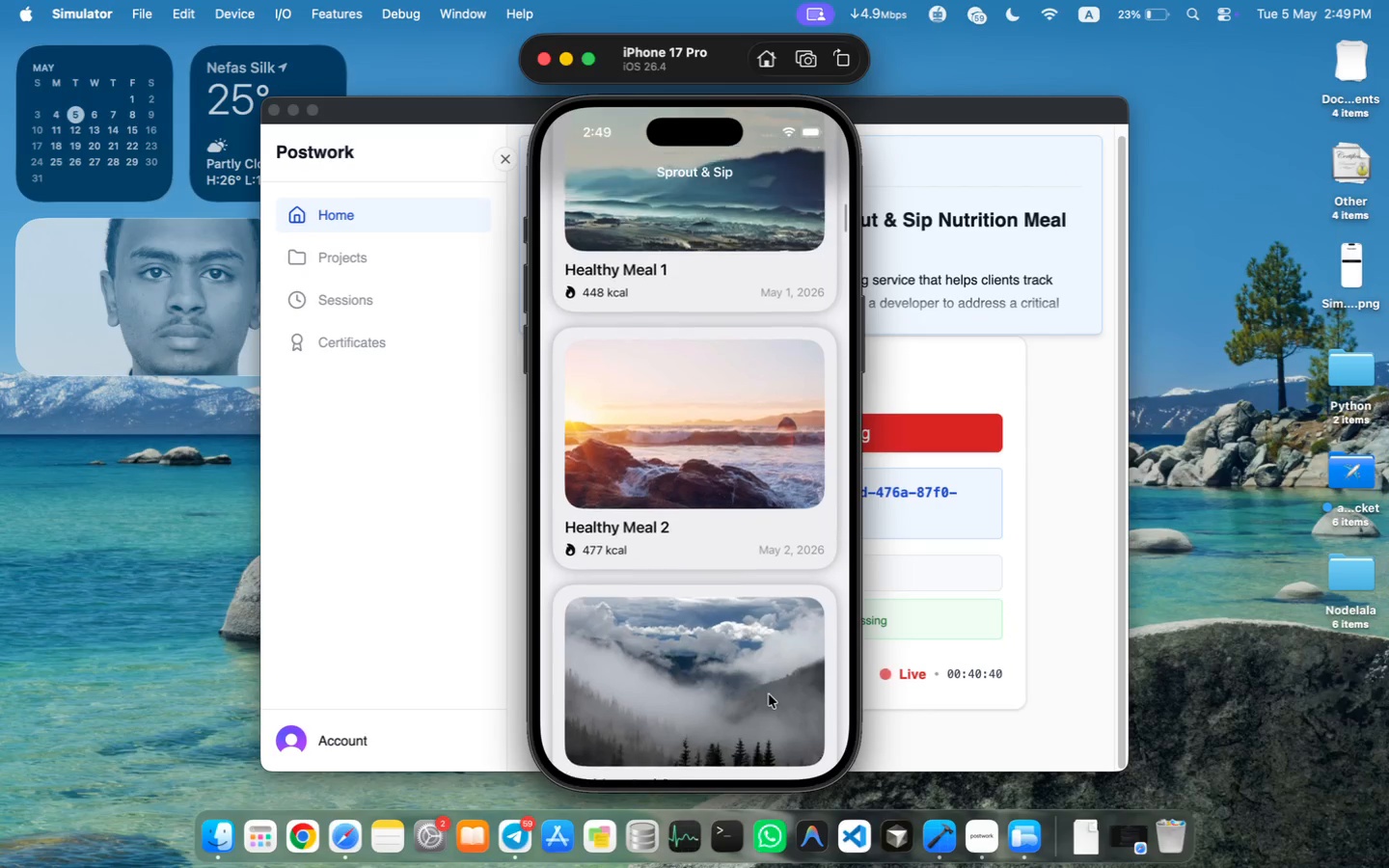 
left_click_drag(start_coordinate=[726, 592], to_coordinate=[694, 307])
 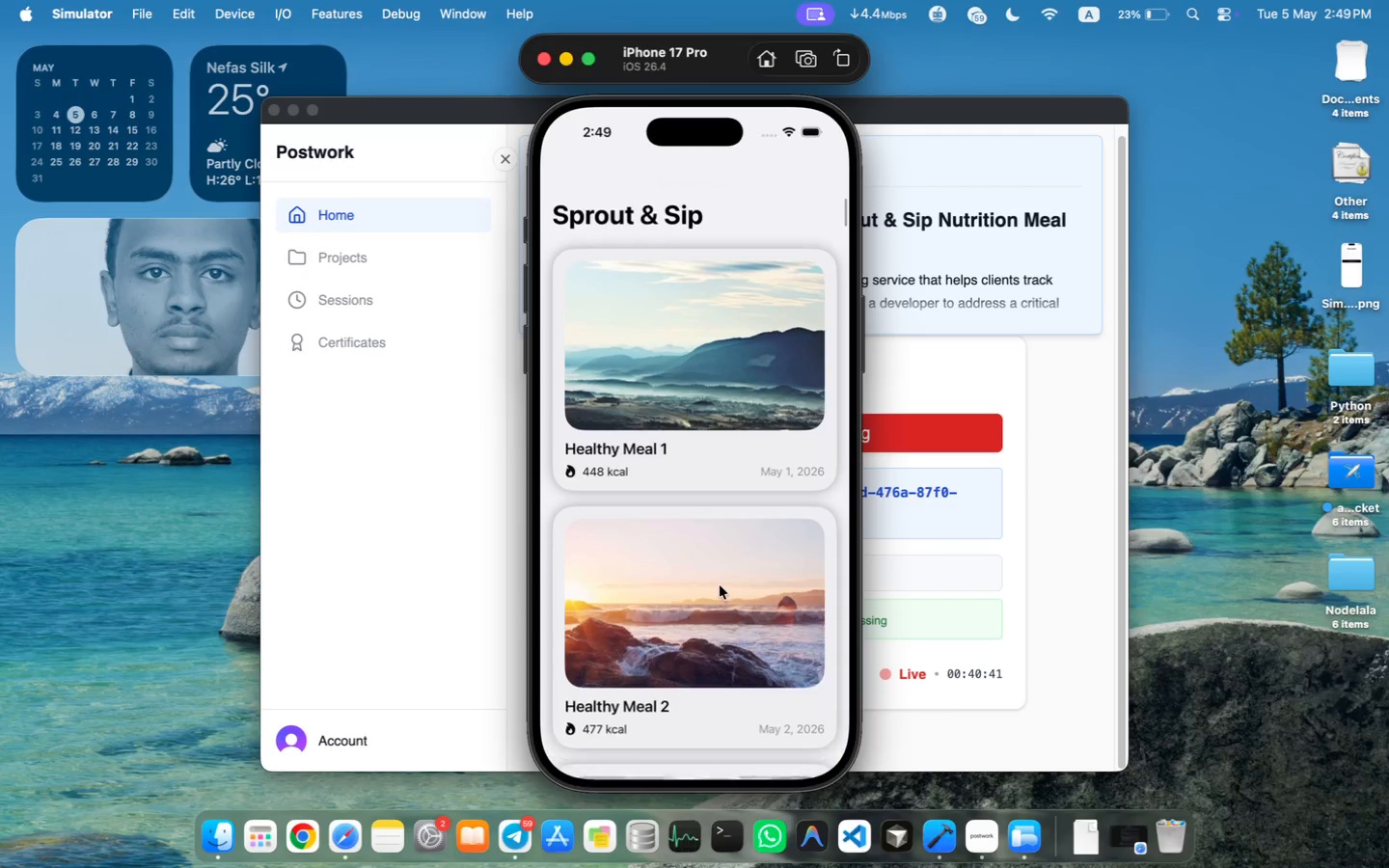 
left_click_drag(start_coordinate=[722, 580], to_coordinate=[722, 363])
 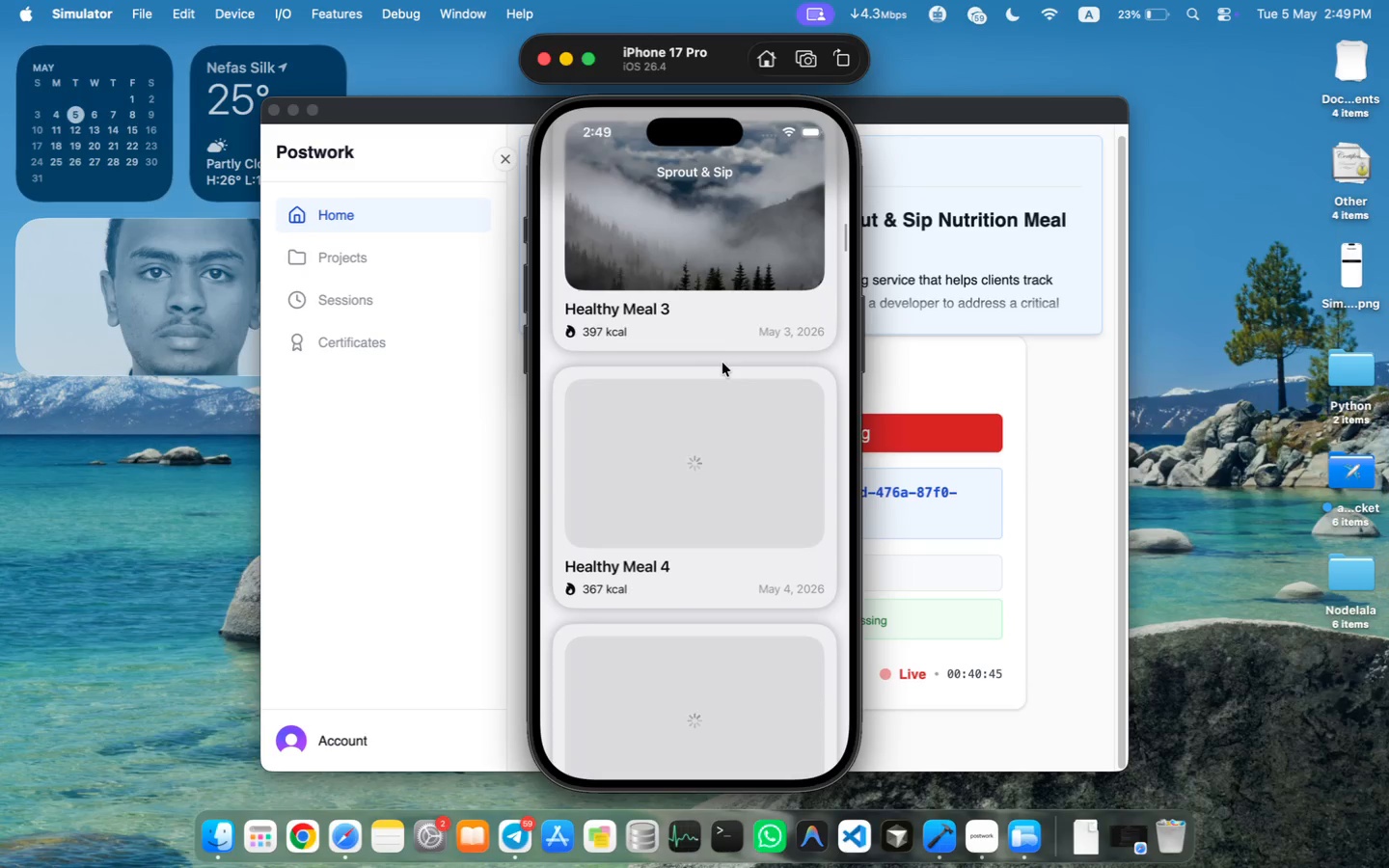 
left_click_drag(start_coordinate=[715, 584], to_coordinate=[719, 434])
 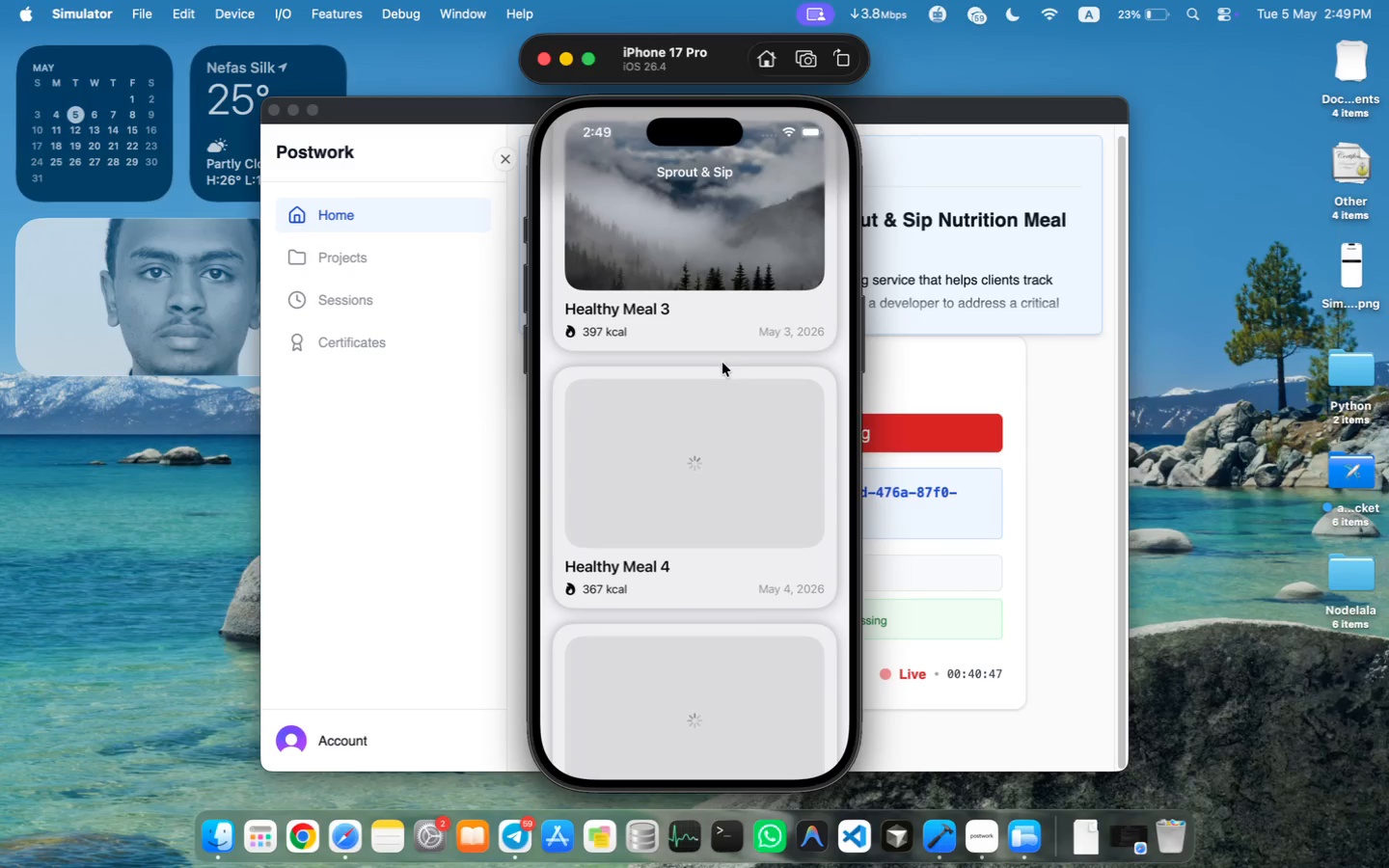 
left_click_drag(start_coordinate=[720, 582], to_coordinate=[715, 331])
 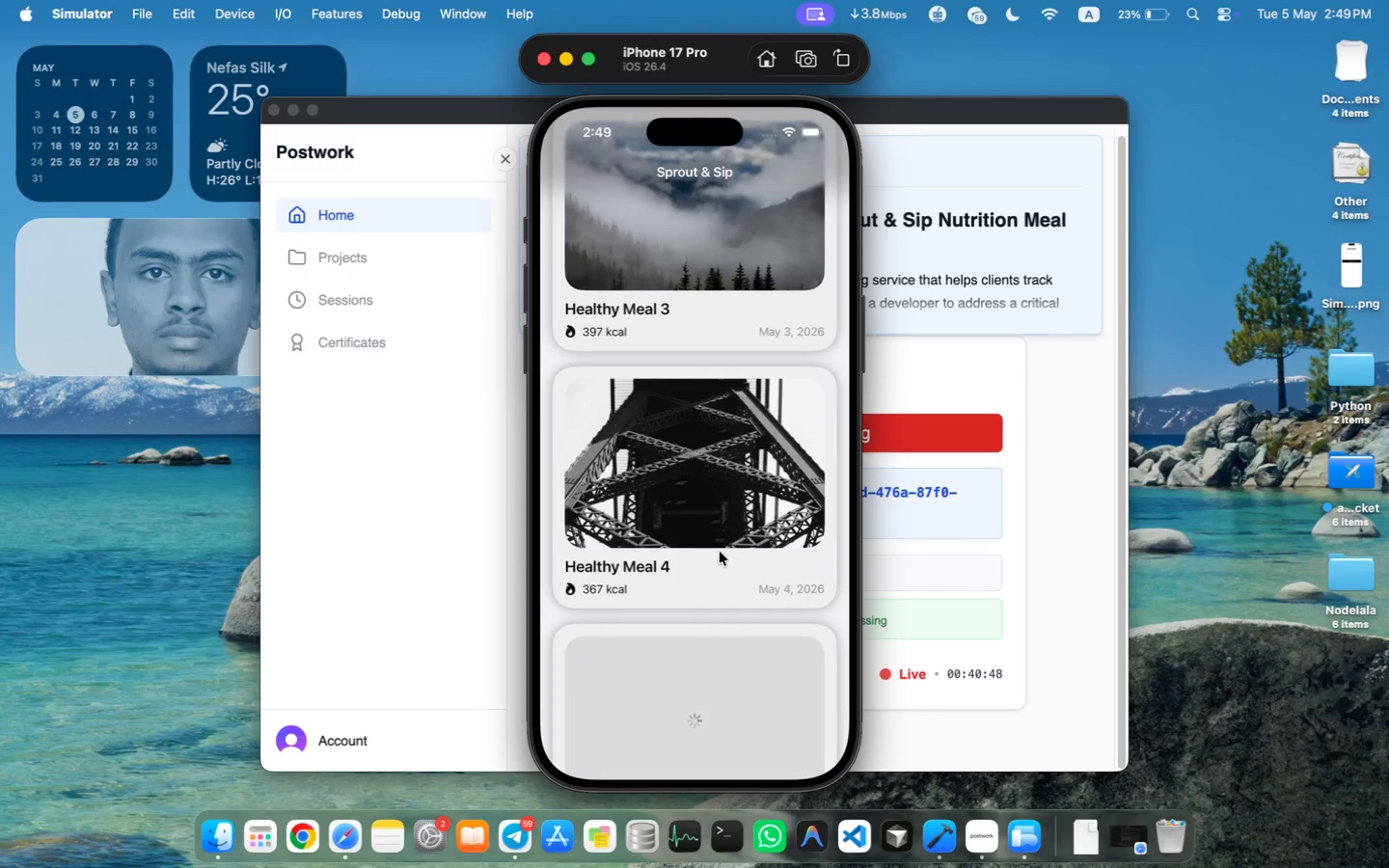 
left_click_drag(start_coordinate=[726, 603], to_coordinate=[712, 385])
 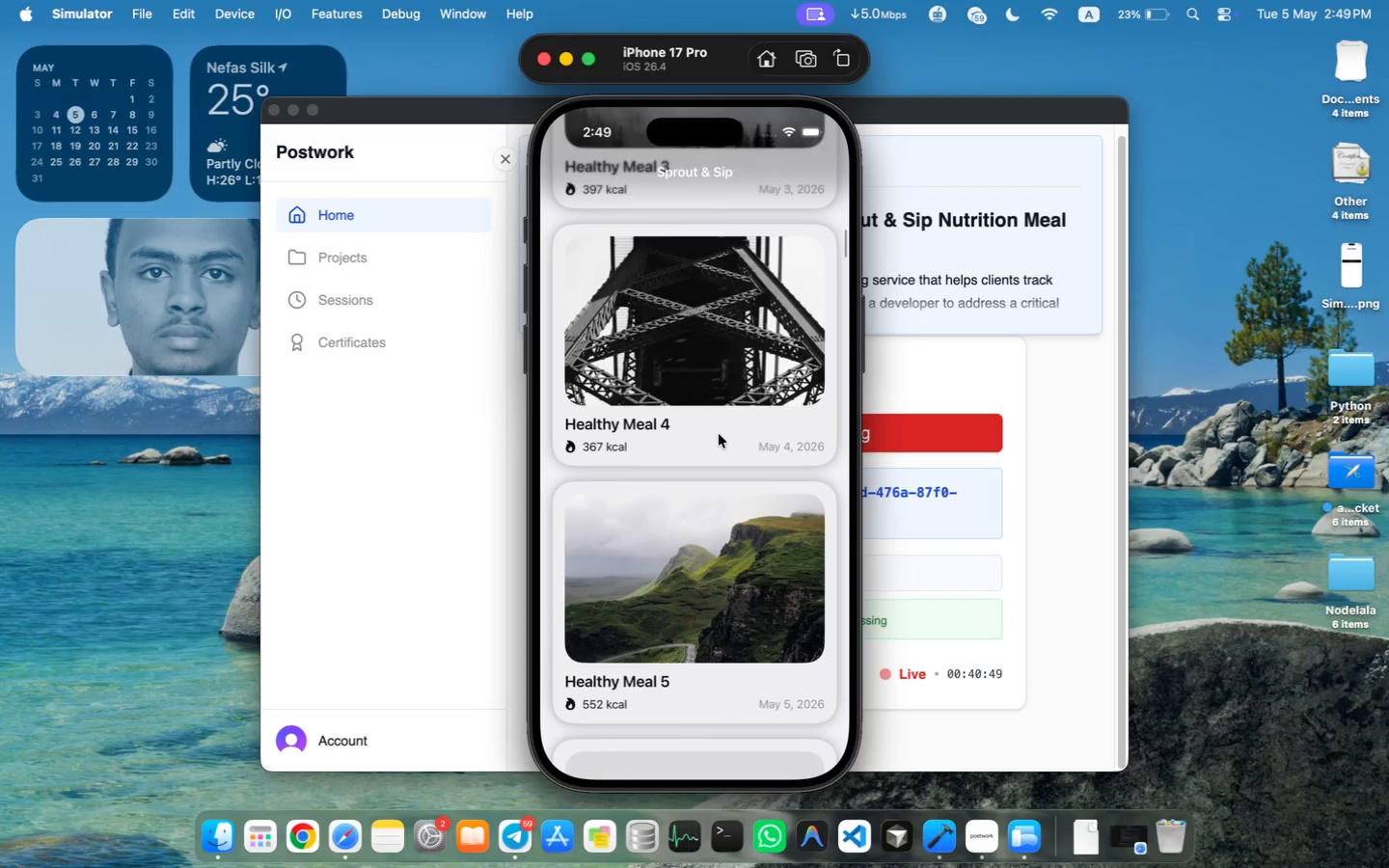 
left_click_drag(start_coordinate=[696, 604], to_coordinate=[702, 354])
 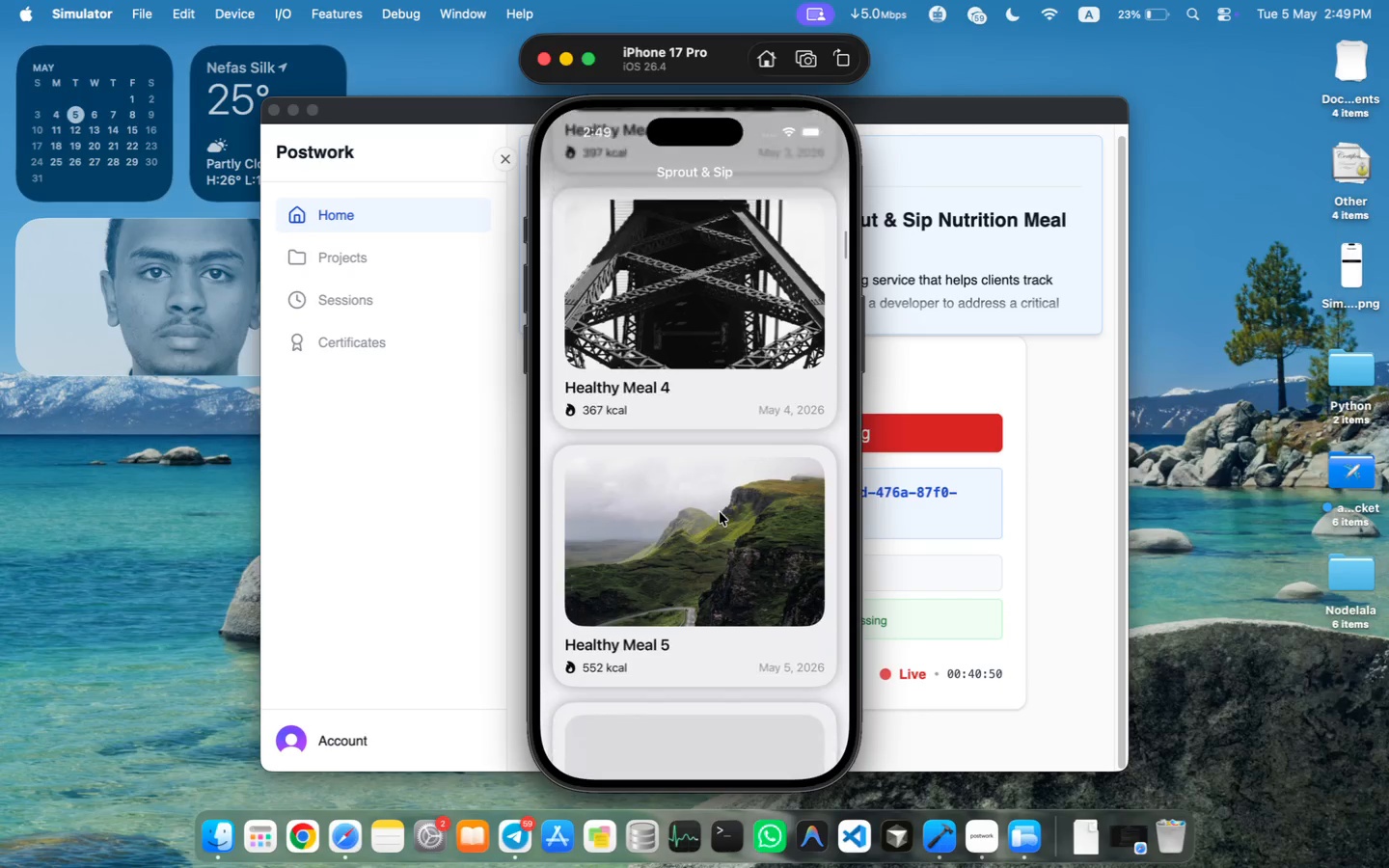 
left_click_drag(start_coordinate=[683, 542], to_coordinate=[702, 319])
 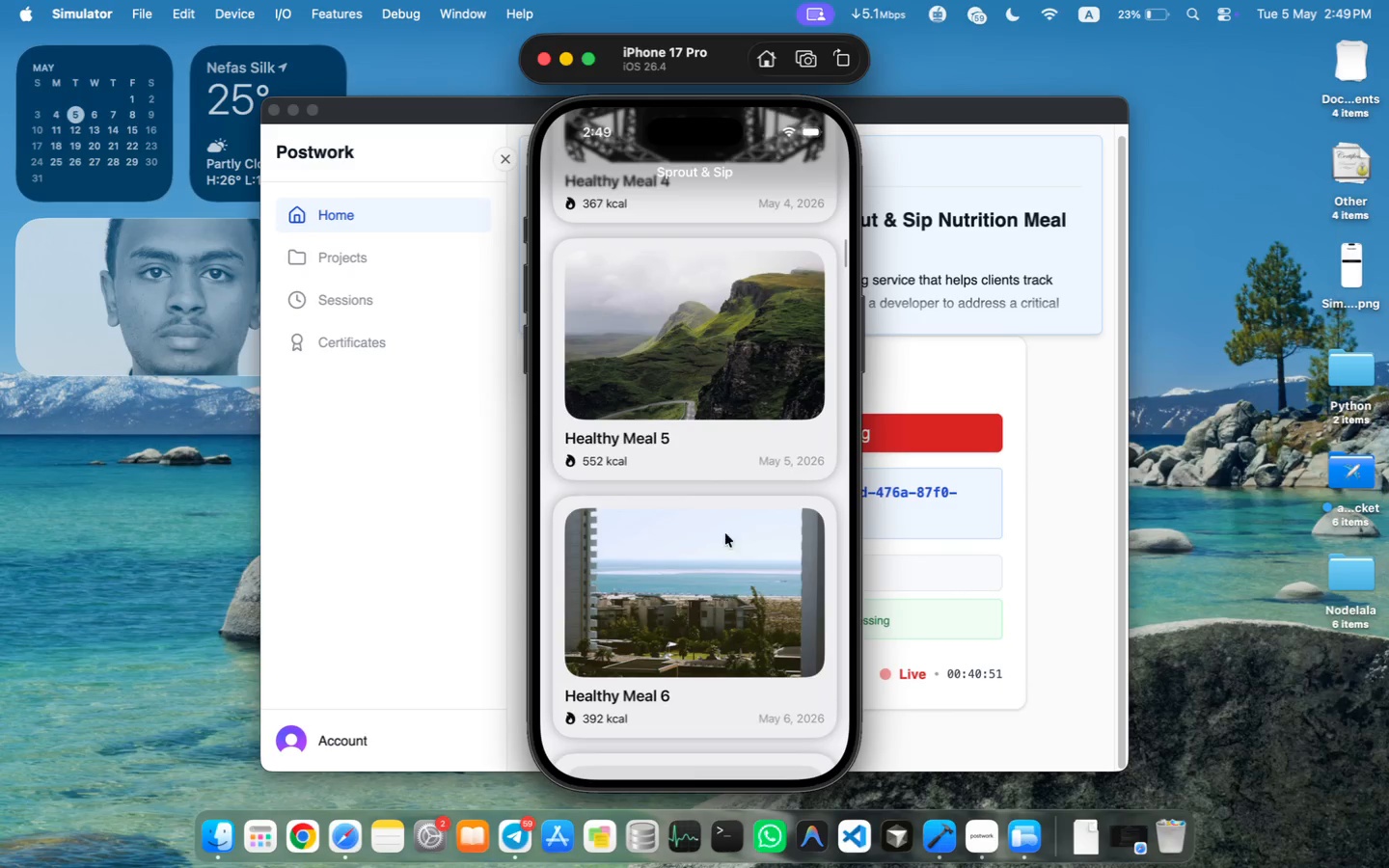 
left_click_drag(start_coordinate=[694, 596], to_coordinate=[713, 401])
 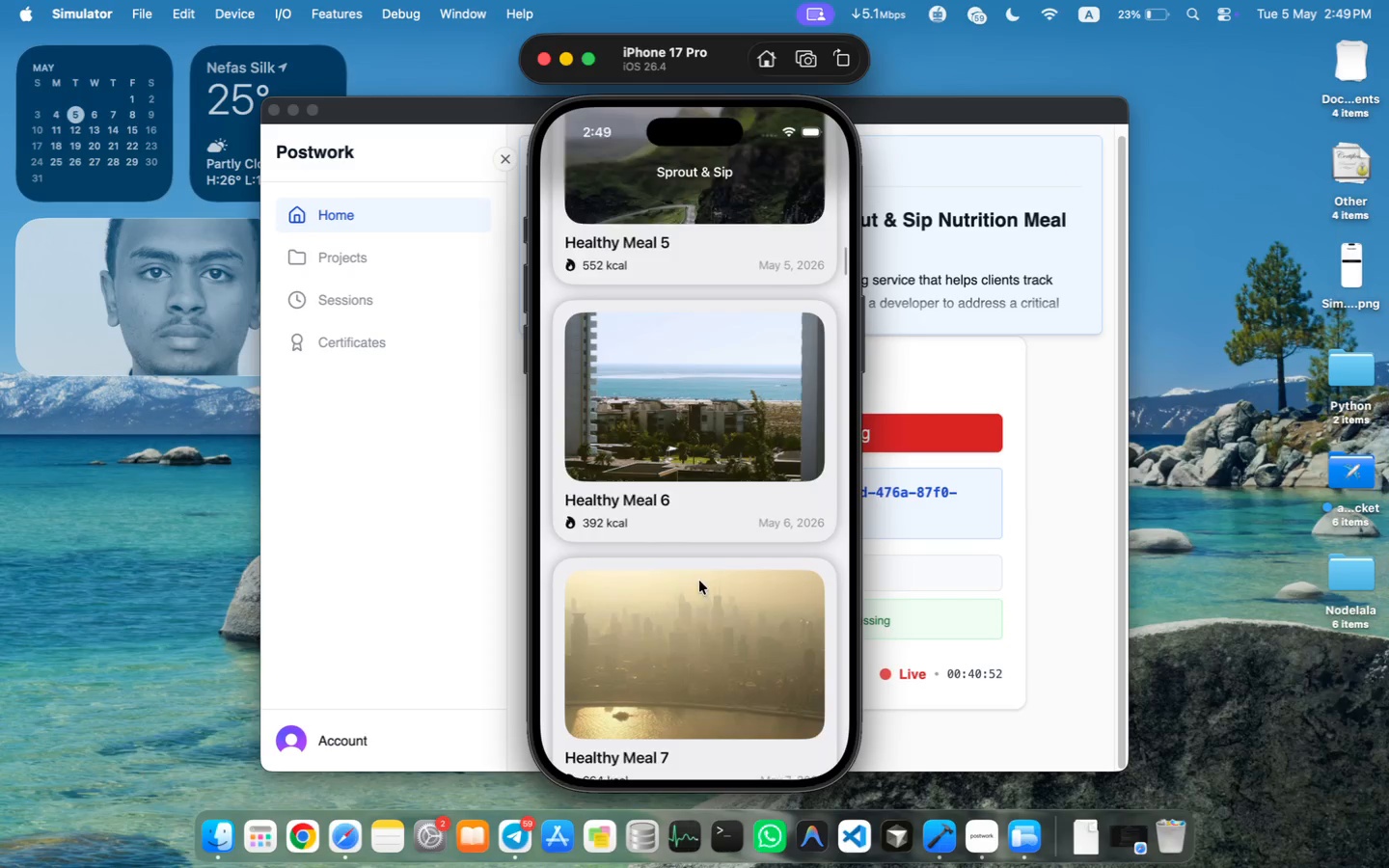 
left_click_drag(start_coordinate=[705, 630], to_coordinate=[704, 454])
 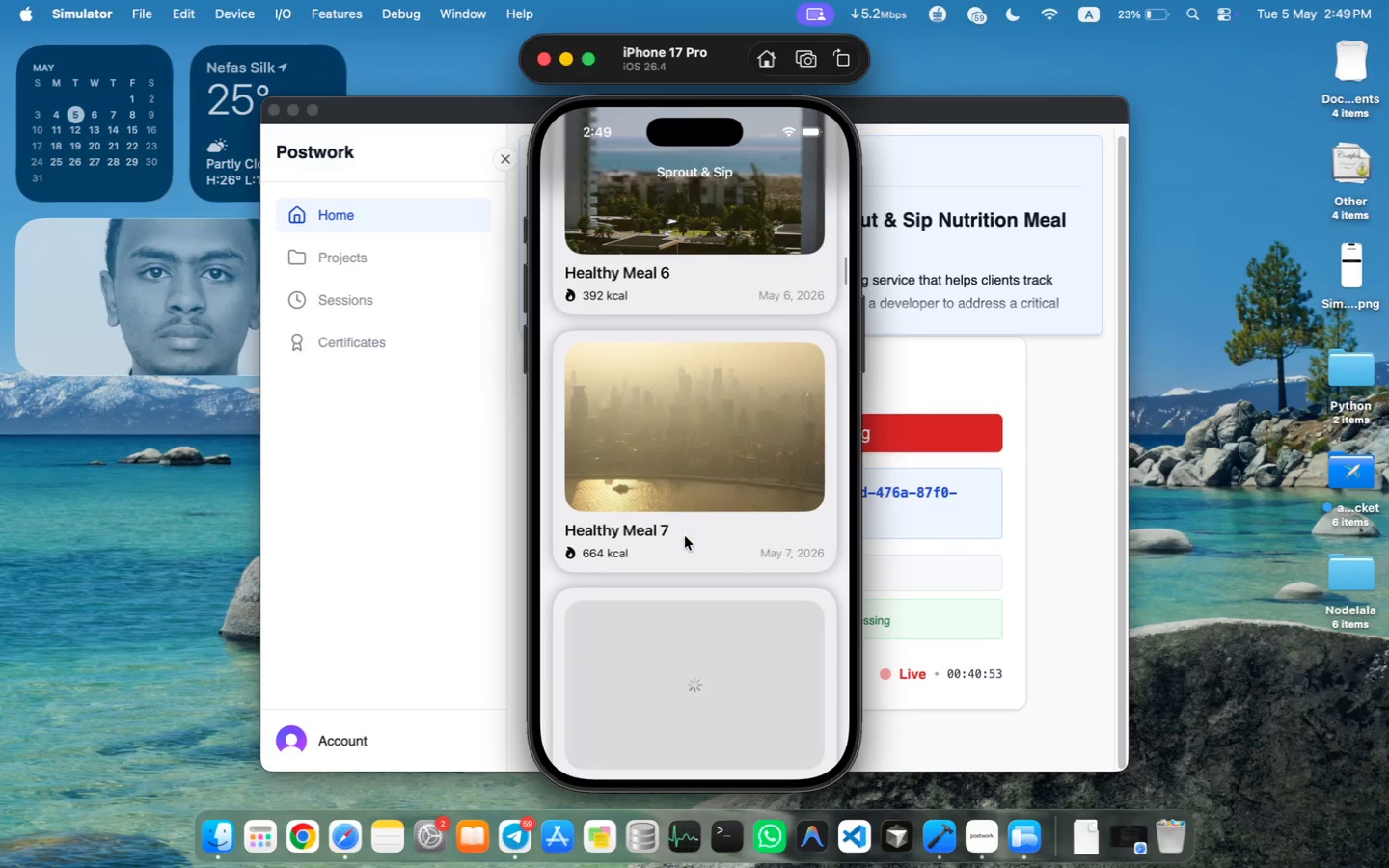 
left_click_drag(start_coordinate=[716, 606], to_coordinate=[716, 409])
 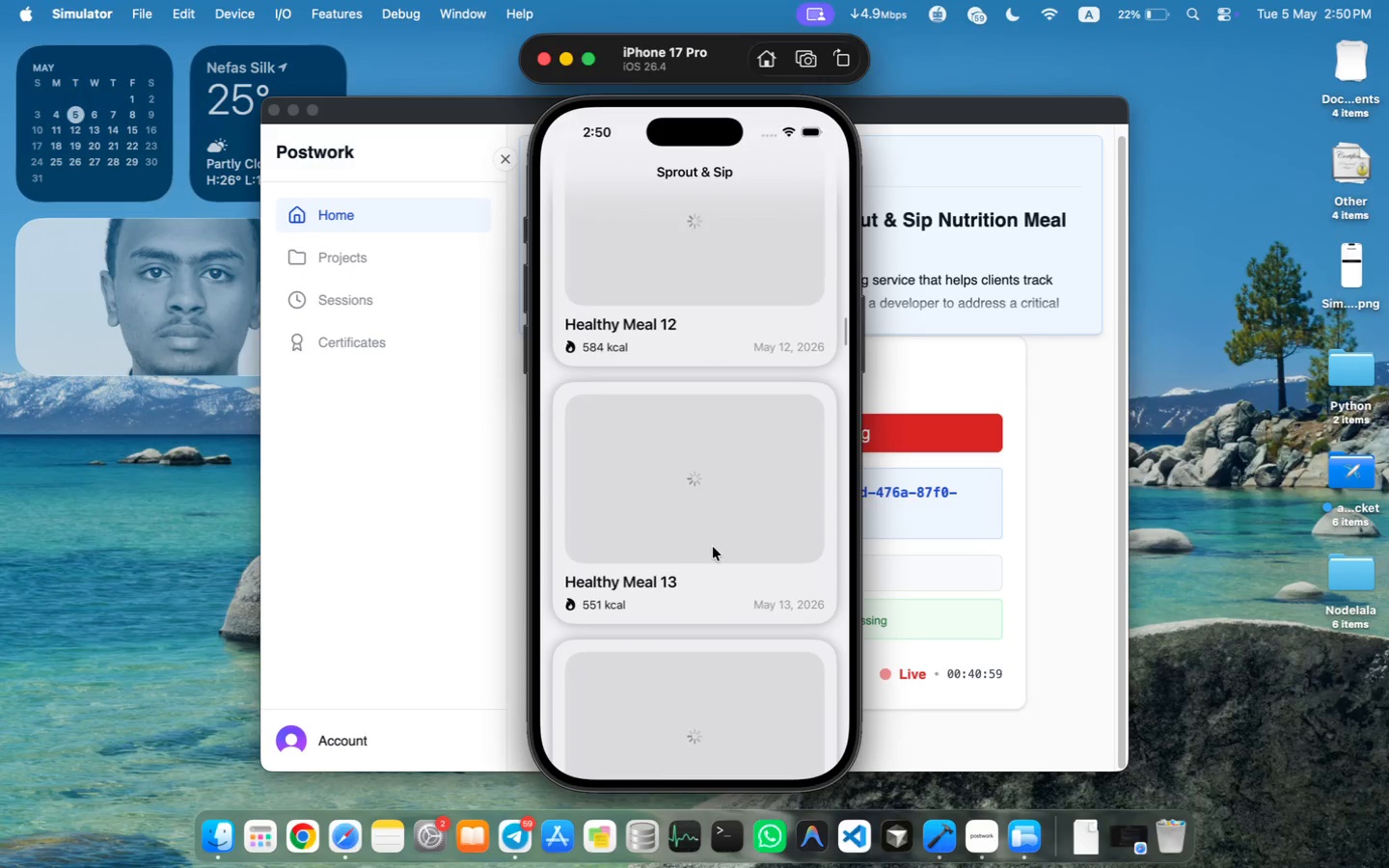 
wait(7.06)
 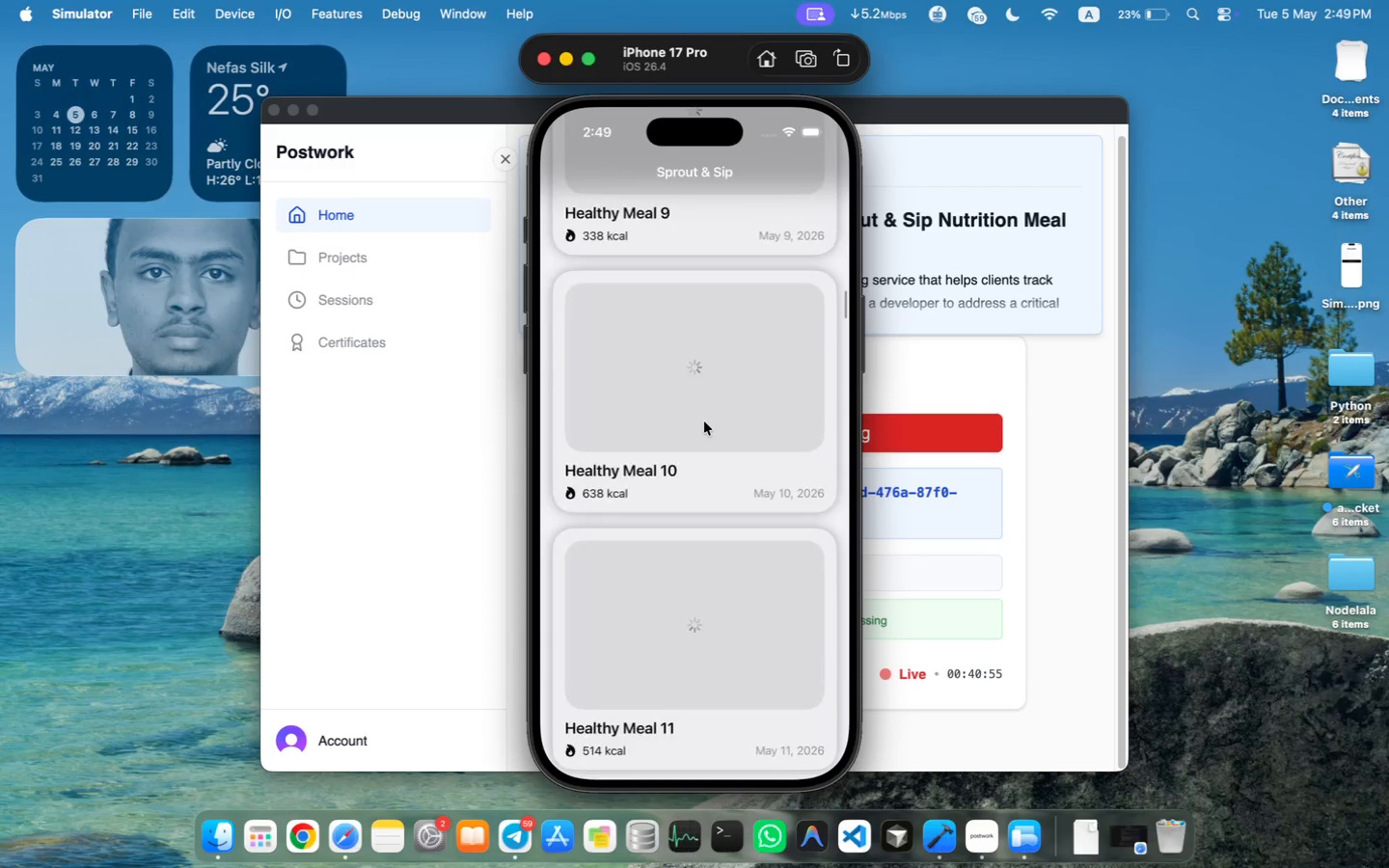 
left_click_drag(start_coordinate=[700, 572], to_coordinate=[669, 354])
 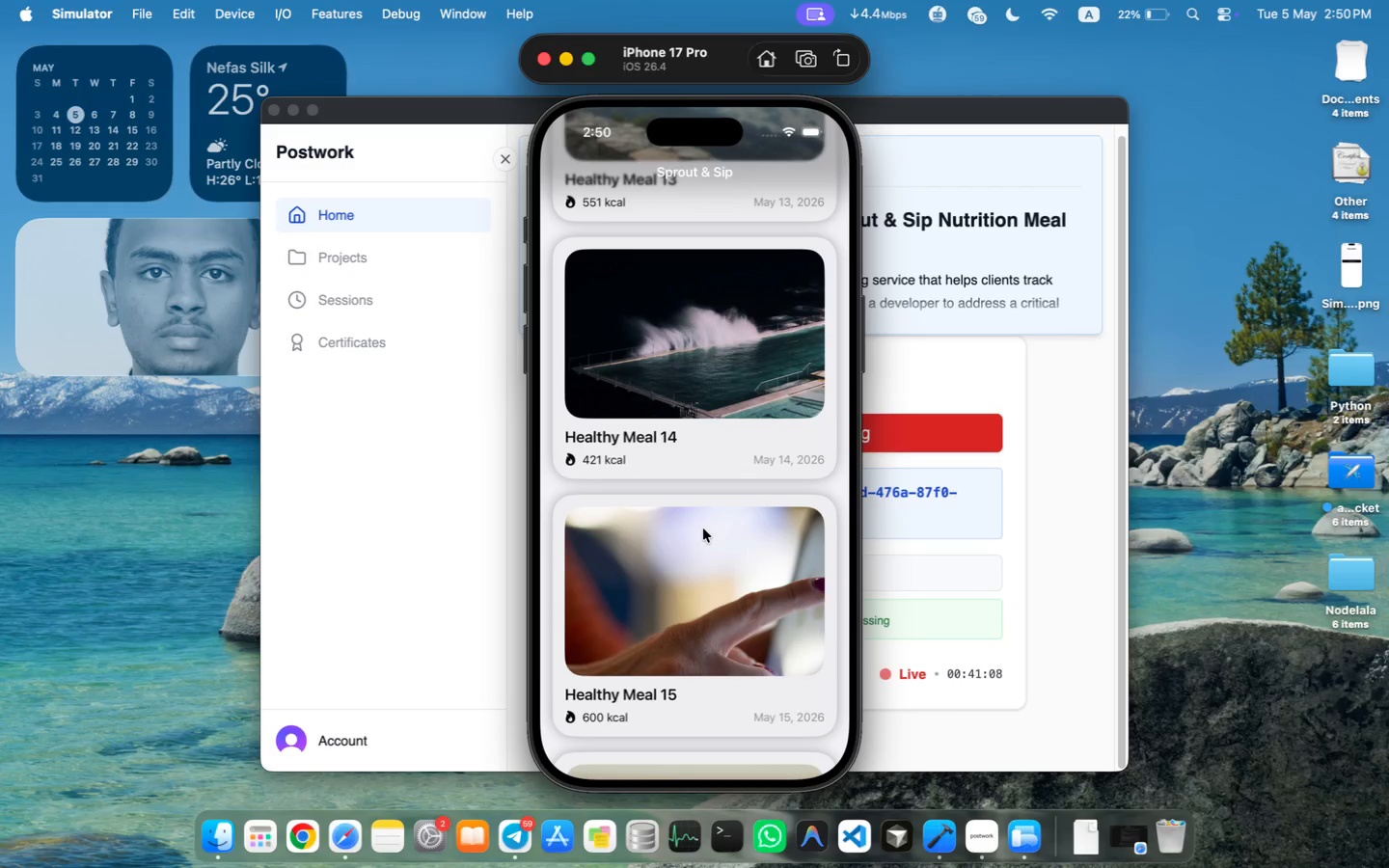 
wait(10.78)
 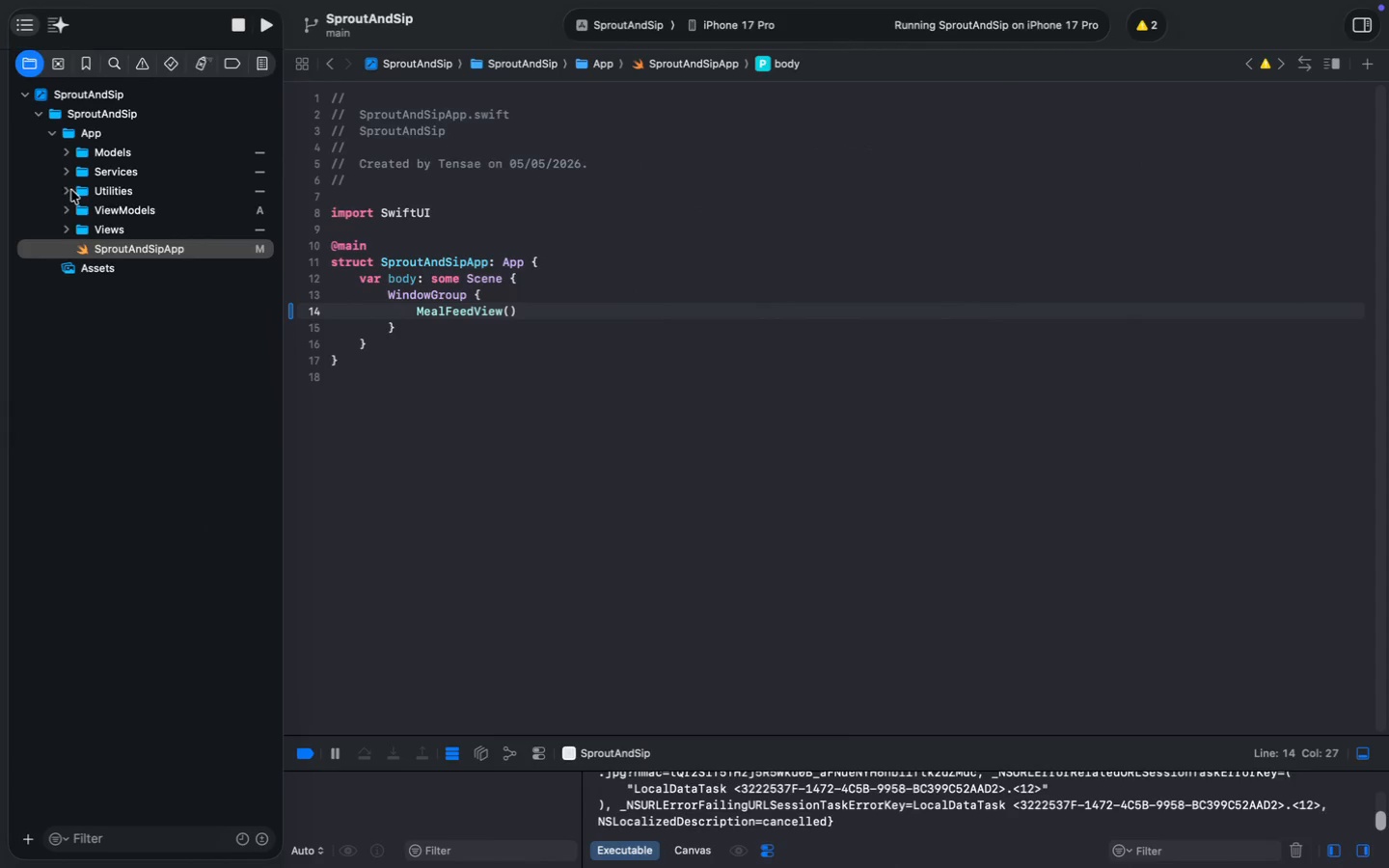 
left_click([107, 196])
 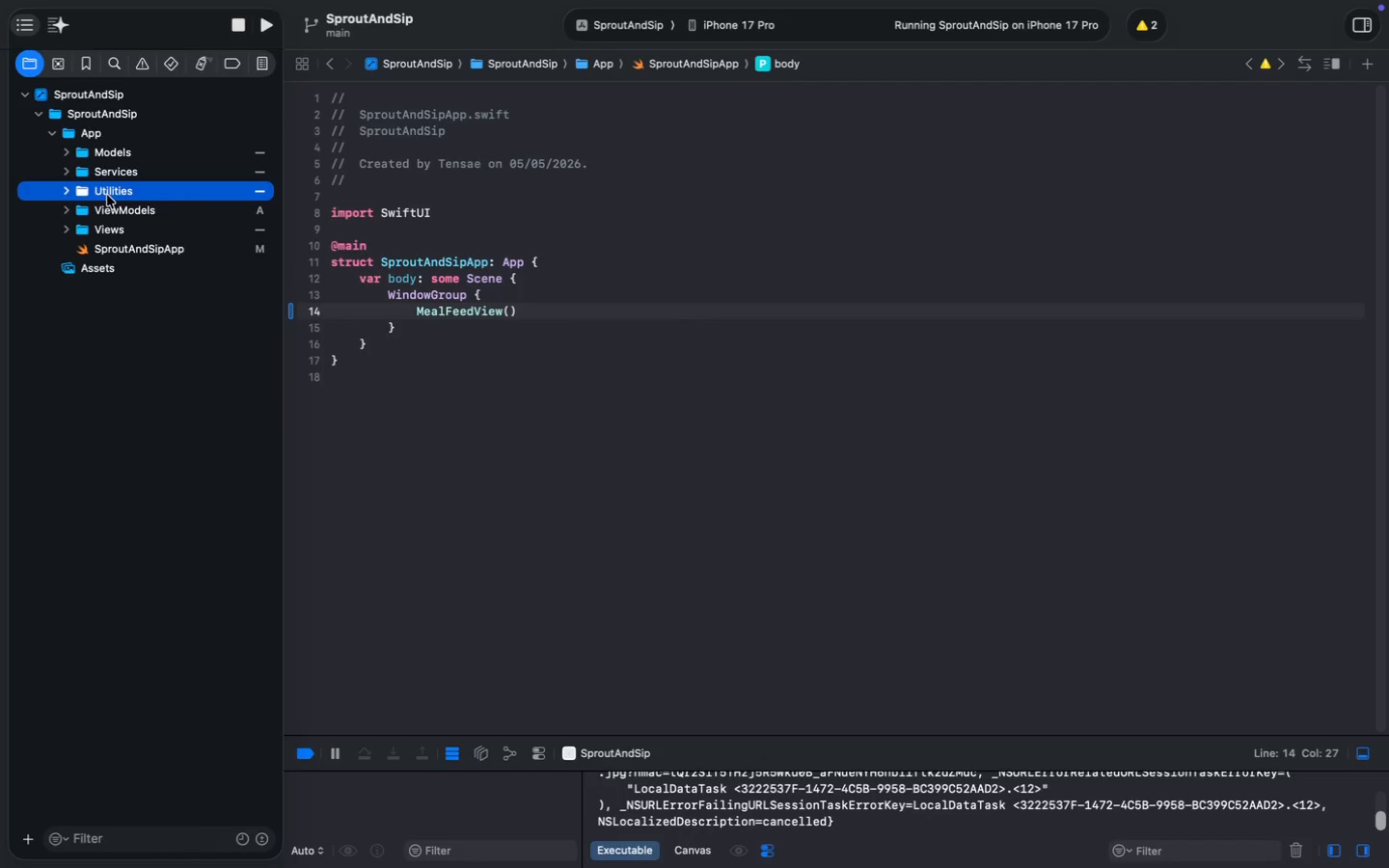 
key(Meta+N)
 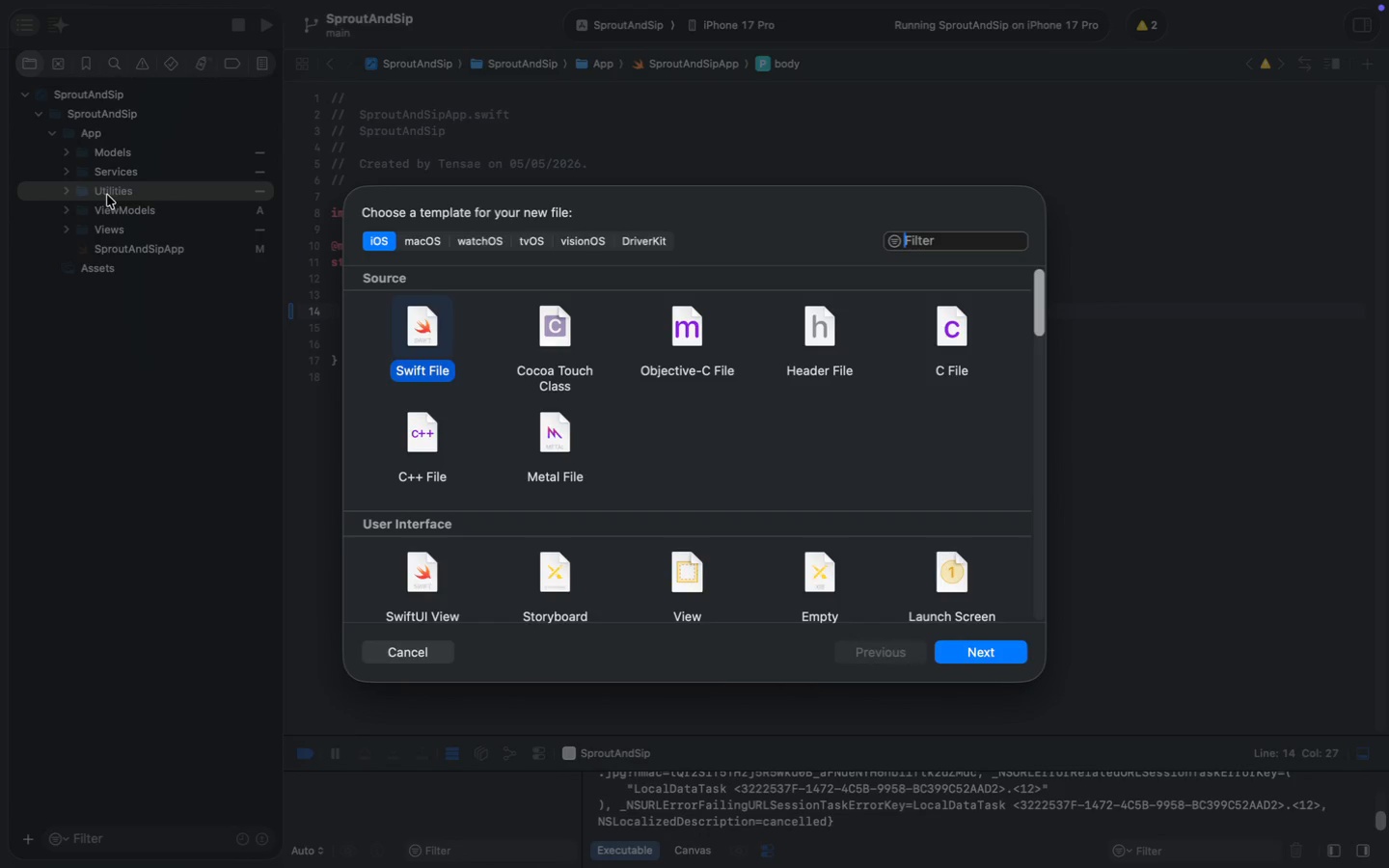 
key(Enter)
 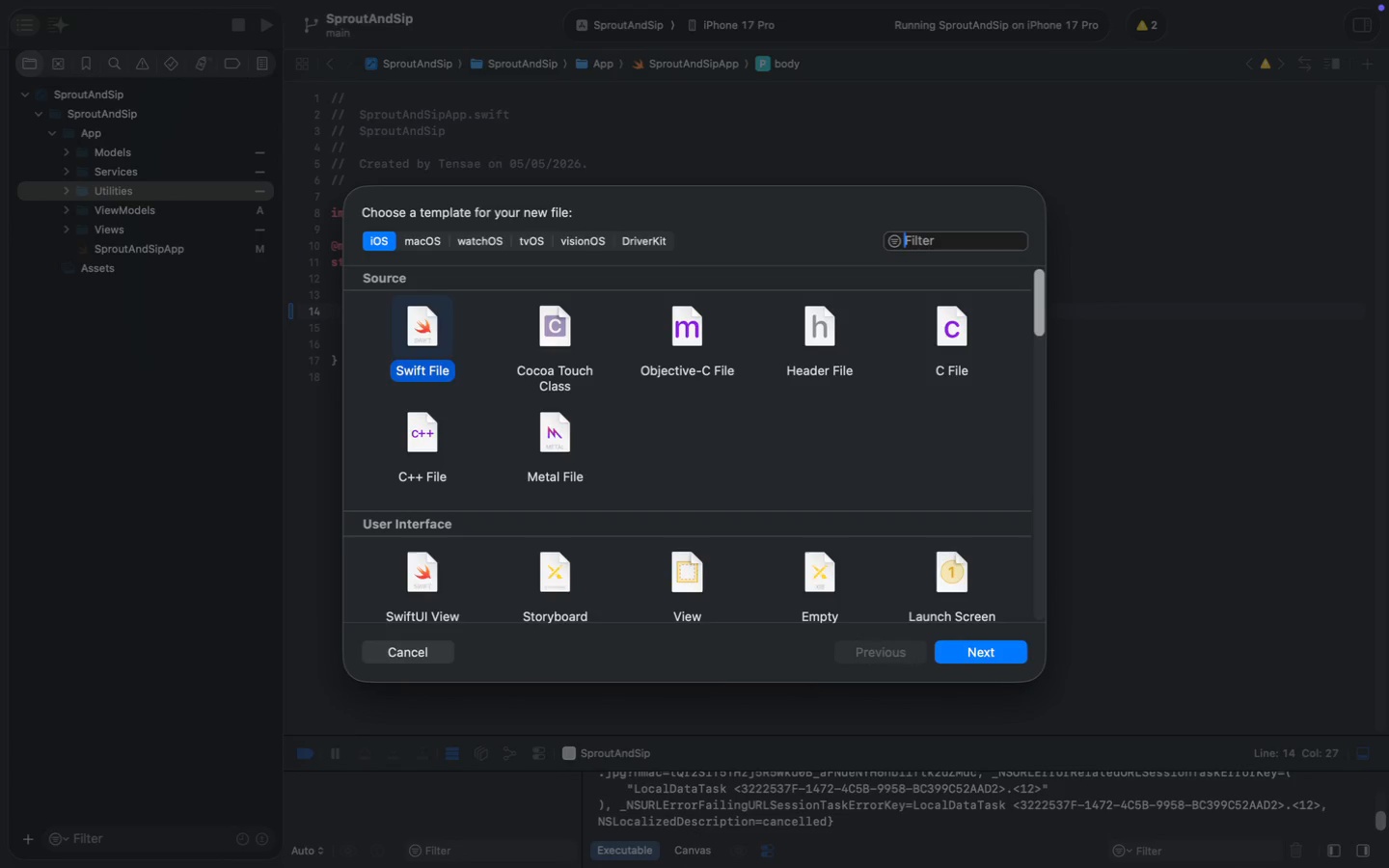 
type(COlor)
key(Backspace)
key(Backspace)
key(Backspace)
key(Backspace)
type(olorPall)
key(Backspace)
type(ette)
 